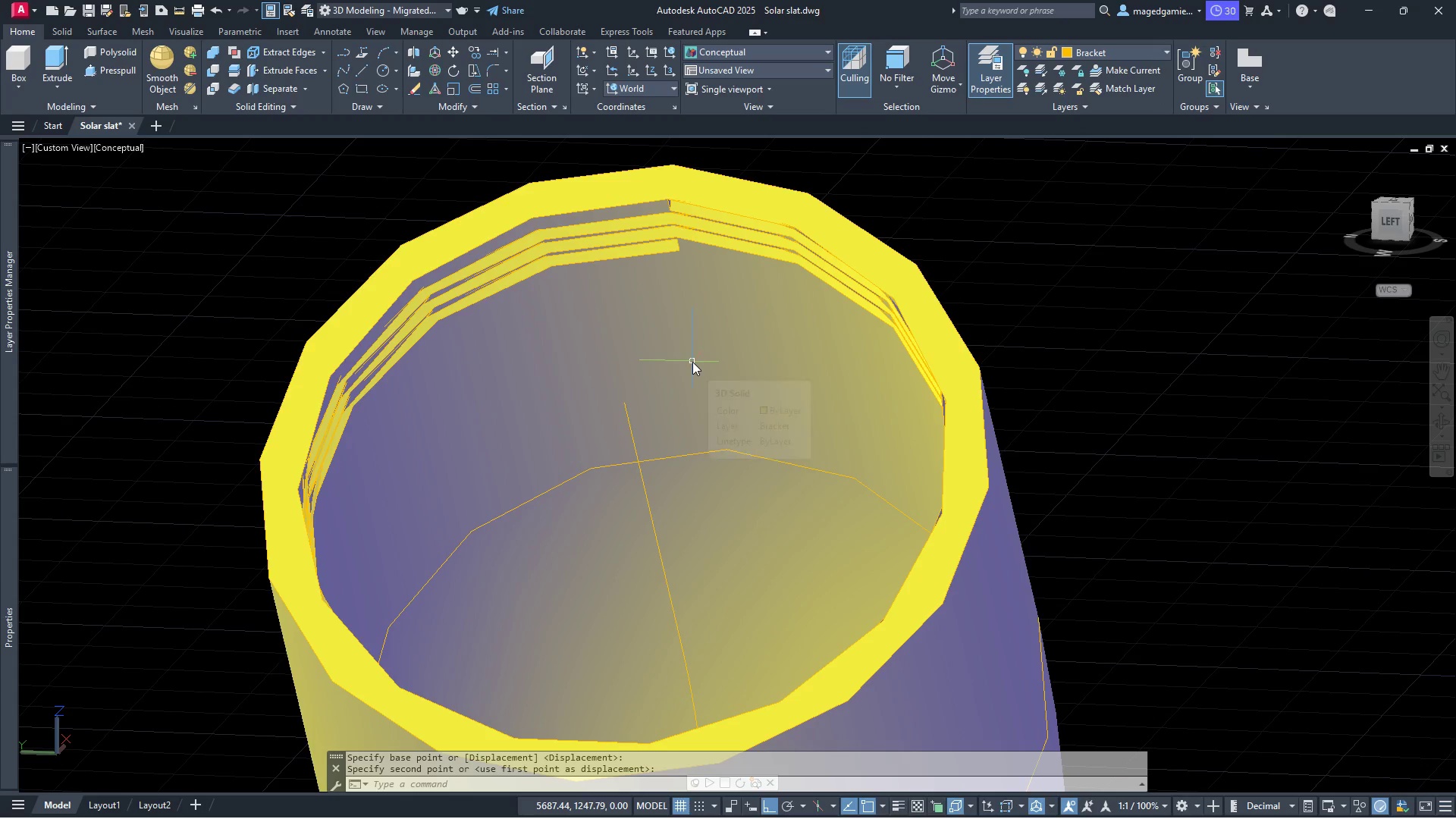 
key(Escape)
 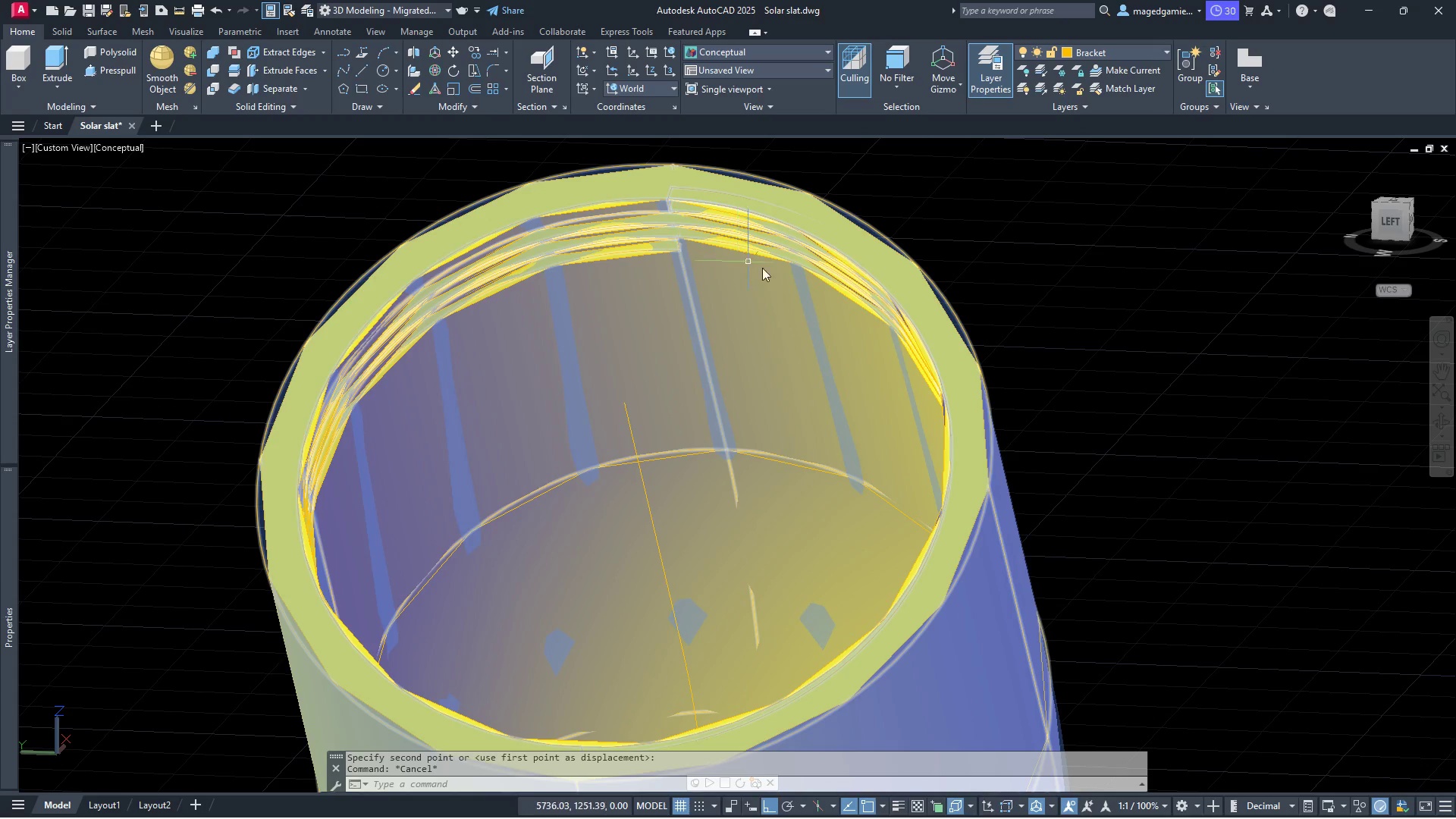 
scroll: coordinate [989, 274], scroll_direction: down, amount: 1.0
 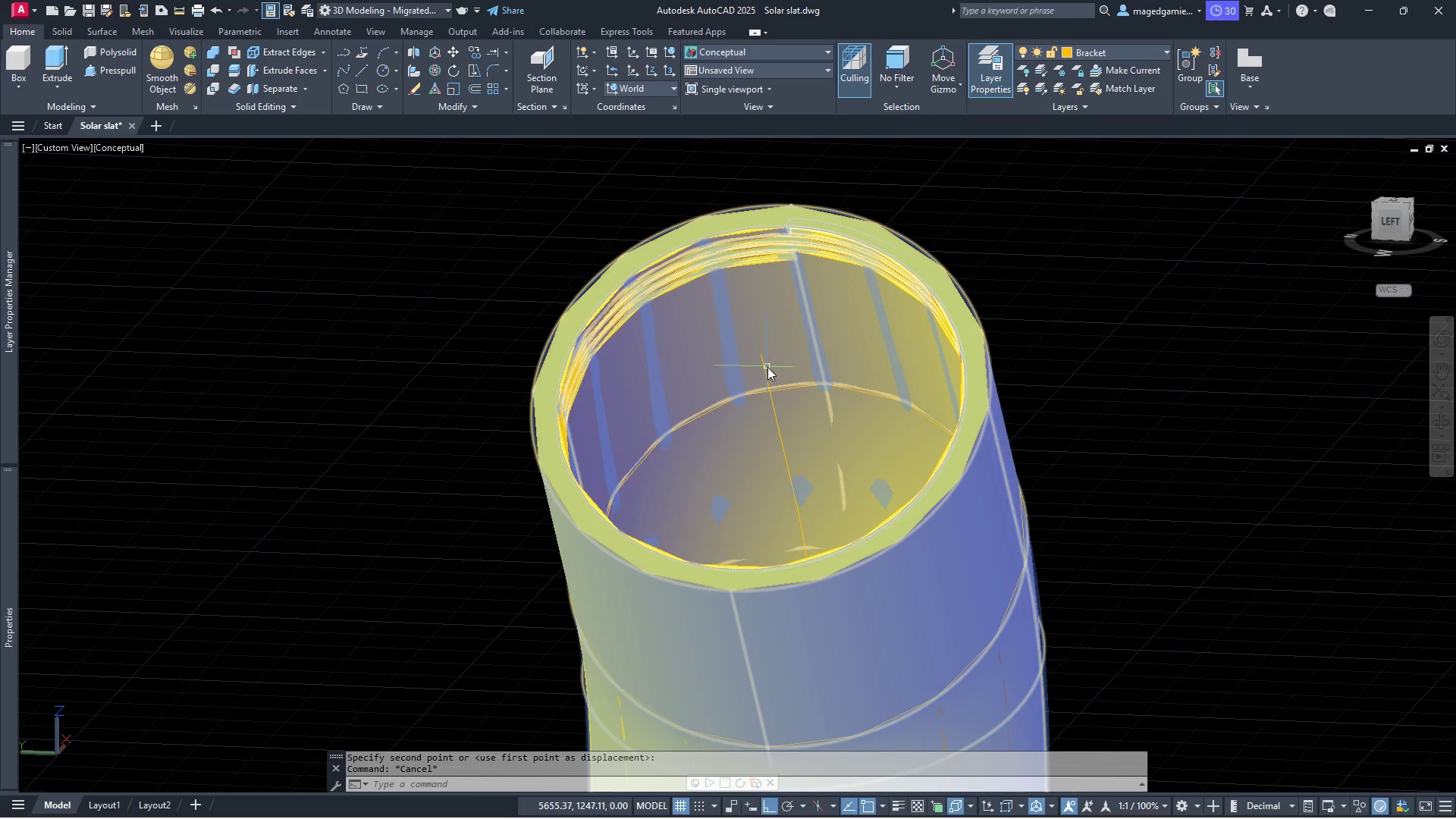 
left_click([763, 366])
 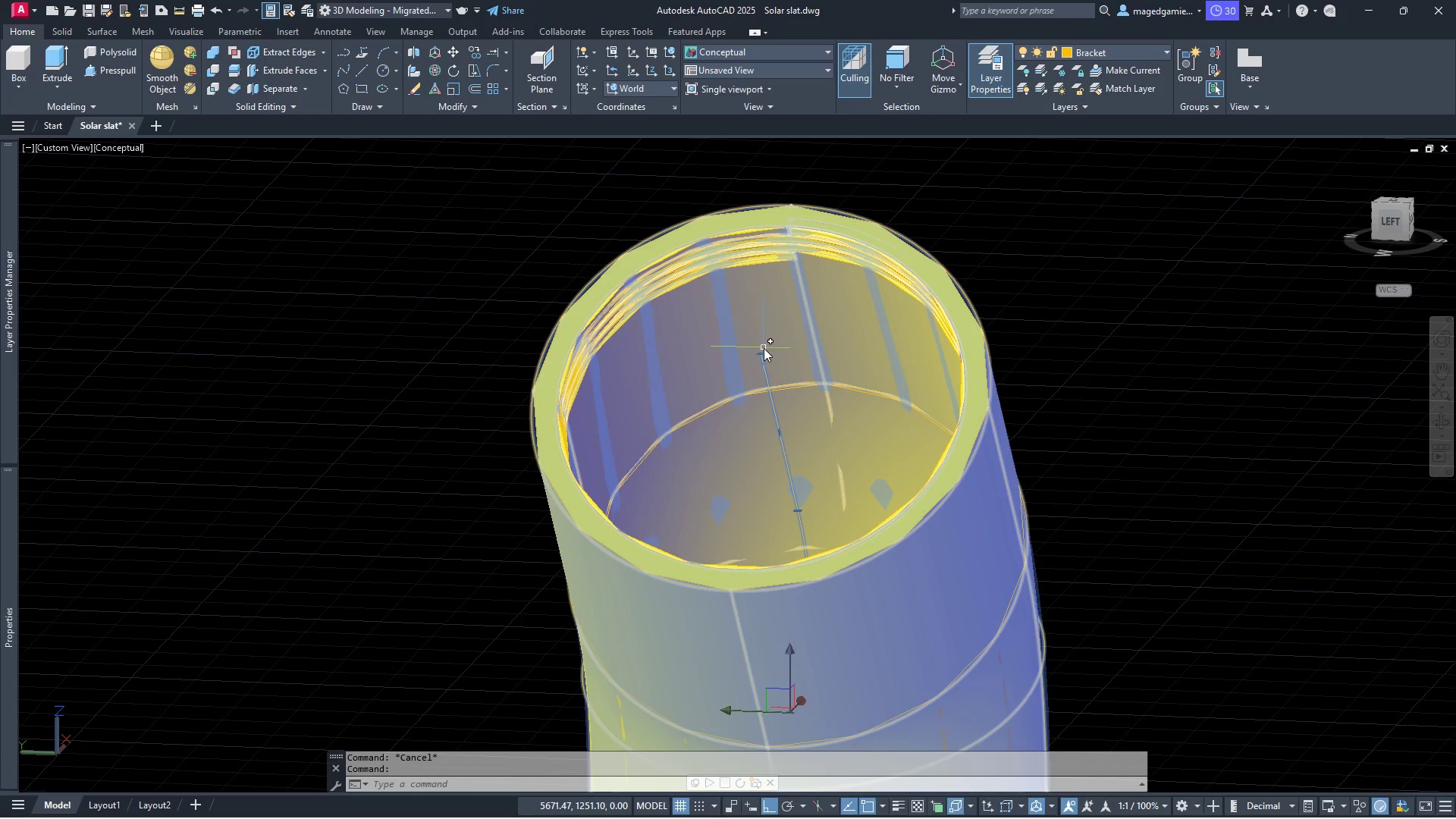 
left_click([764, 358])
 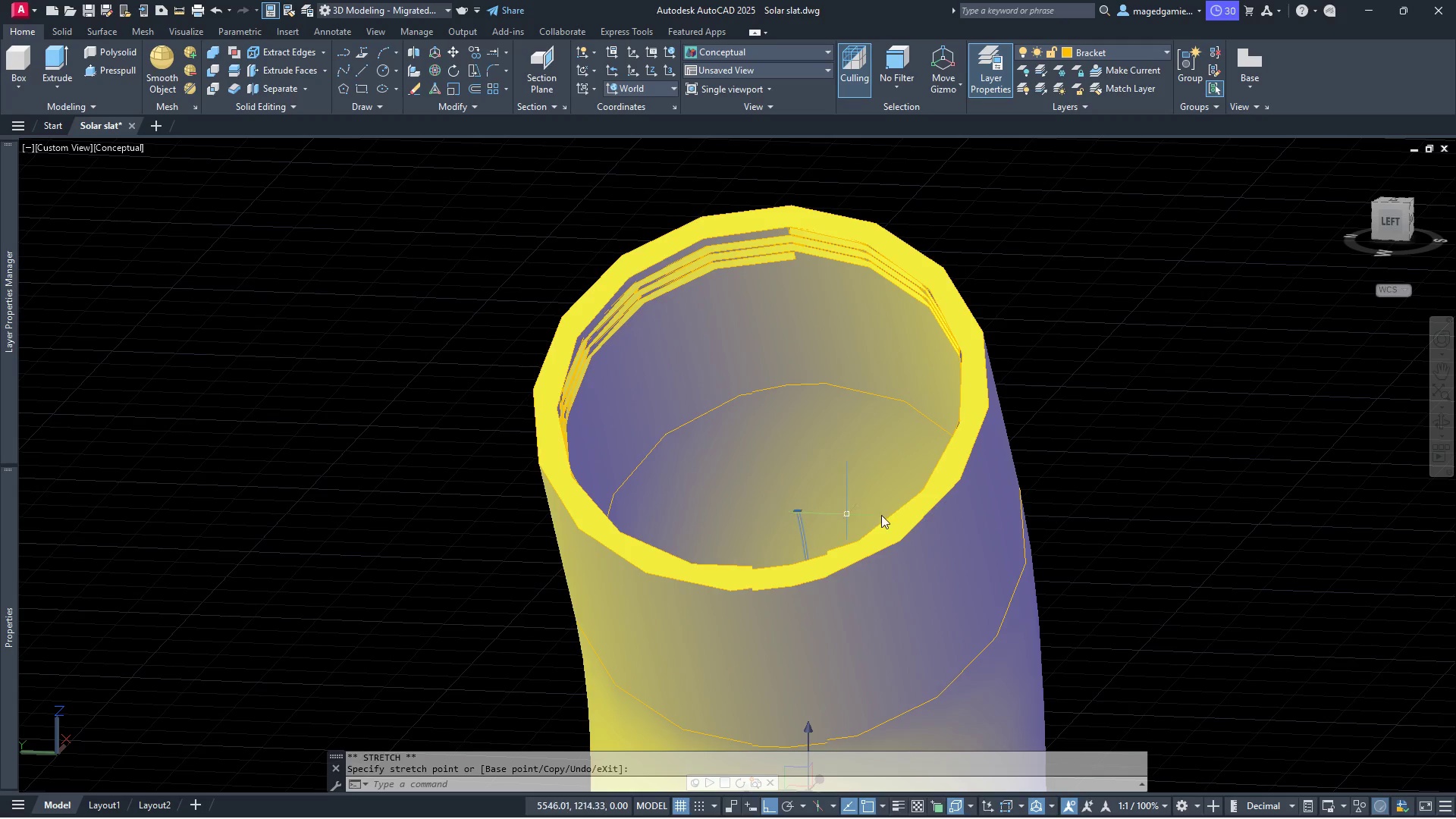 
key(Escape)
 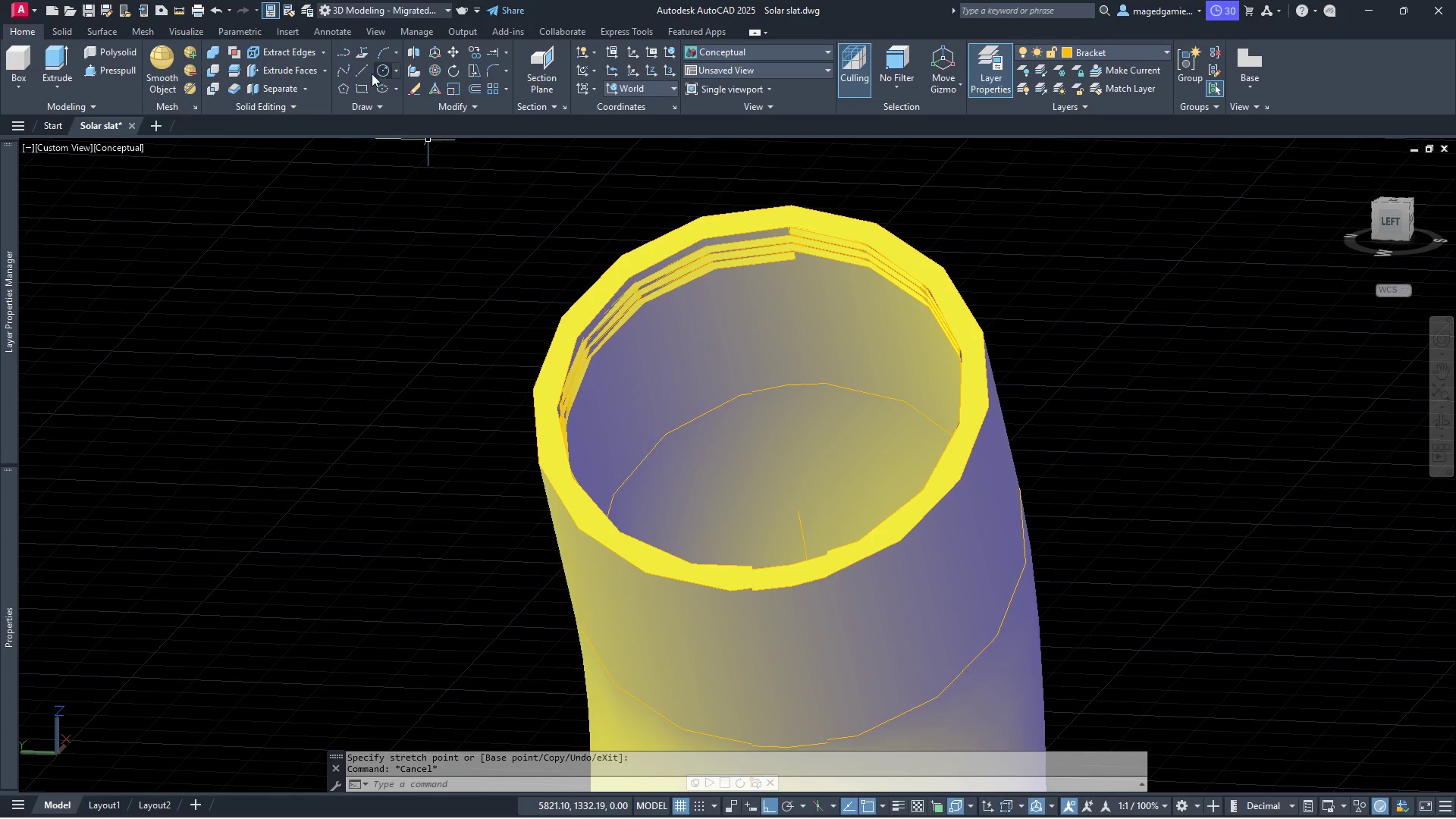 
left_click([358, 72])
 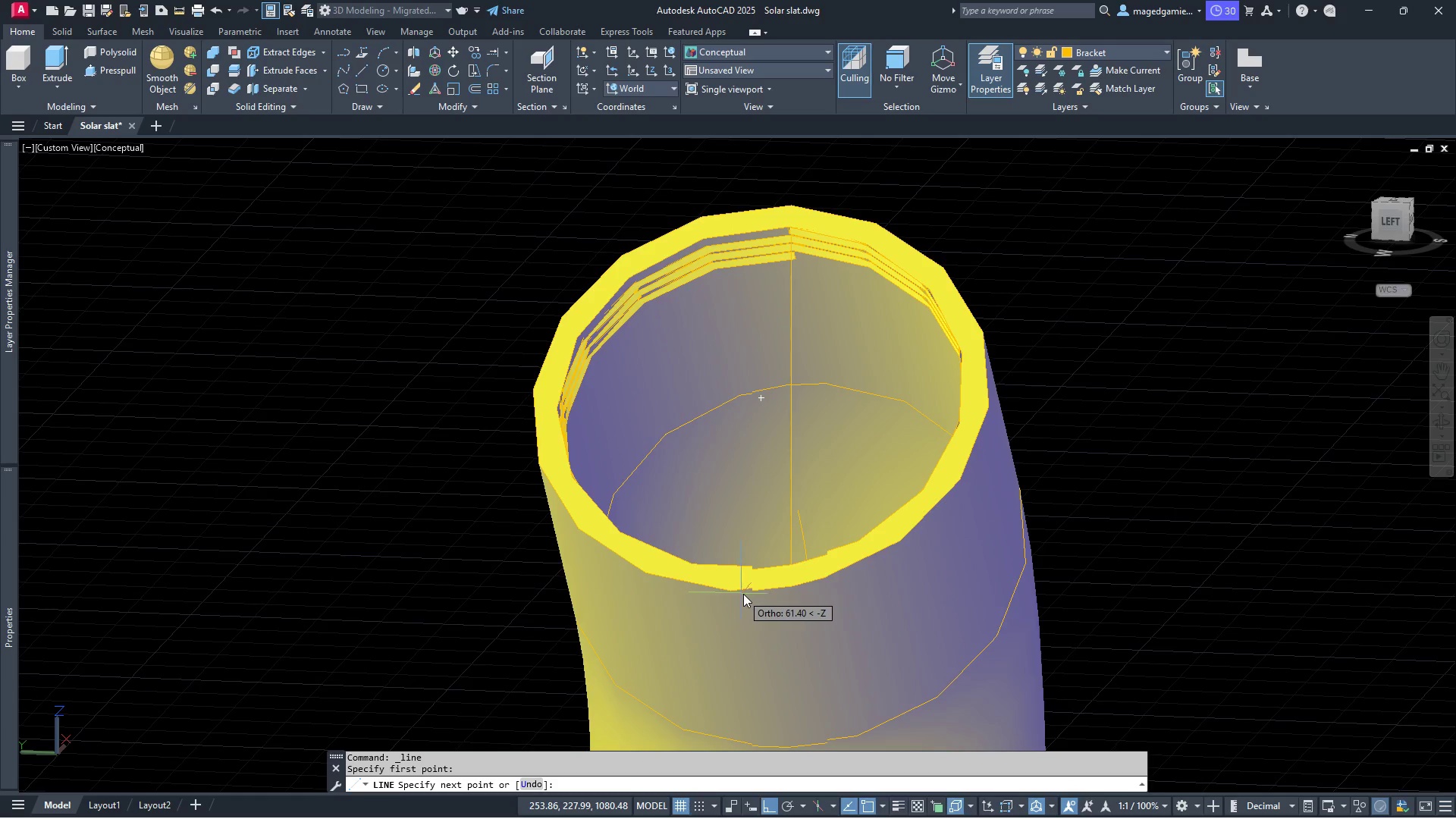 
wait(6.62)
 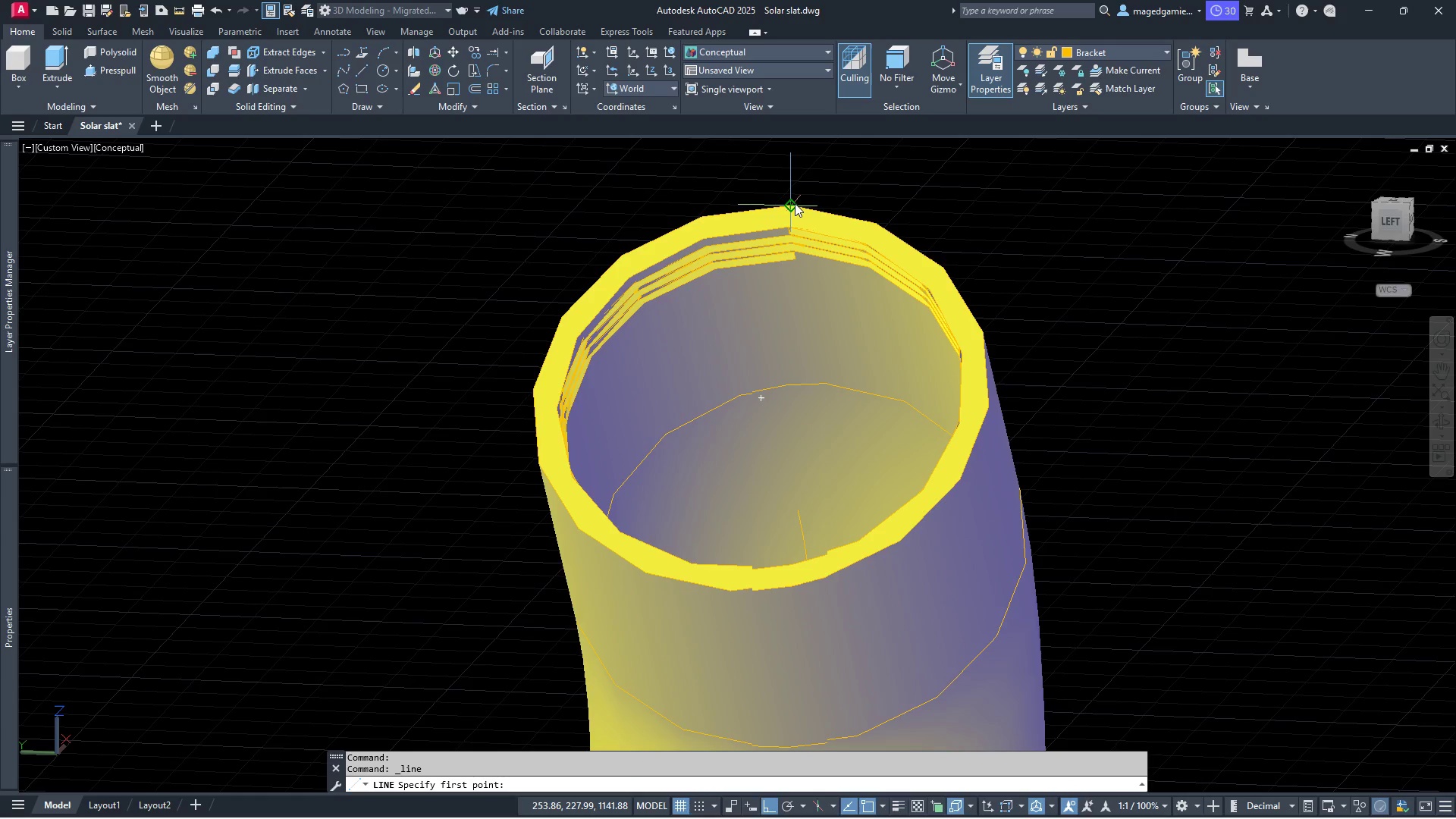 
left_click([770, 811])
 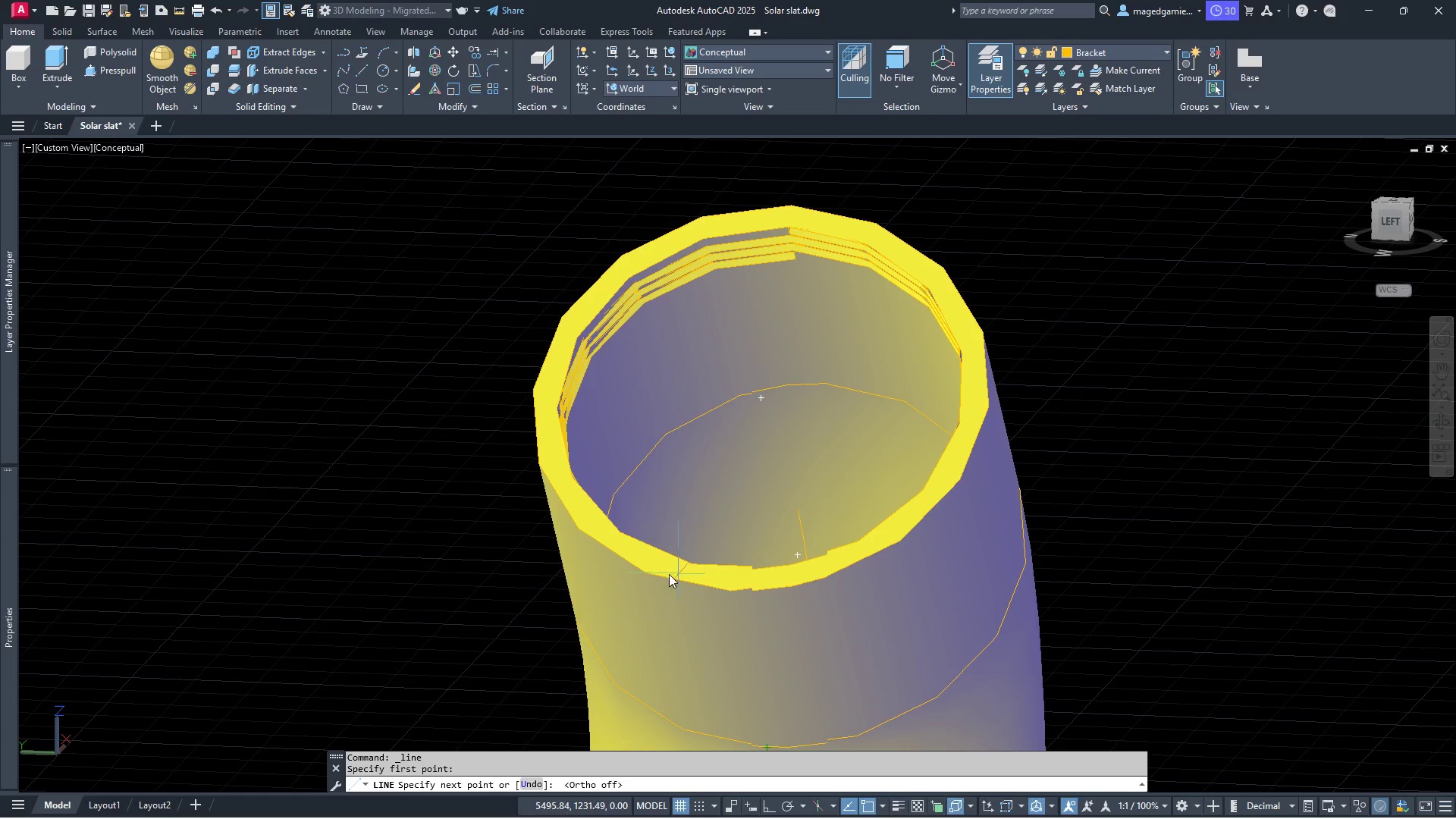 
wait(9.75)
 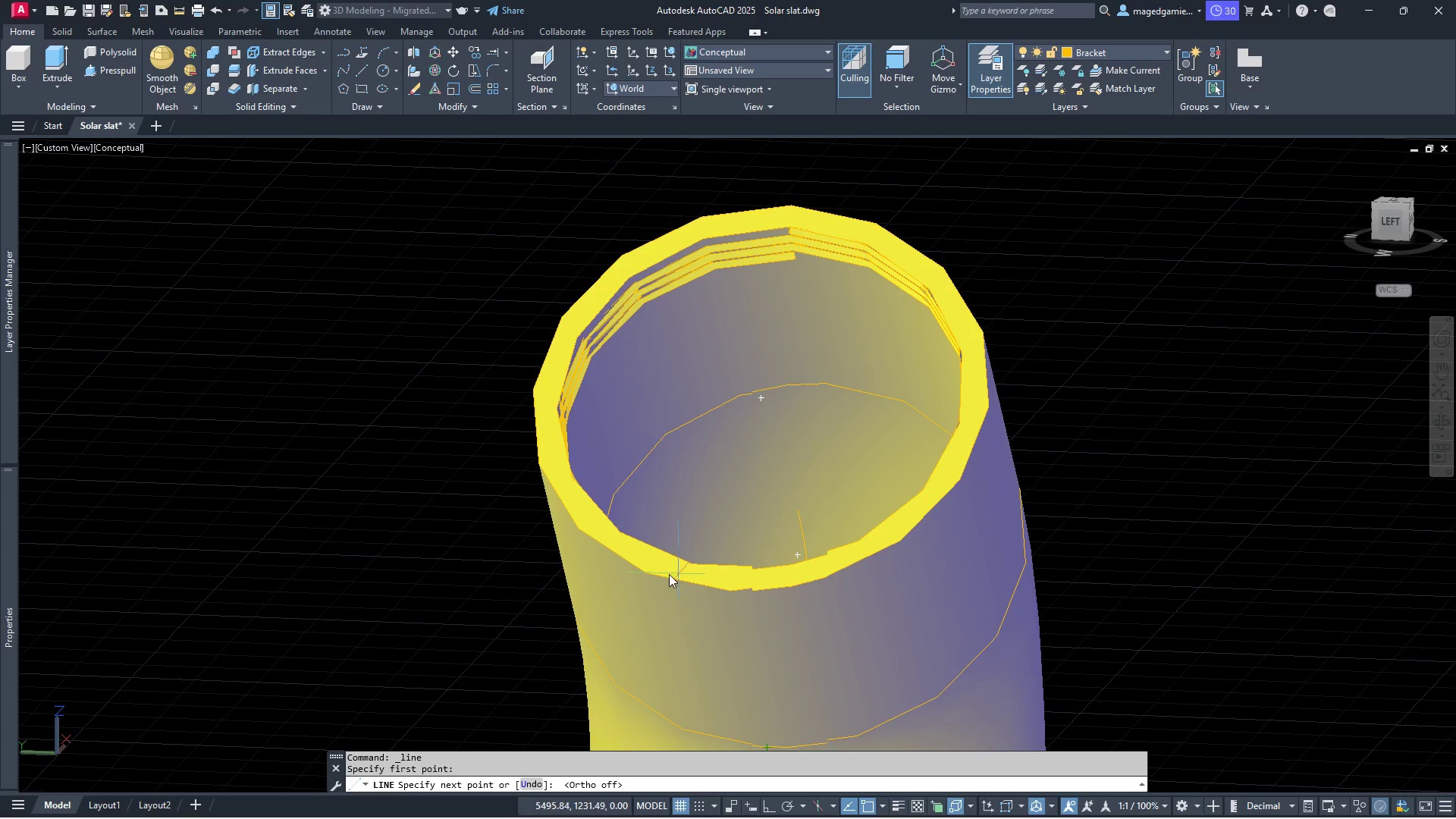 
left_click([764, 397])
 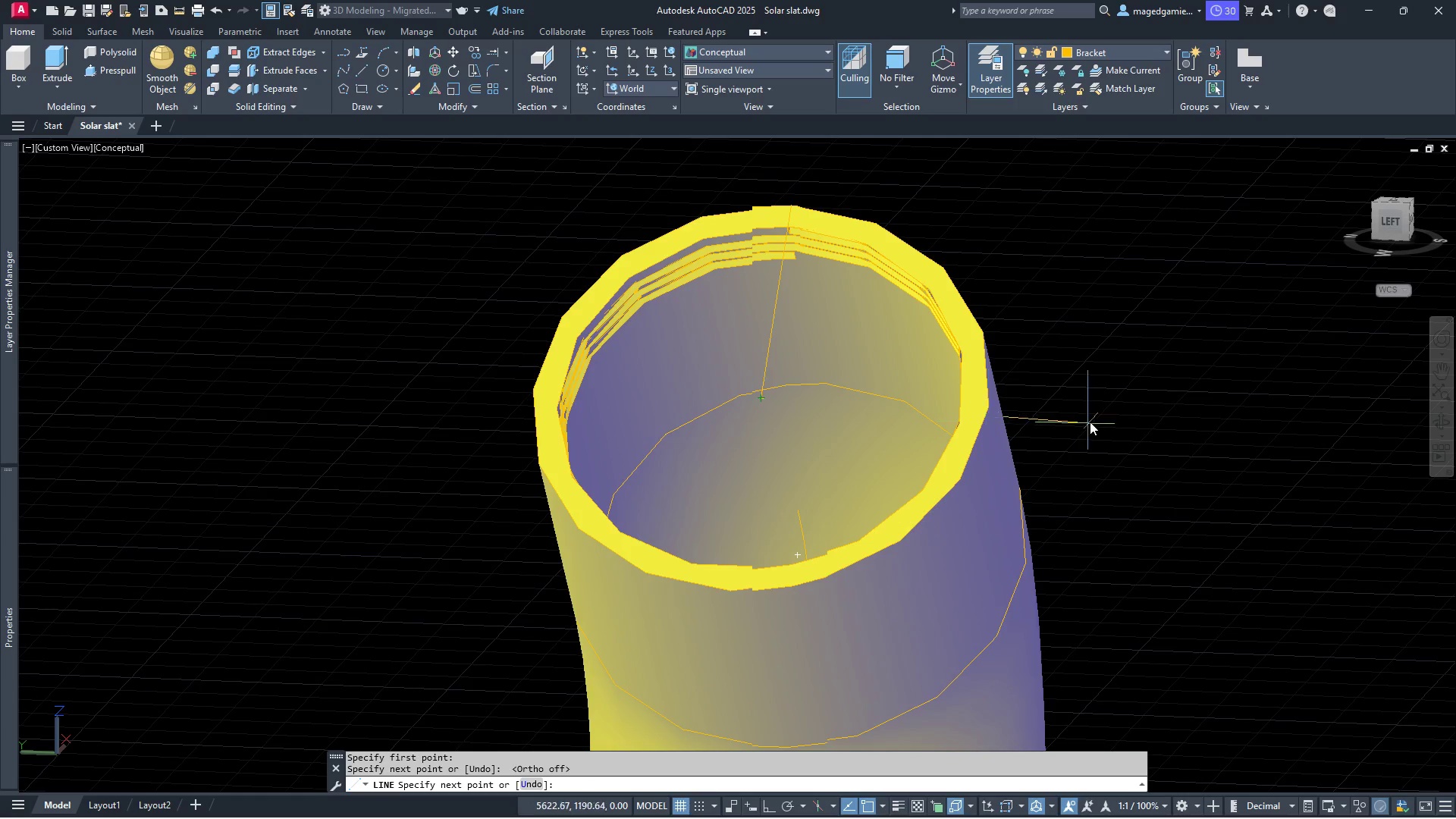 
key(Escape)
type(lengt)
 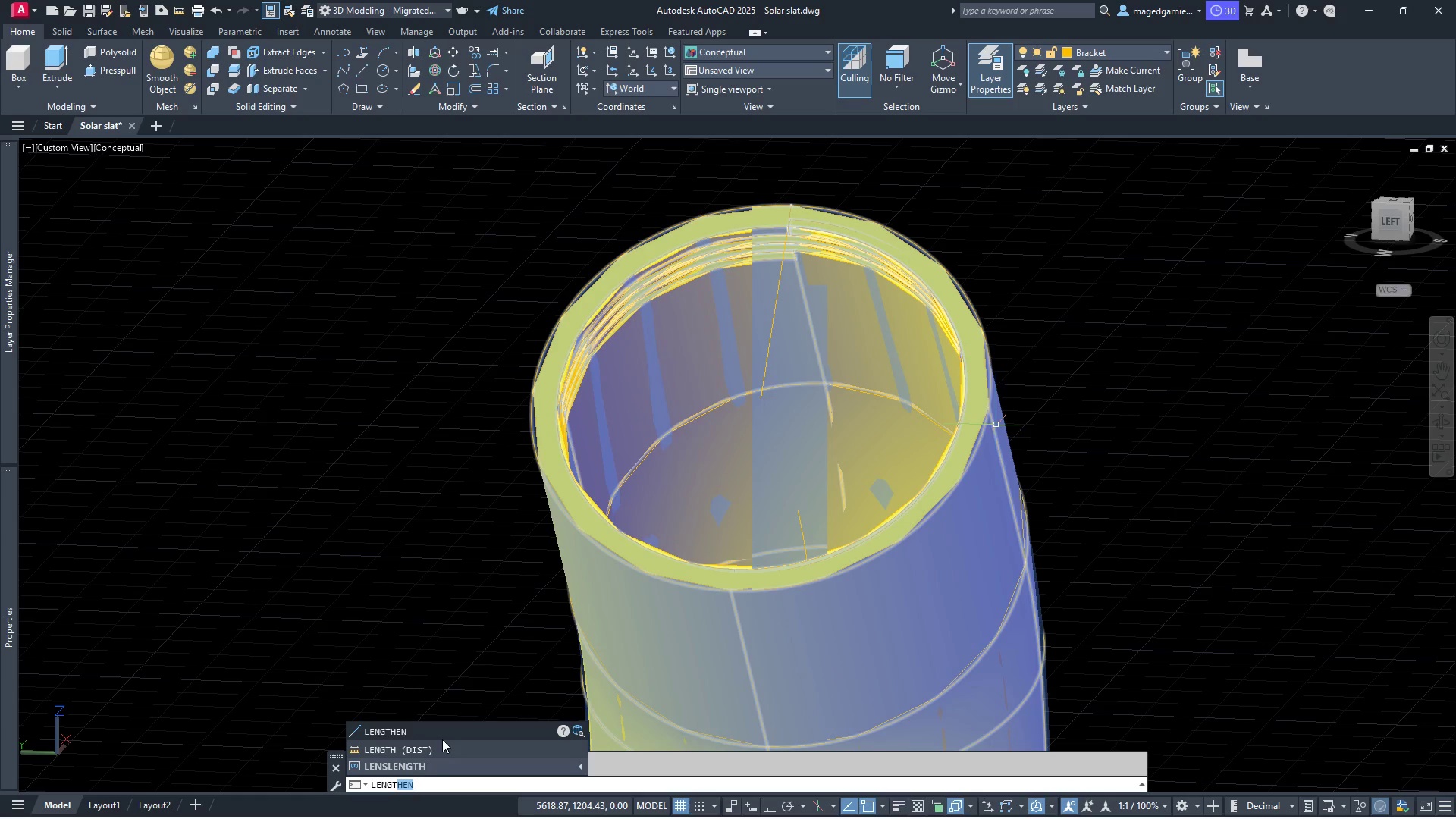 
left_click([426, 729])
 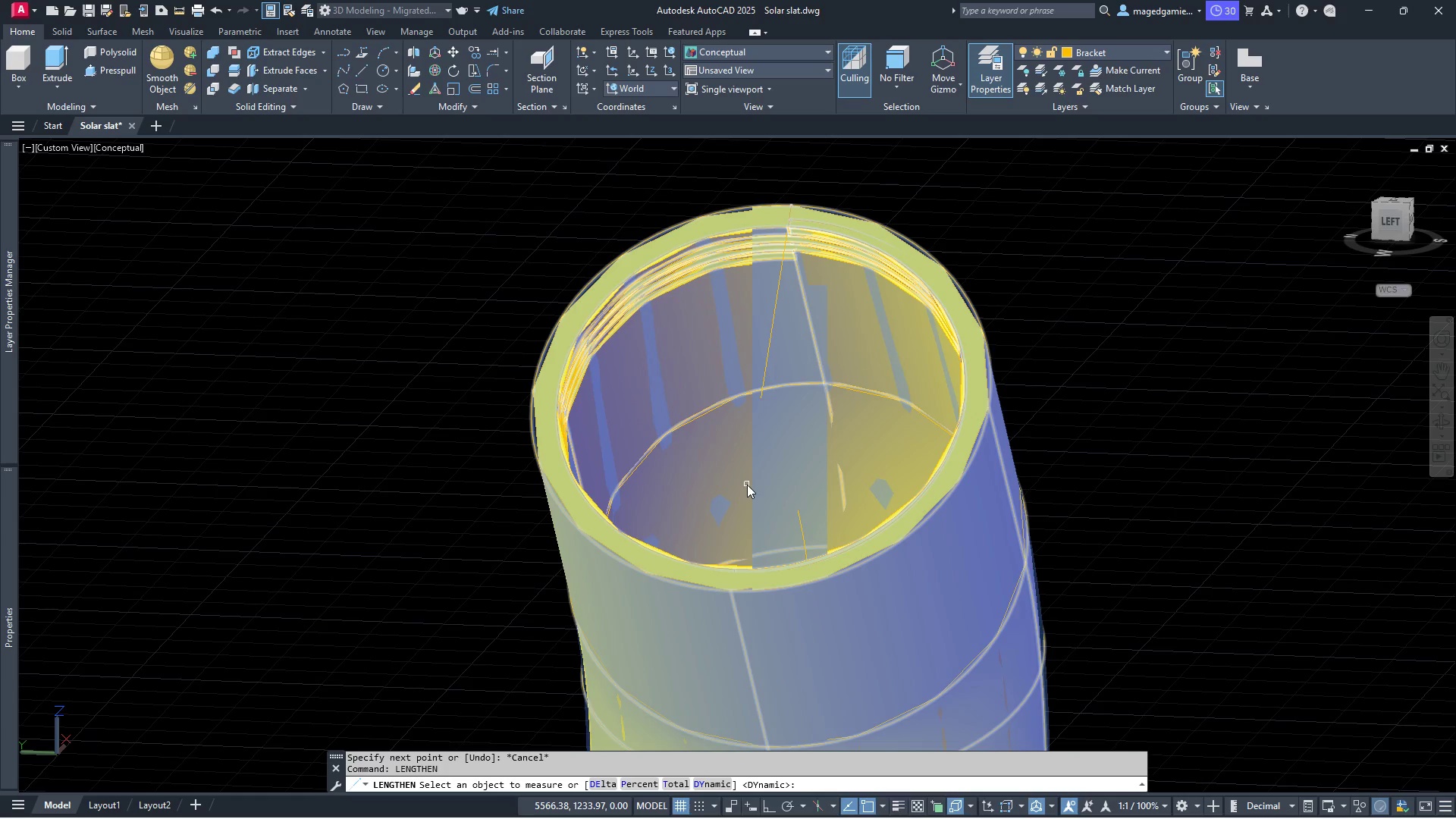 
type(dy)
 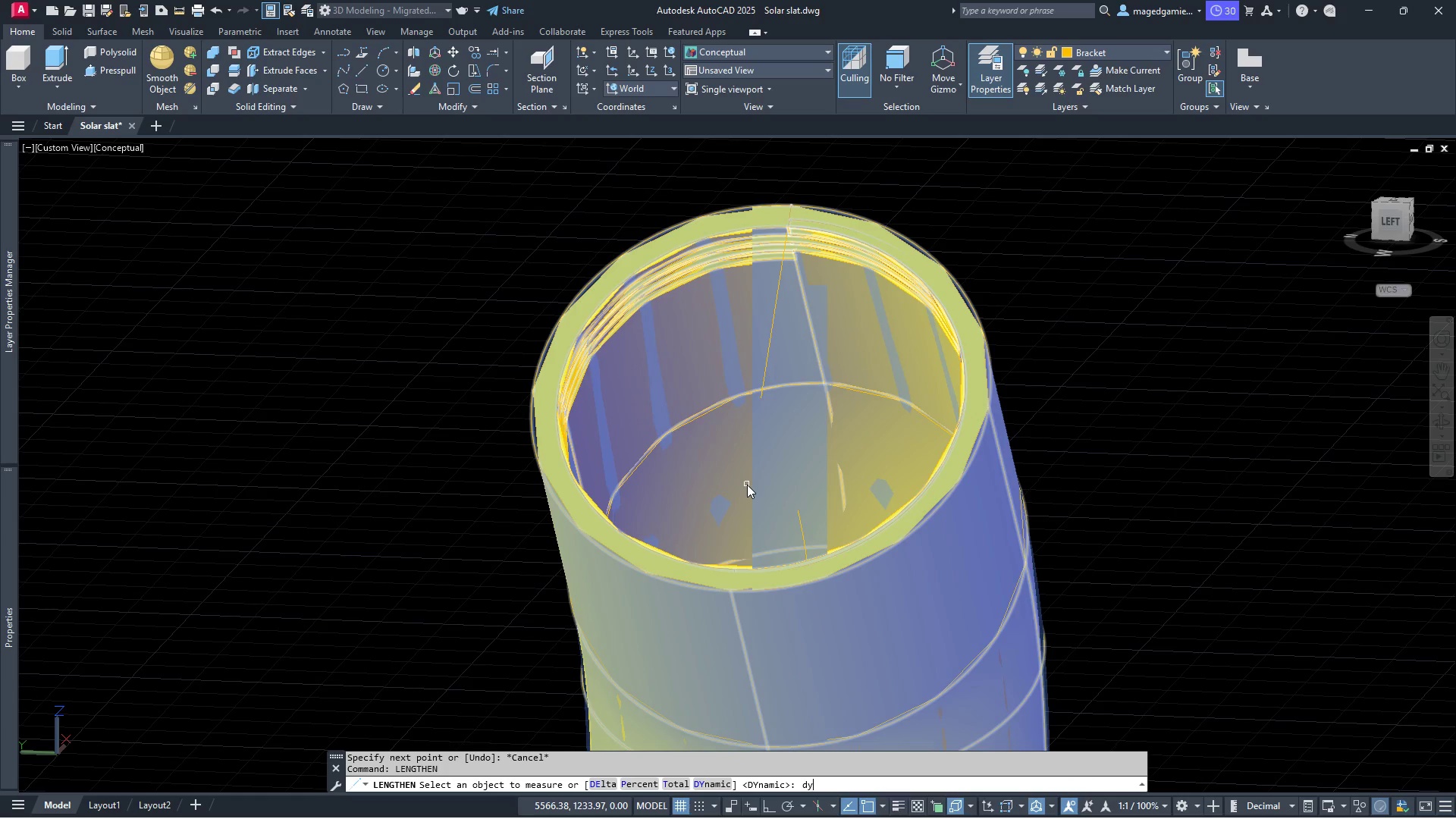 
key(Enter)
 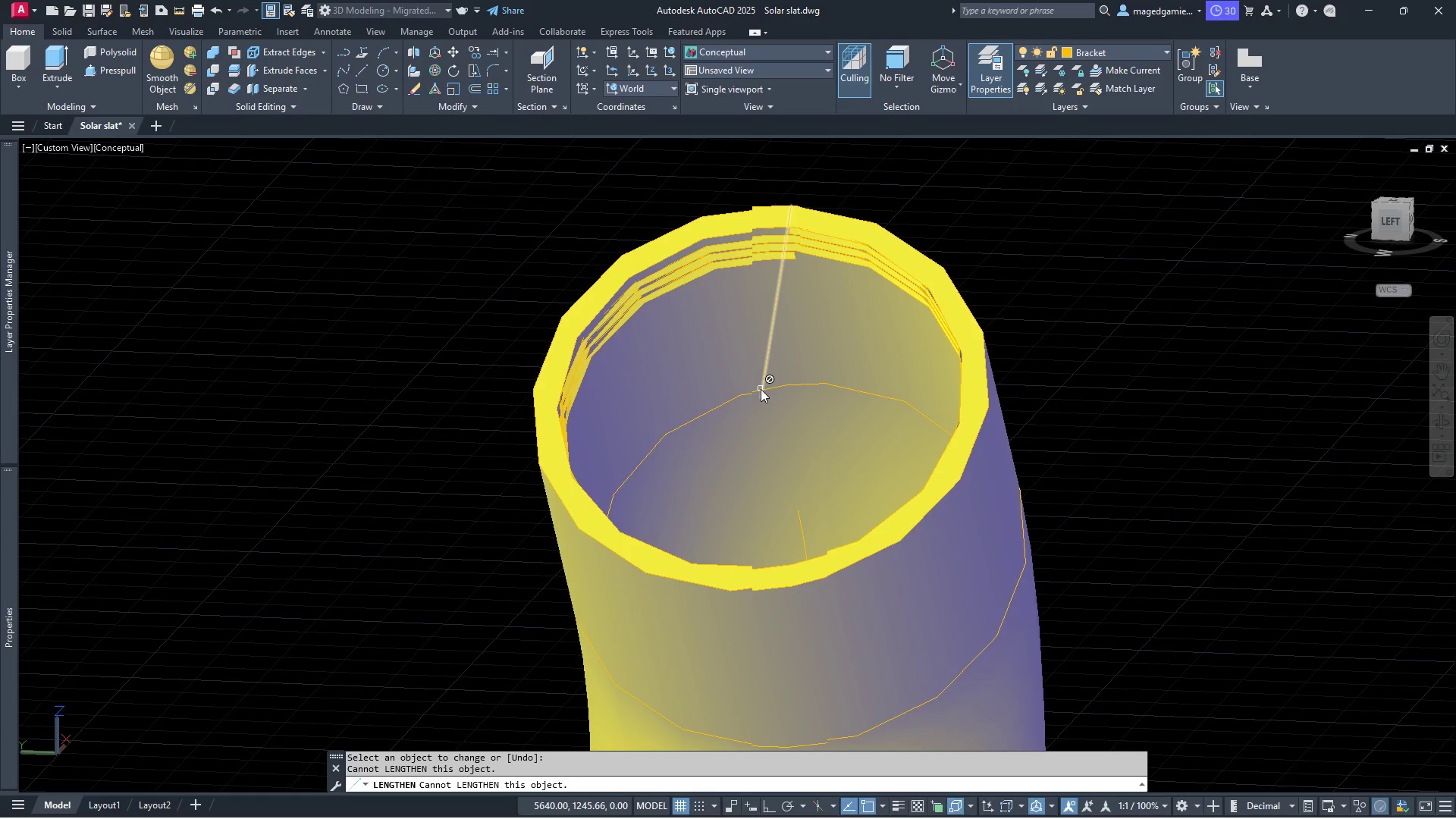 
left_click([761, 389])
 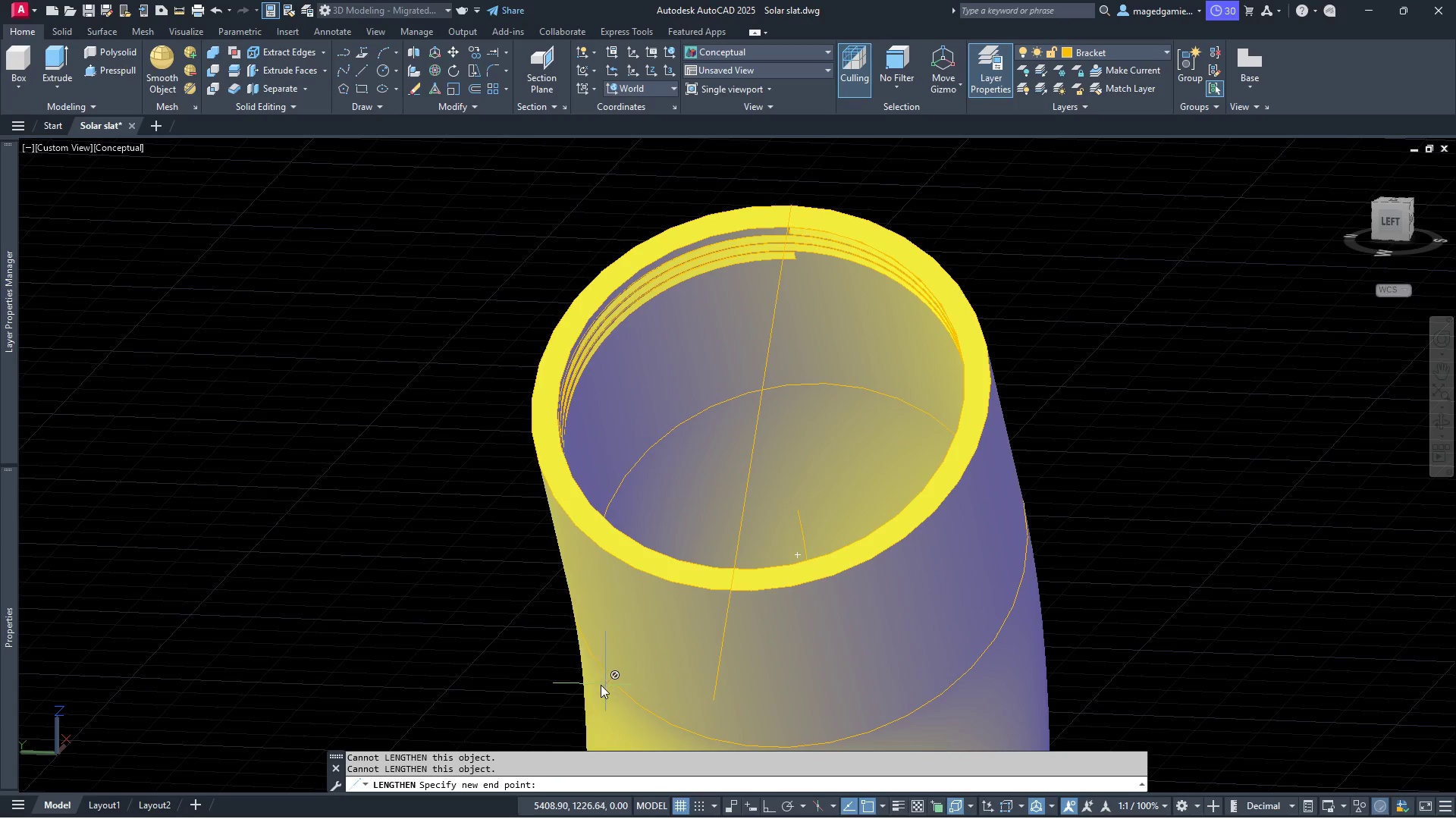 
left_click([565, 688])
 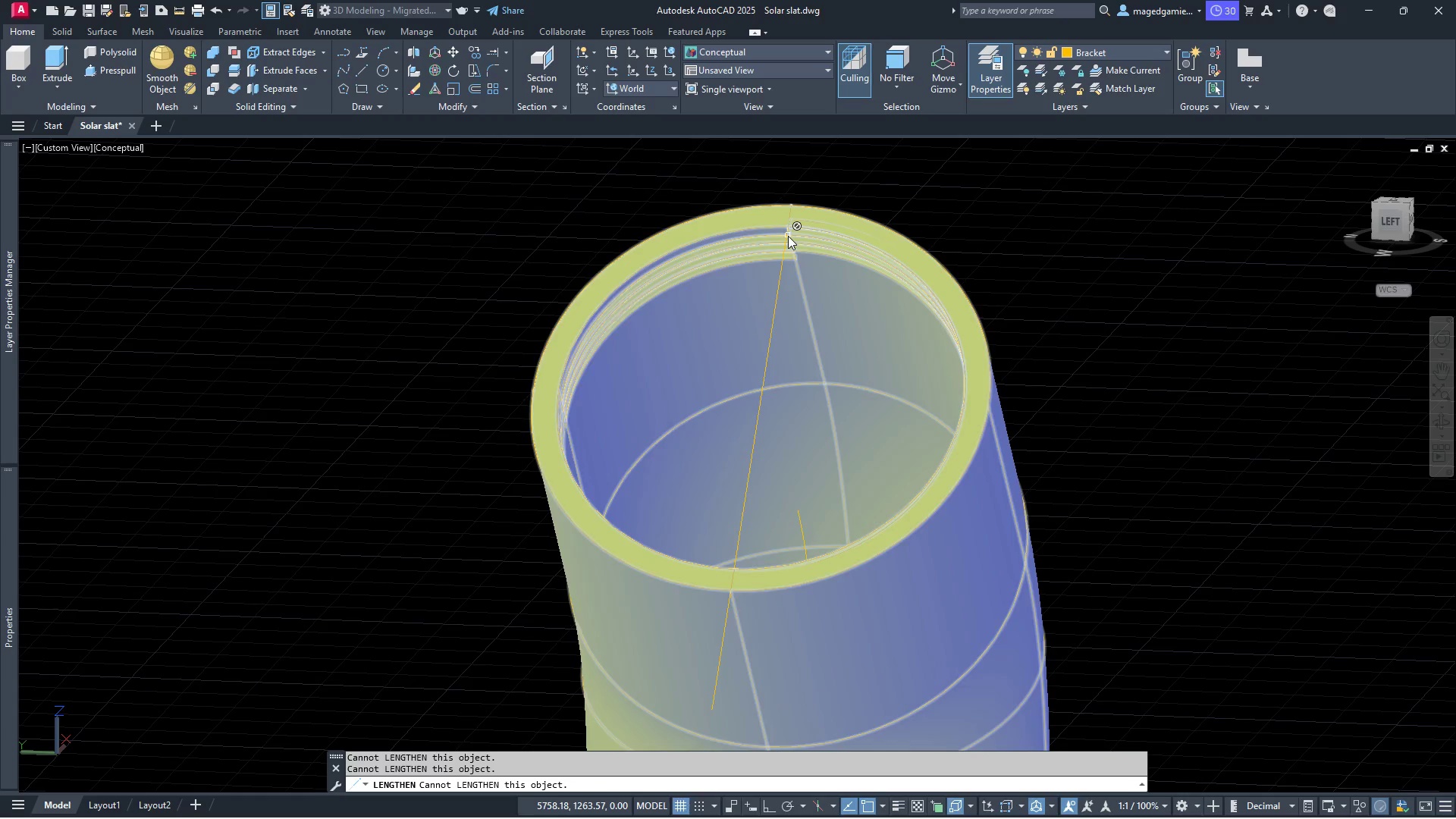 
left_click([786, 236])
 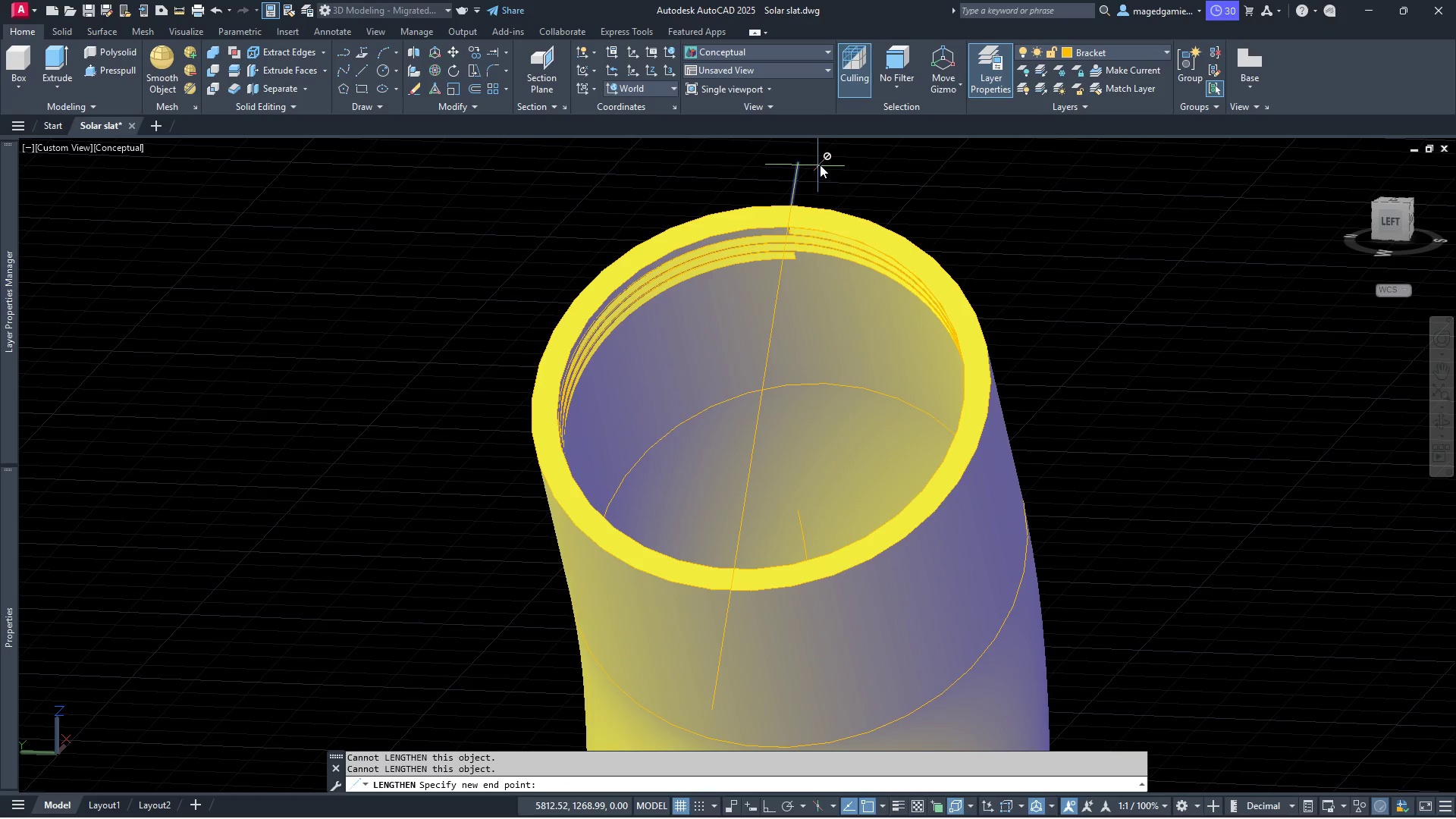 
left_click([824, 158])
 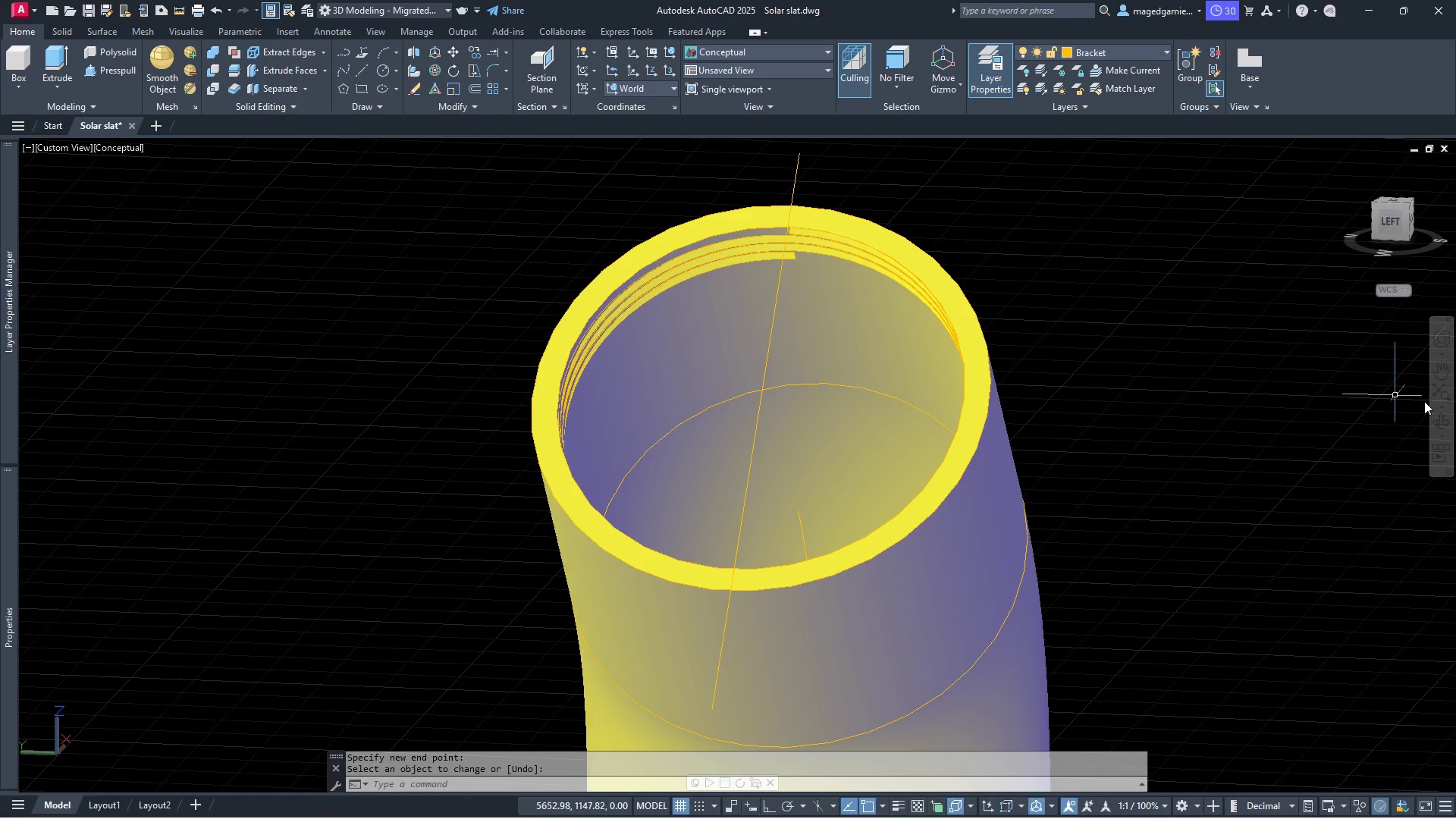 
left_click([1438, 425])
 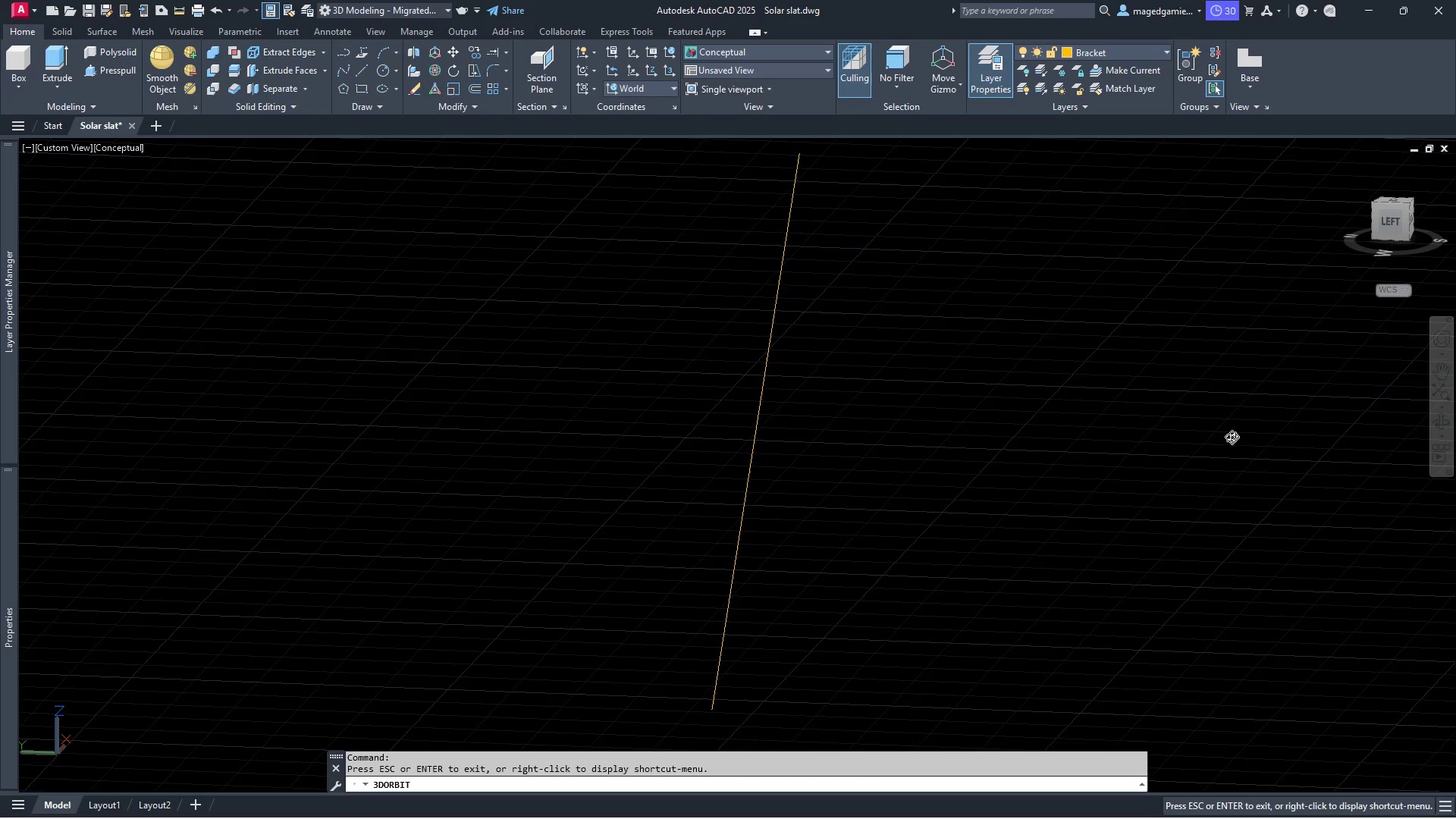 
left_click_drag(start_coordinate=[1232, 437], to_coordinate=[945, 356])
 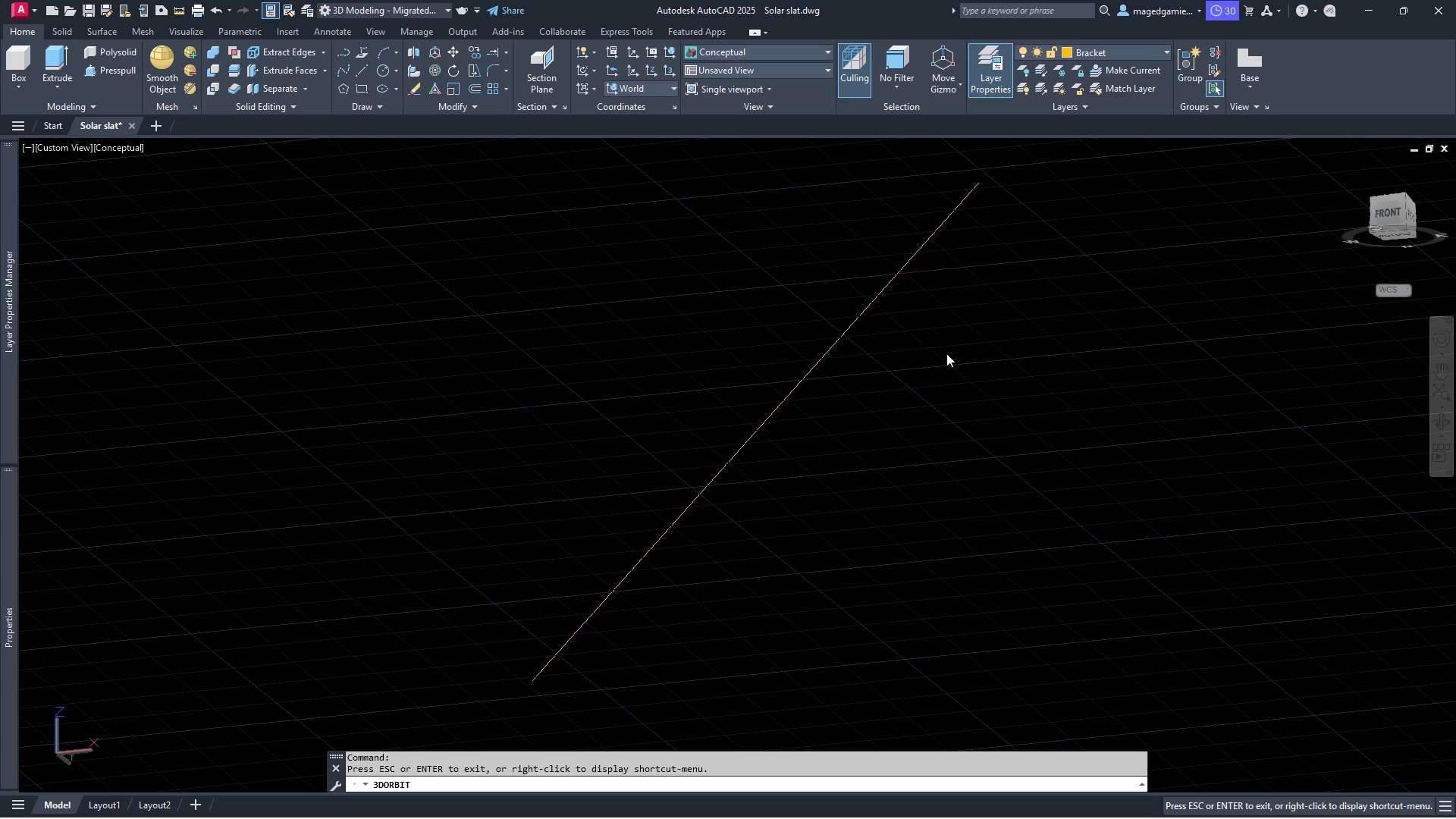 
right_click([946, 353])
 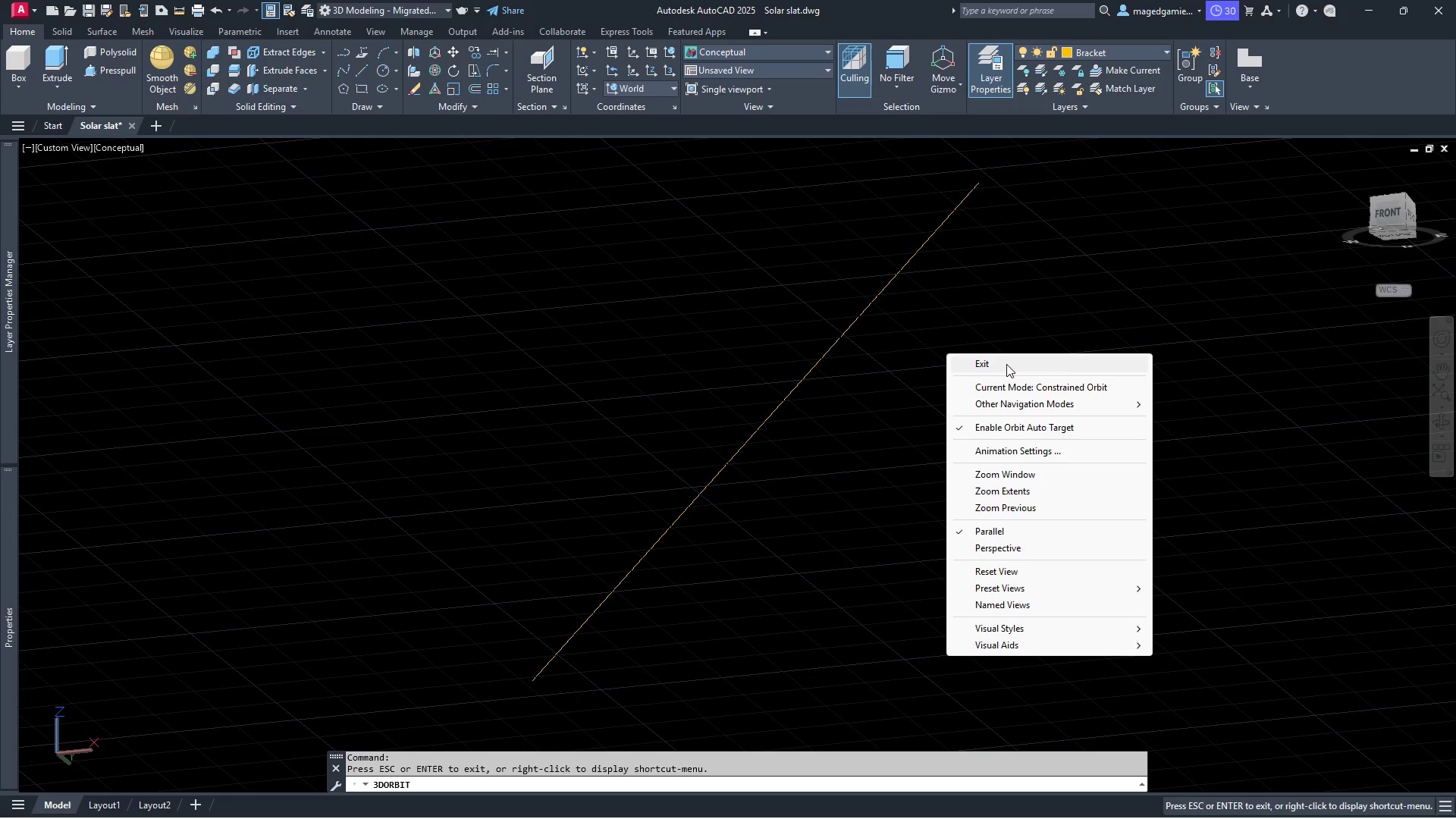 
left_click([1008, 362])
 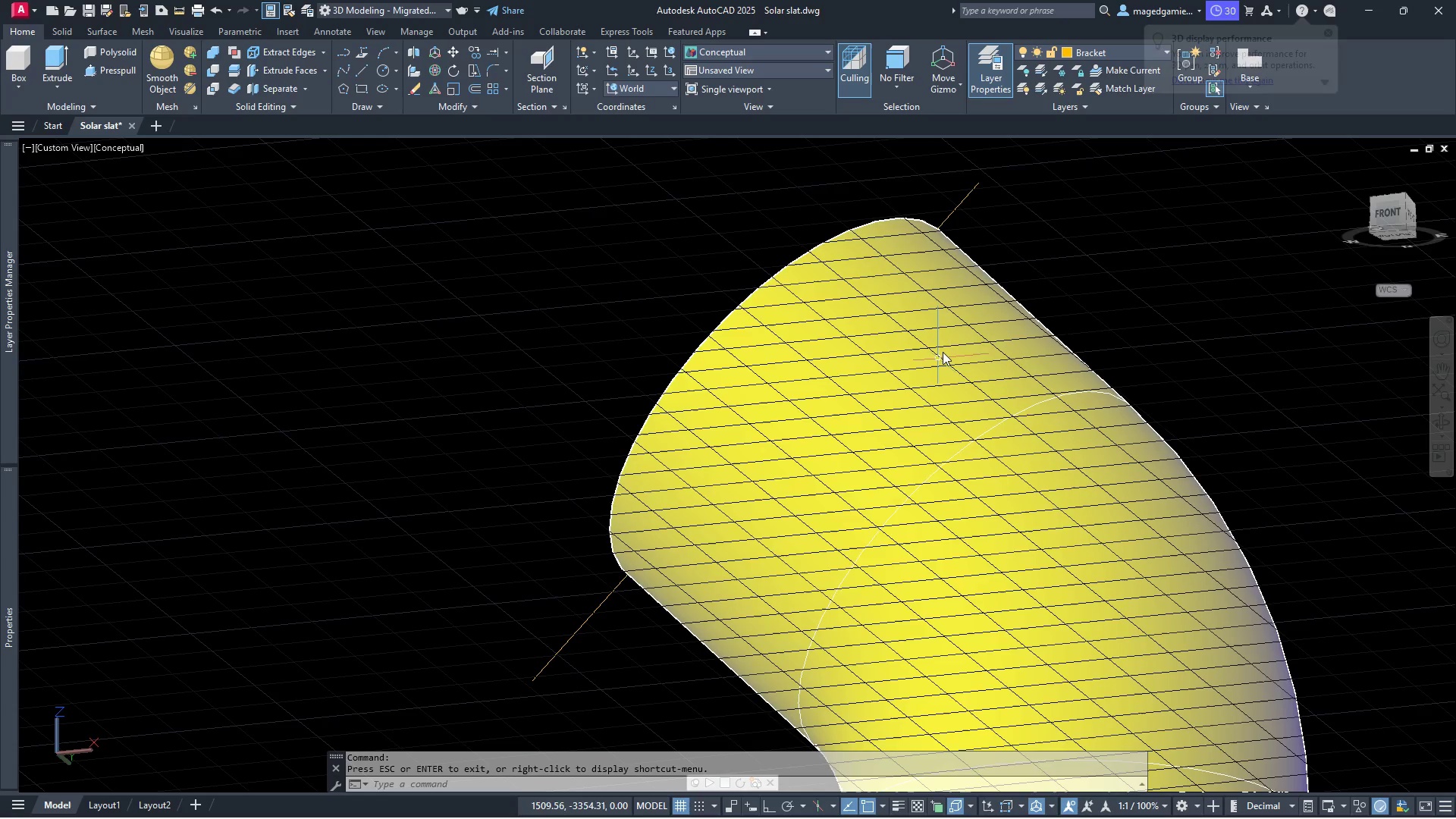 
left_click([945, 352])
 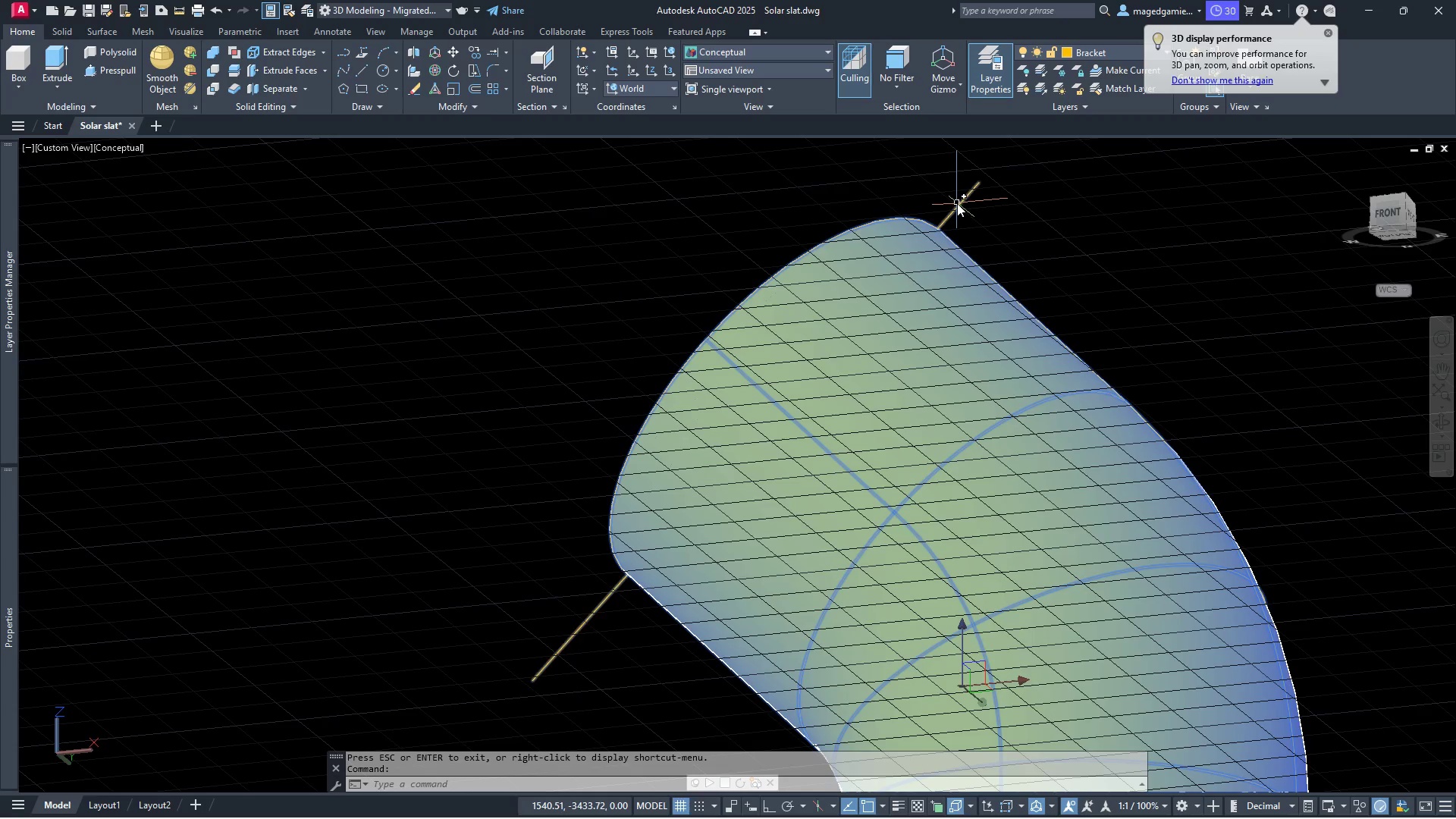 
left_click([960, 203])
 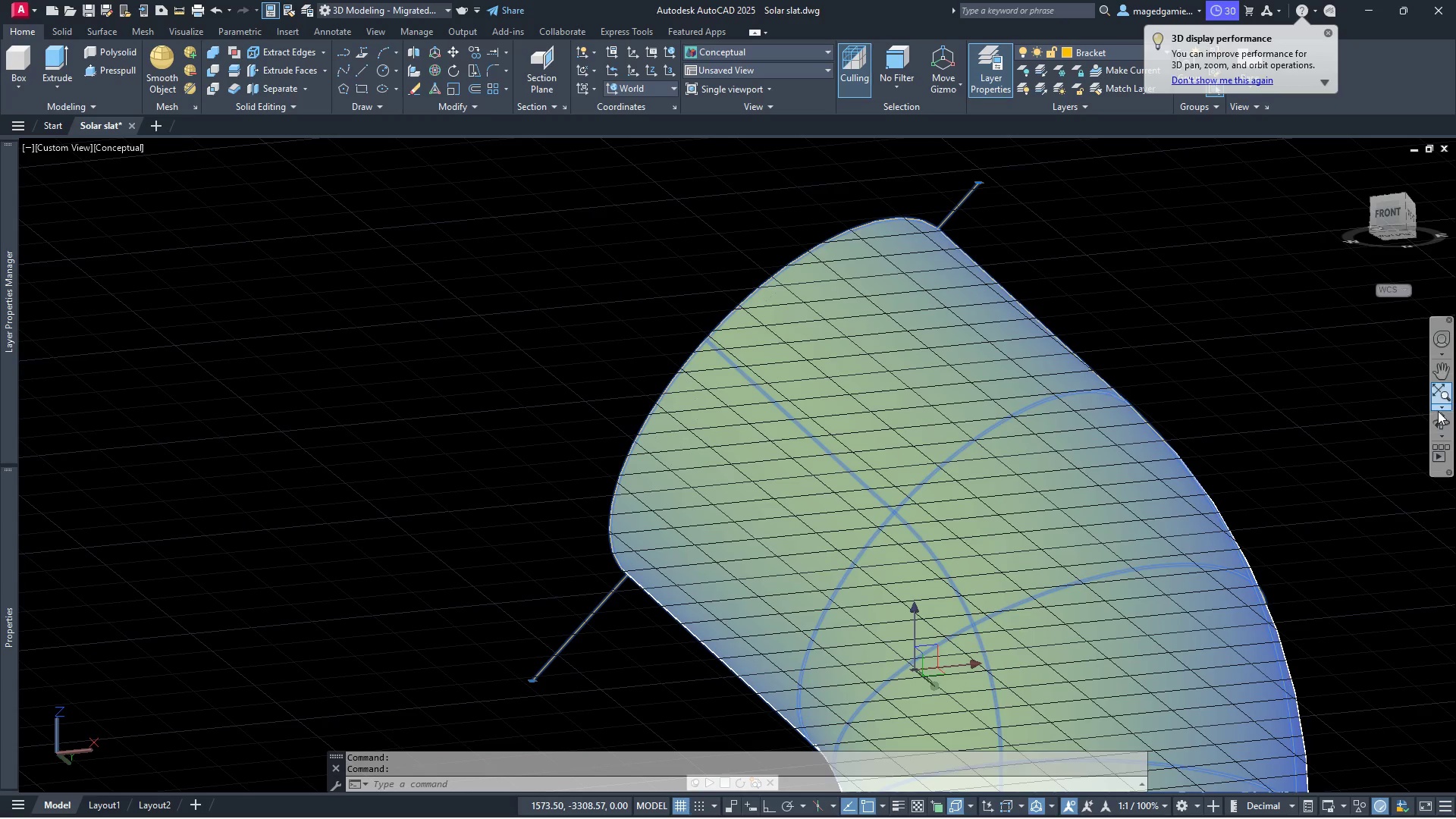 
left_click([1439, 416])
 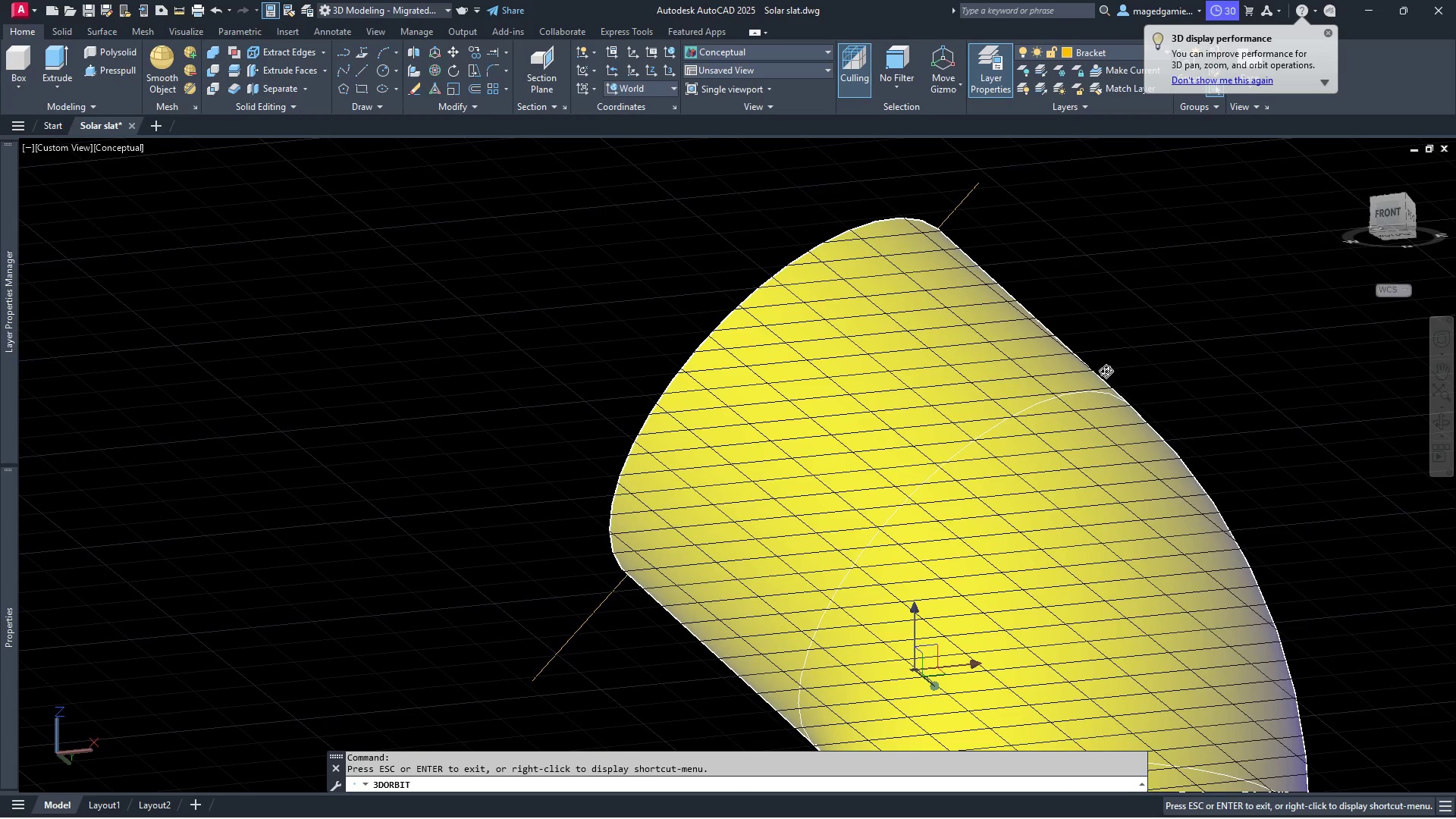 
left_click_drag(start_coordinate=[1151, 374], to_coordinate=[1342, 428])
 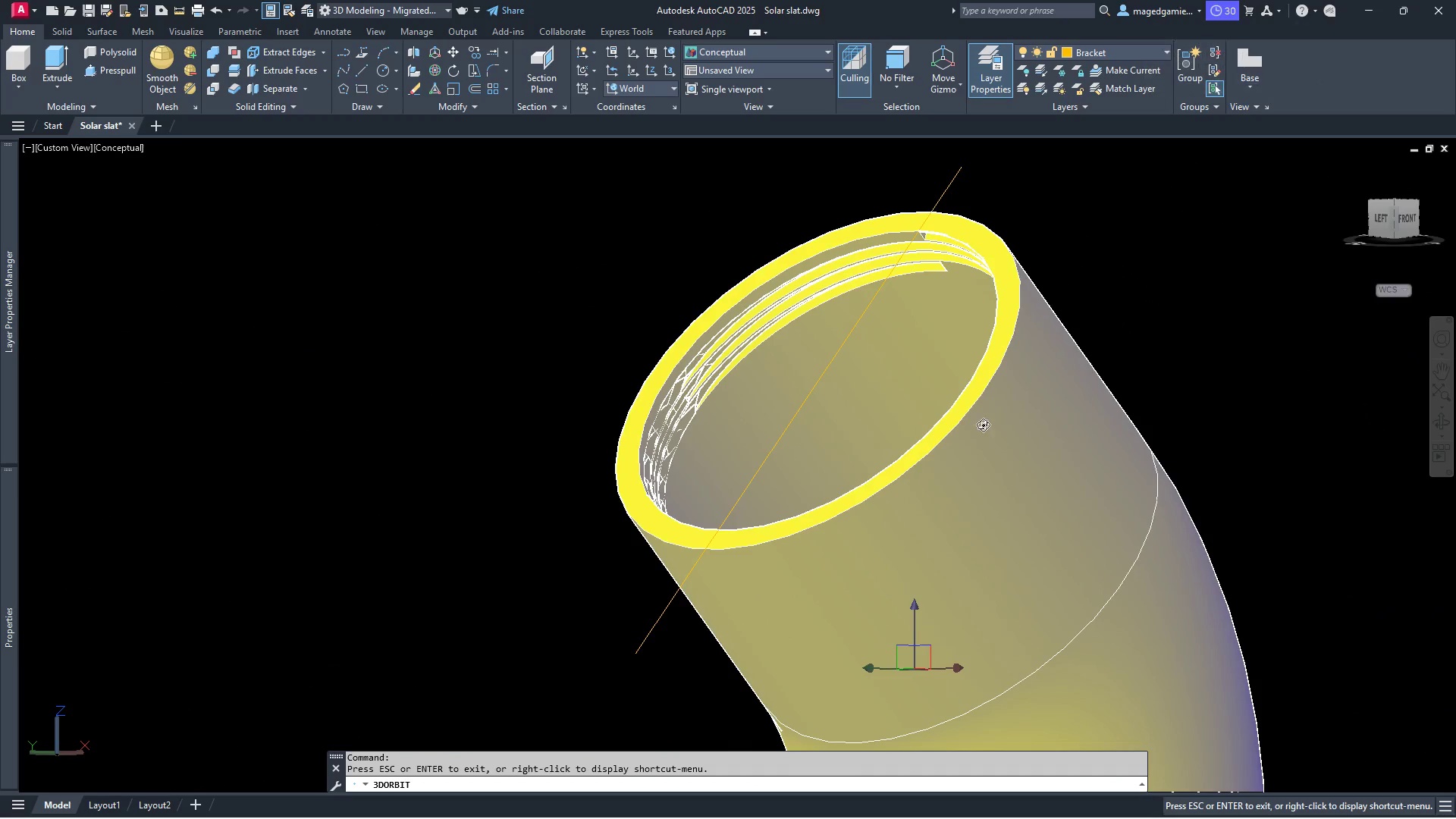 
left_click_drag(start_coordinate=[989, 425], to_coordinate=[1304, 426])
 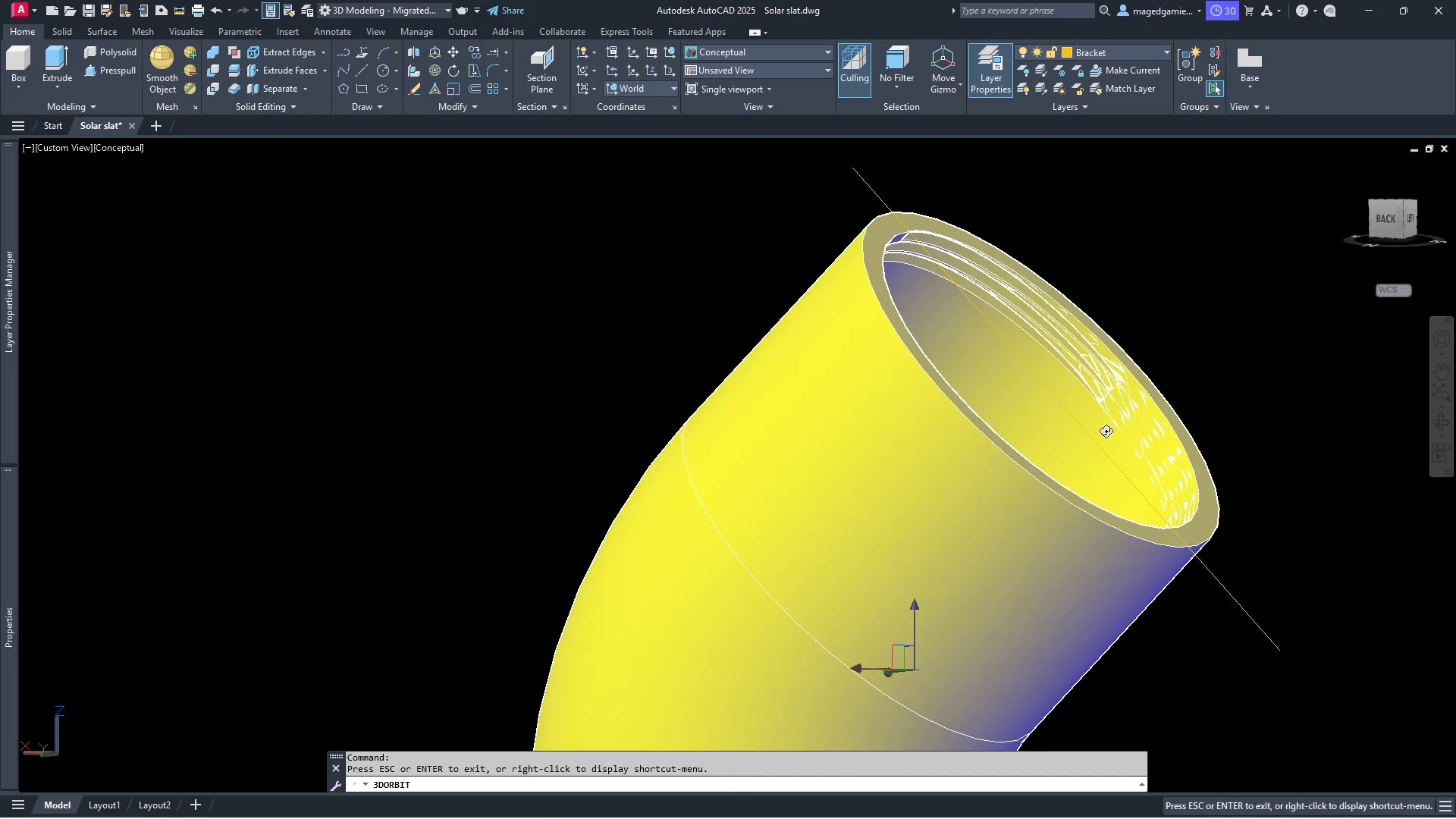 
left_click_drag(start_coordinate=[1116, 427], to_coordinate=[1065, 488])
 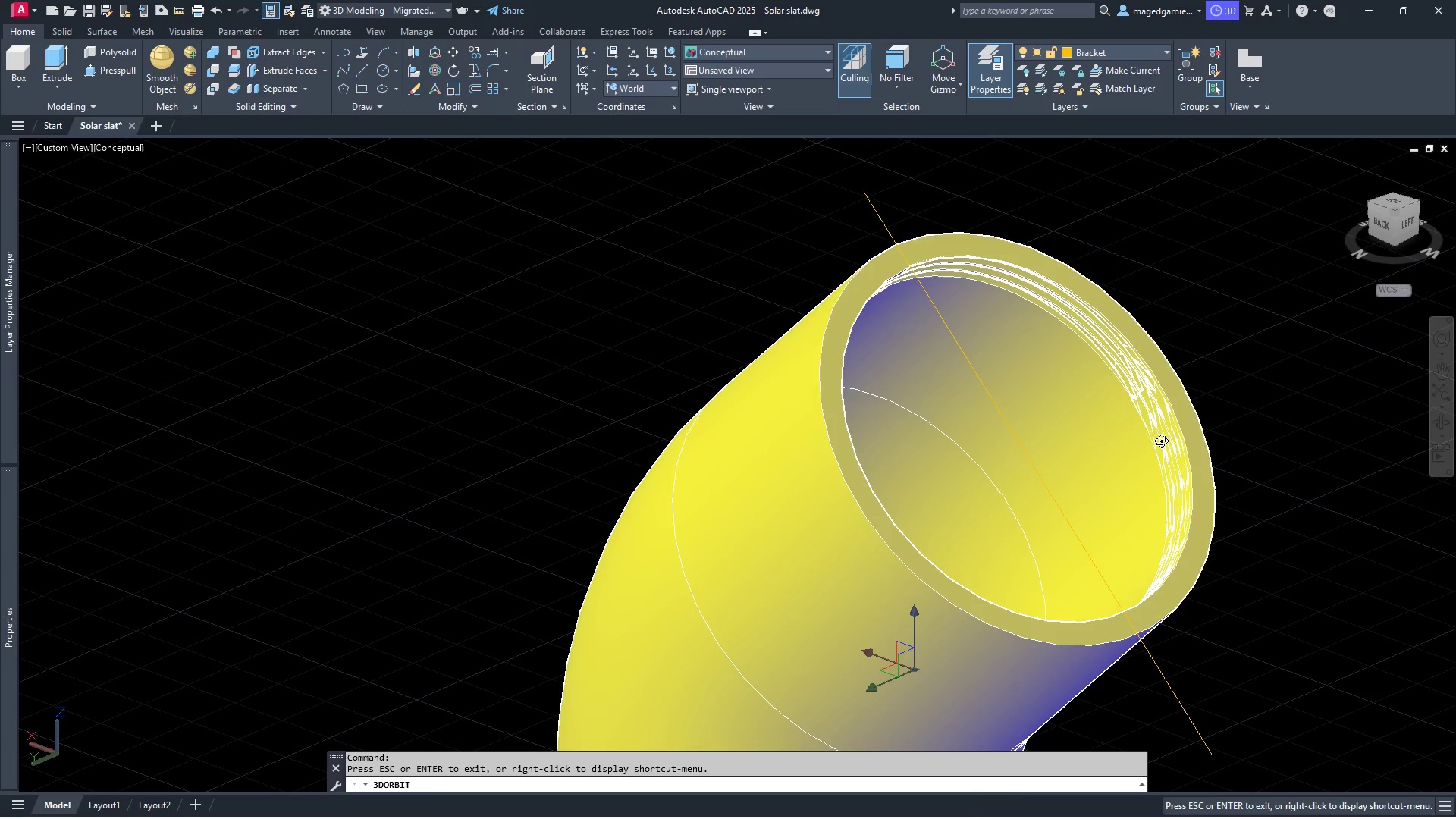 
key(Escape)
 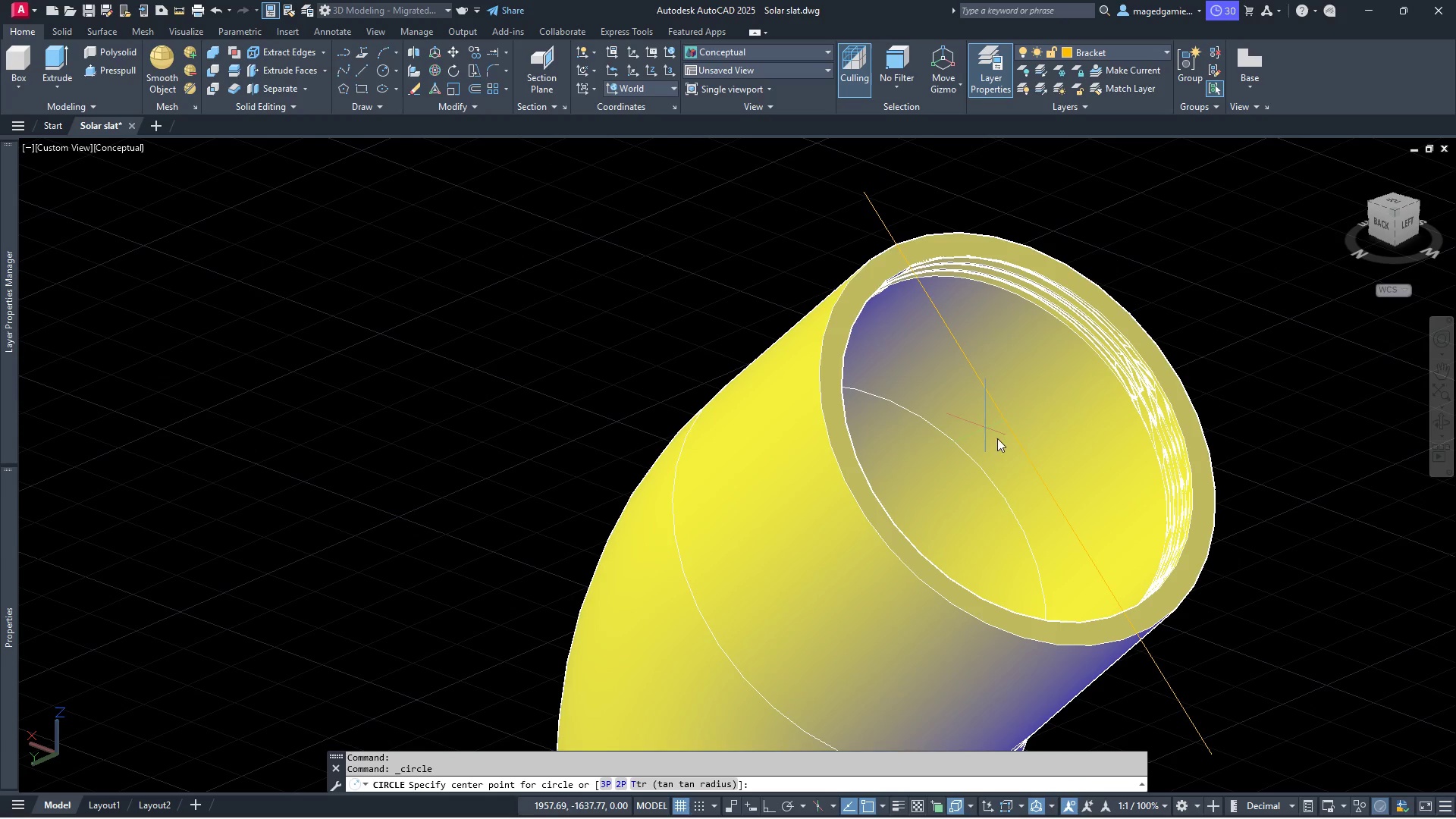 
wait(9.05)
 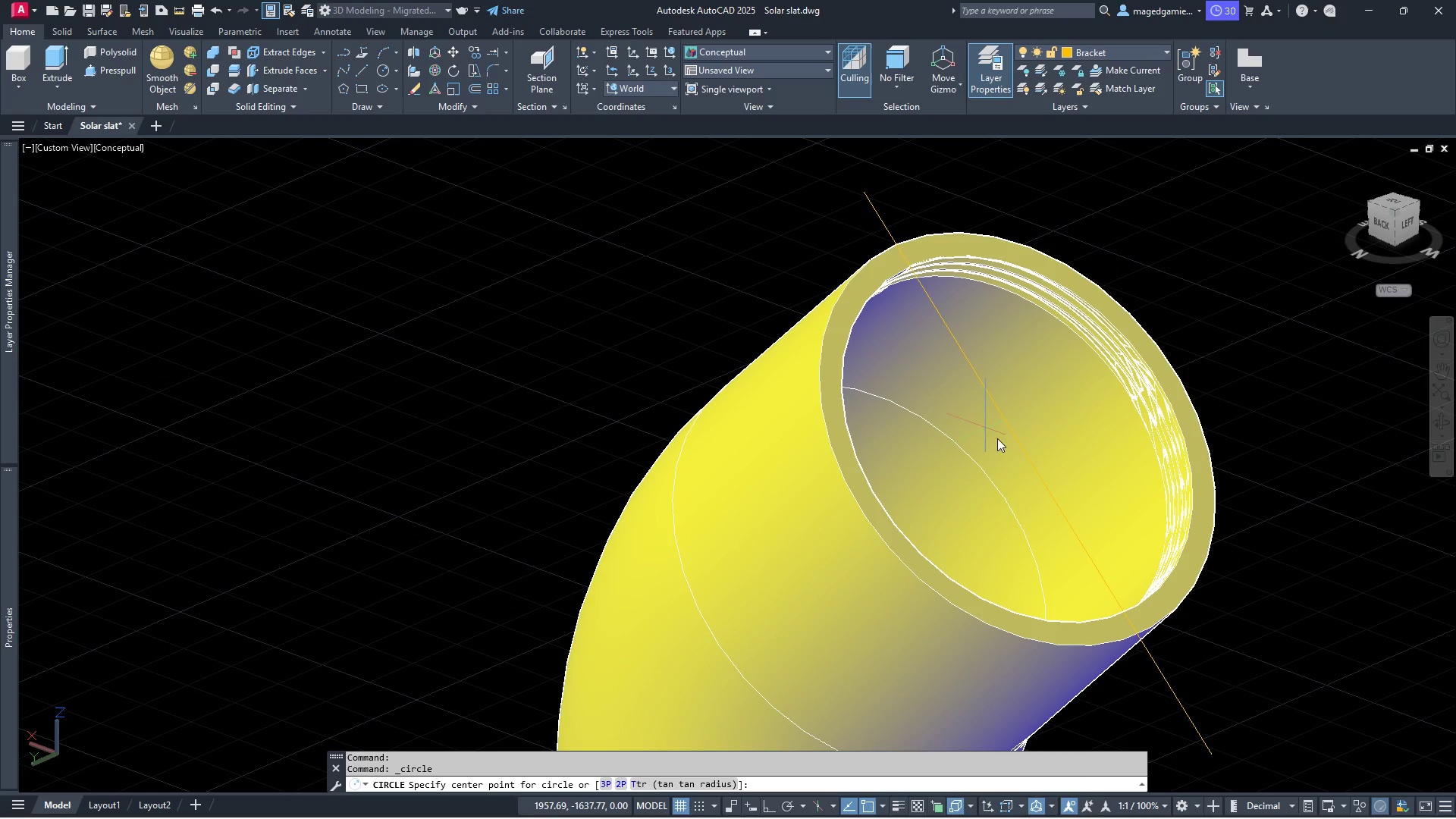 
left_click([1017, 442])
 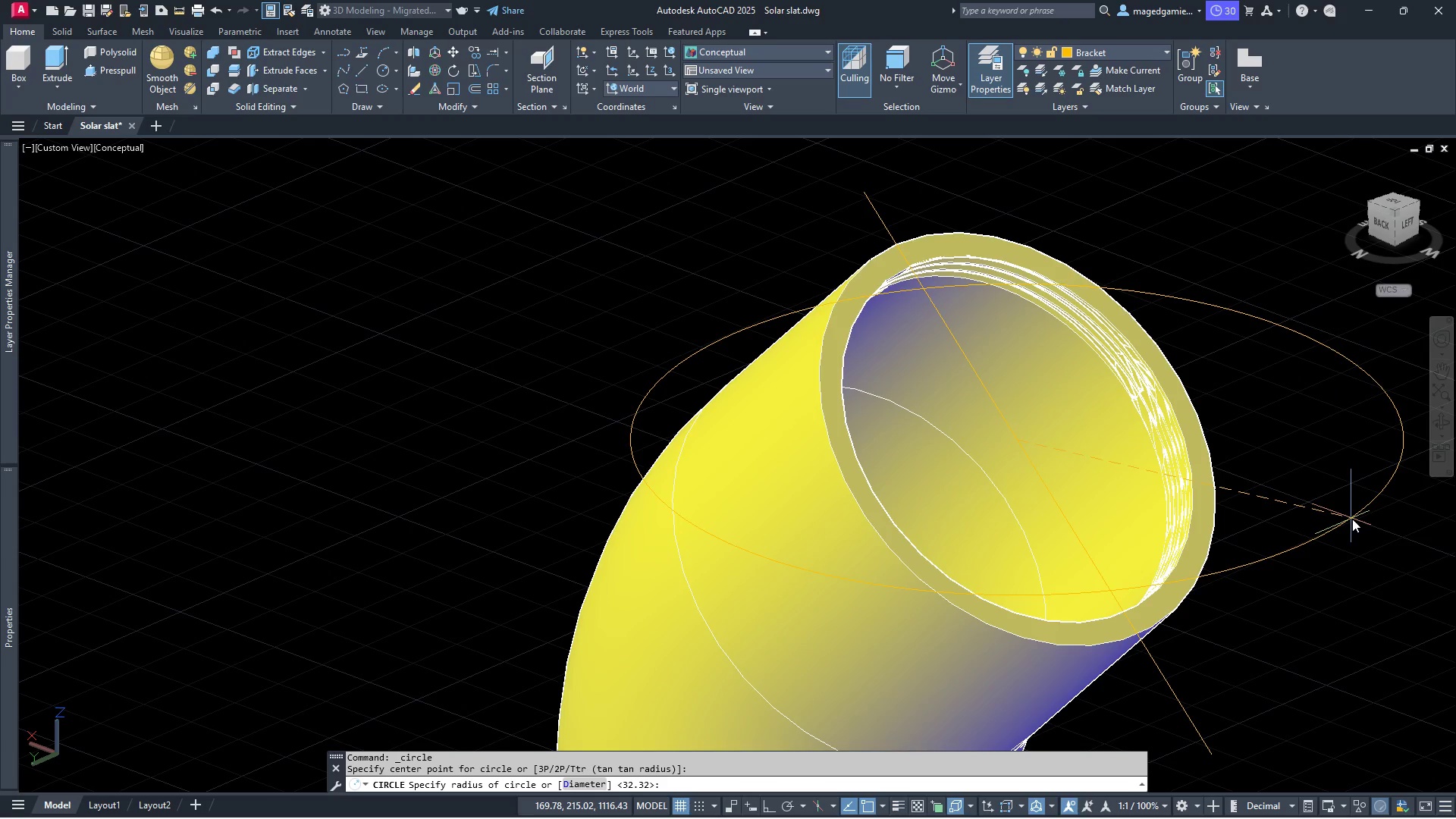 
wait(5.23)
 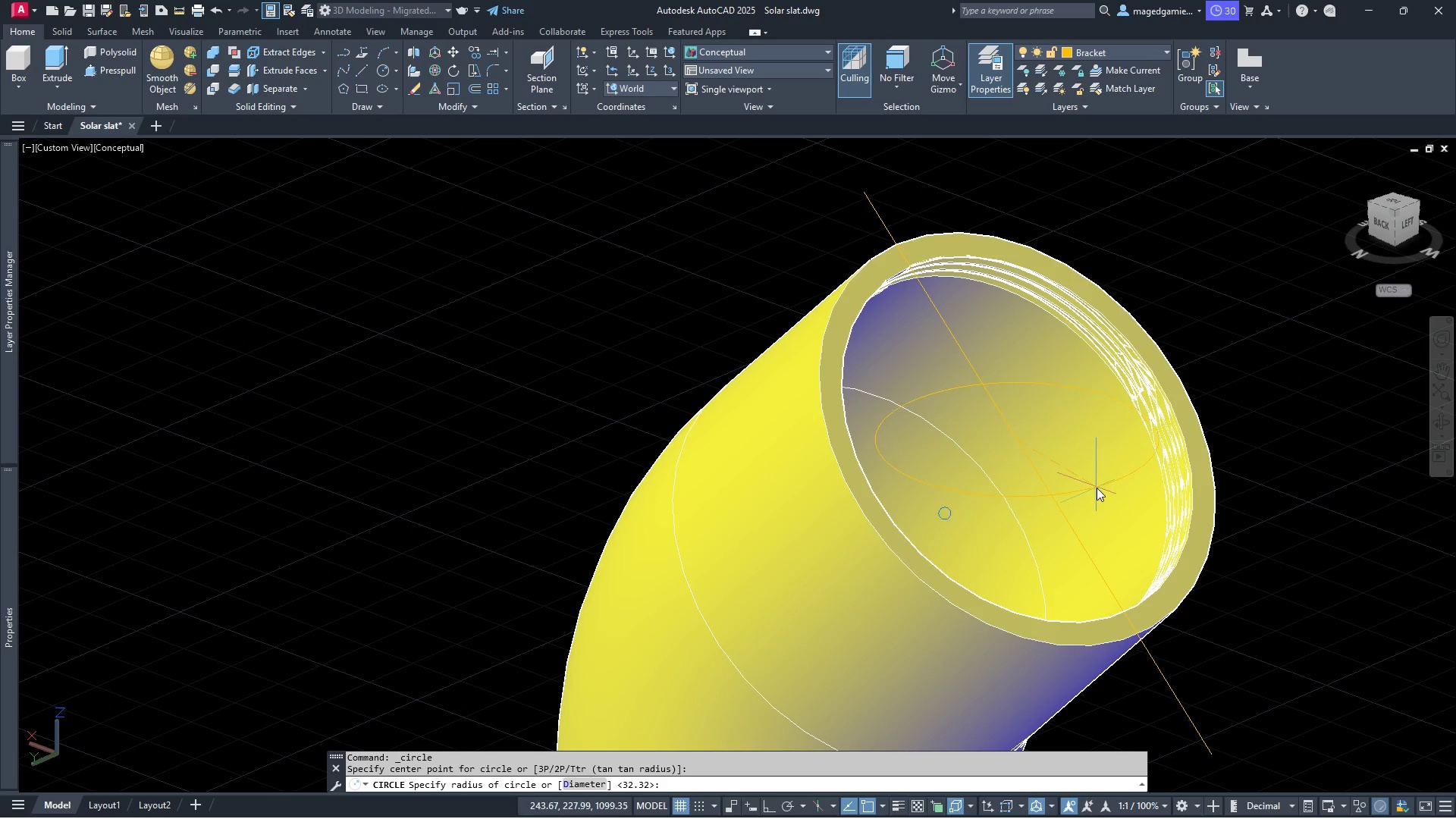 
left_click([1368, 519])
 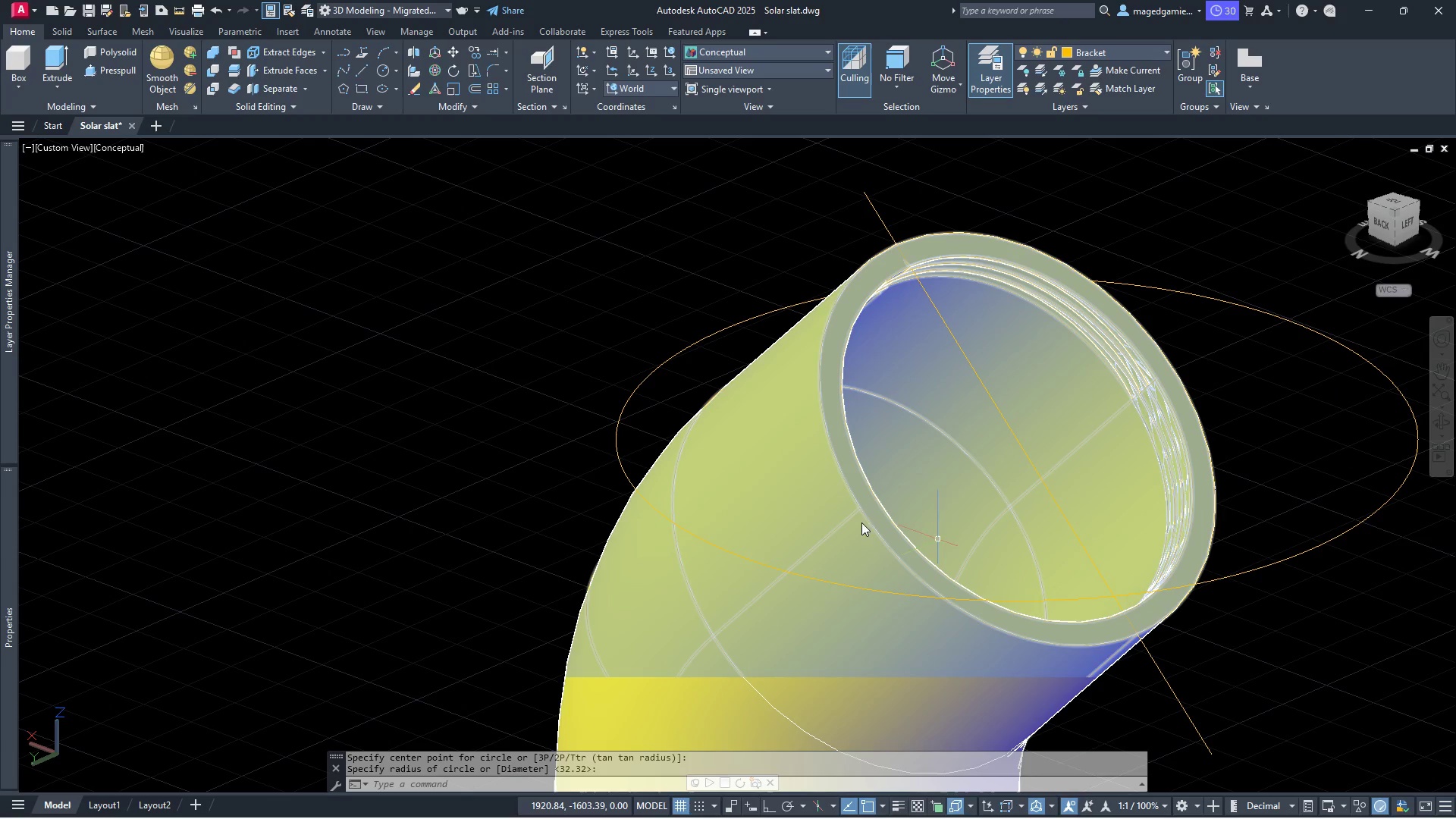 
scroll: coordinate [535, 447], scroll_direction: down, amount: 2.0
 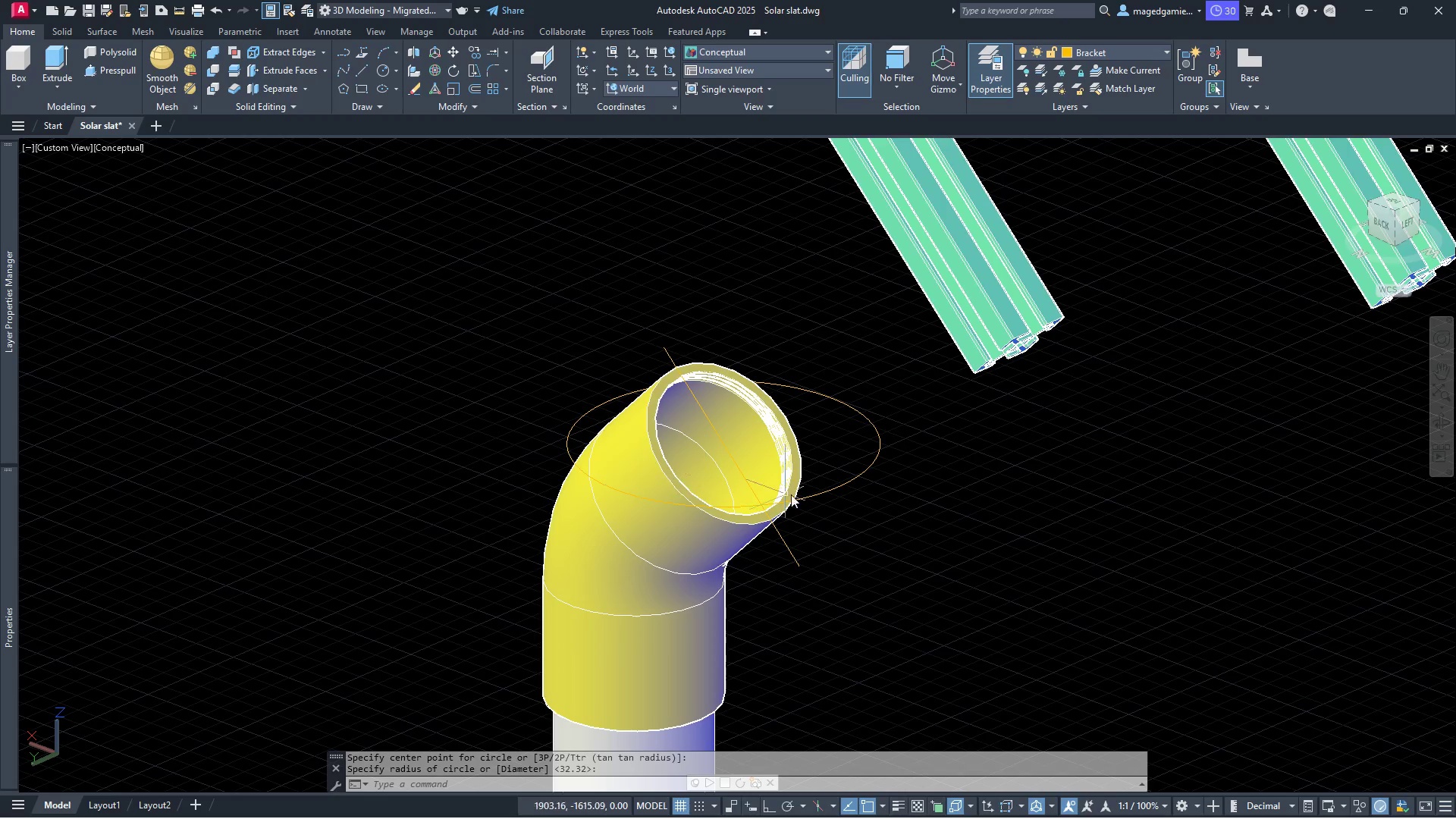 
key(Escape)
 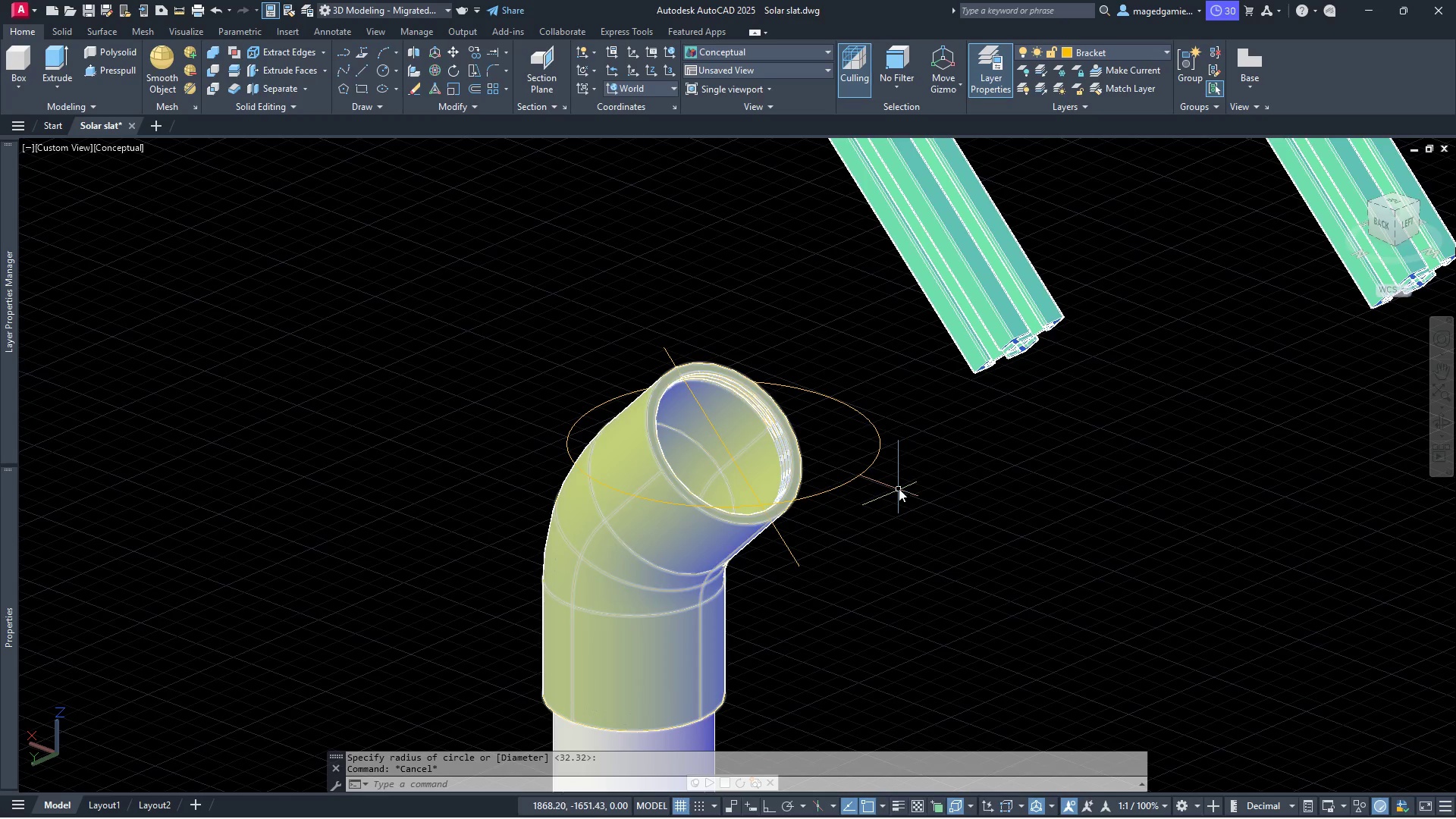 
mouse_move([860, 486])
 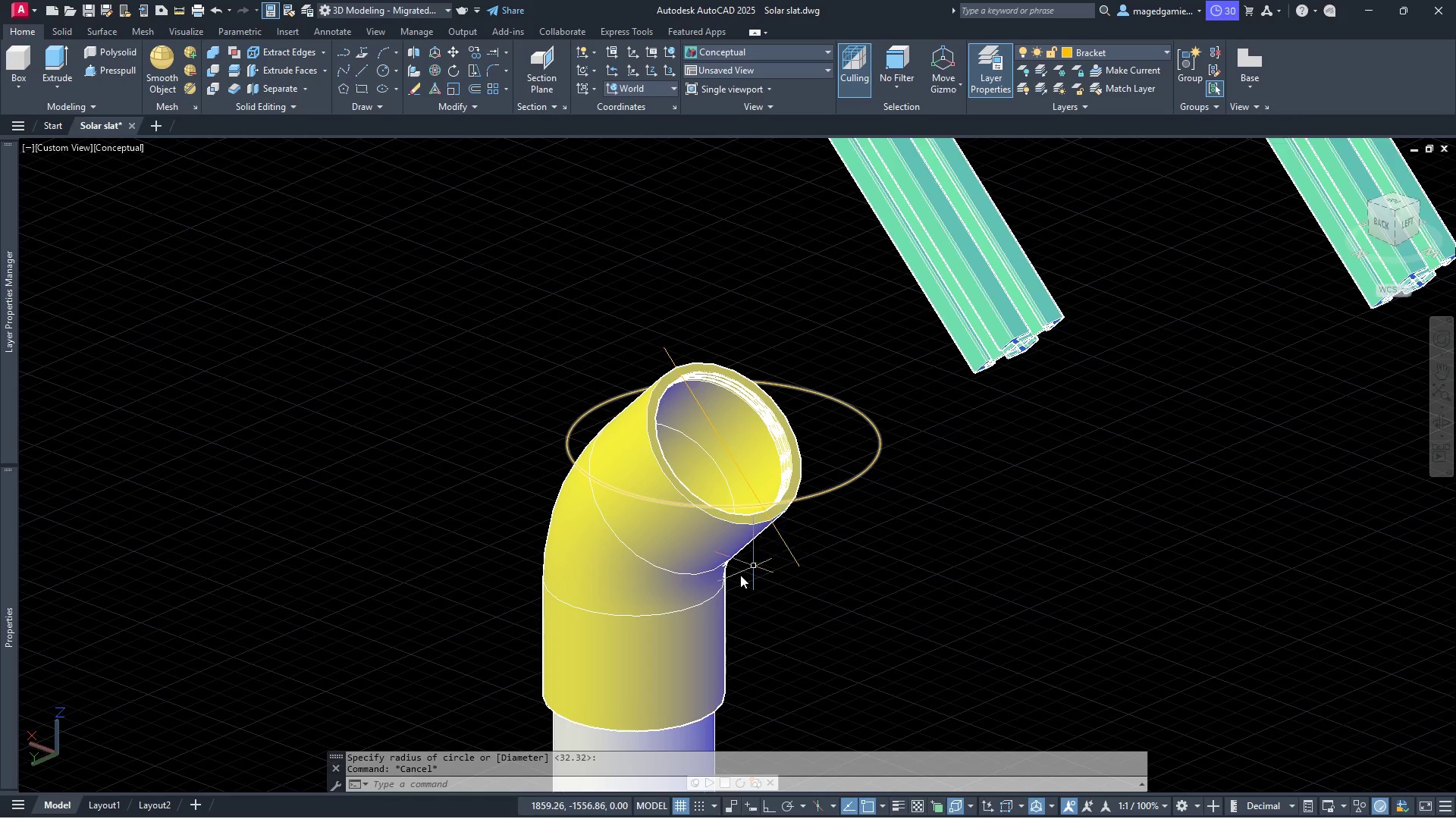 
scroll: coordinate [739, 580], scroll_direction: down, amount: 2.0
 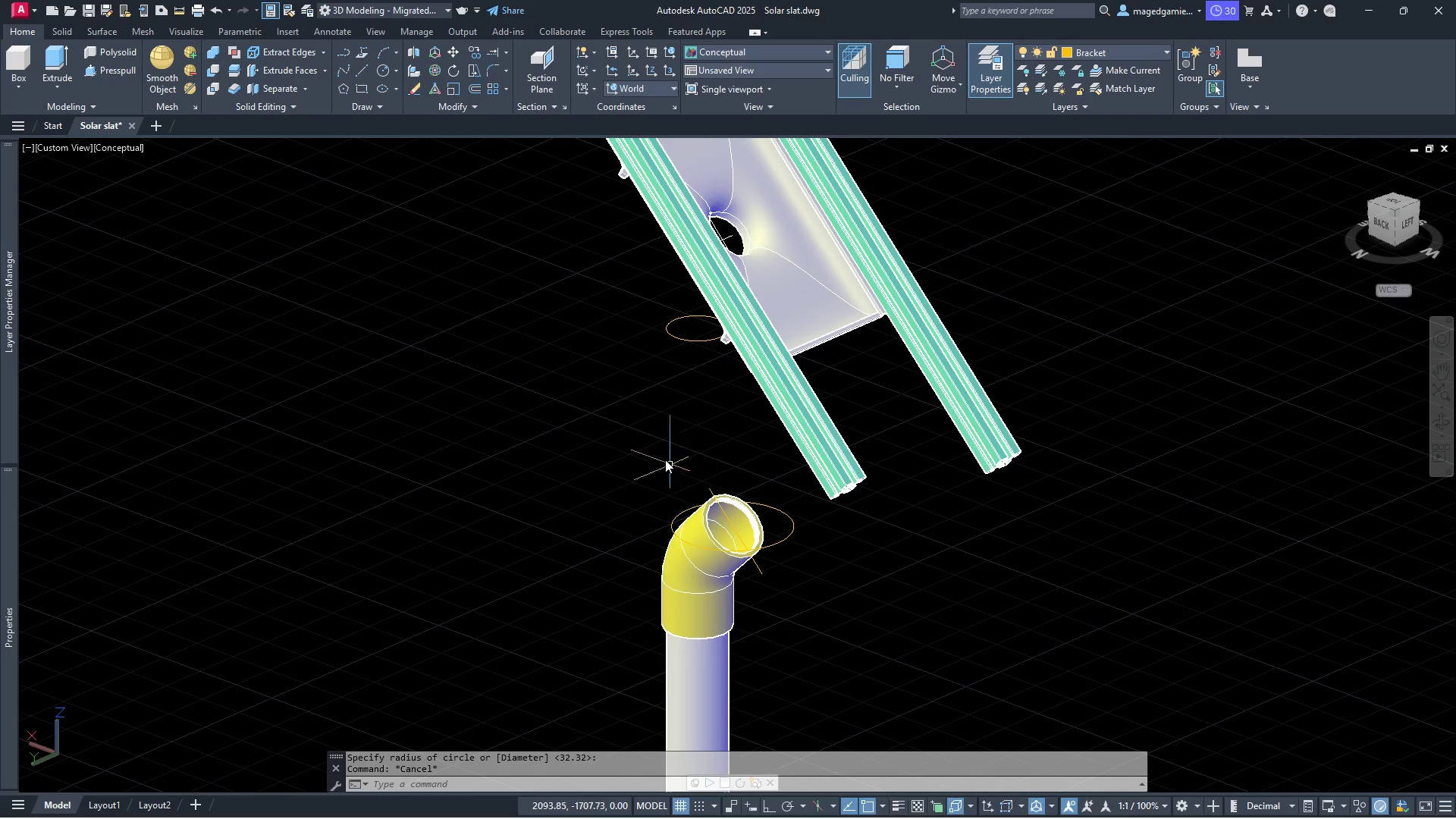 
scroll: coordinate [621, 420], scroll_direction: up, amount: 2.0
 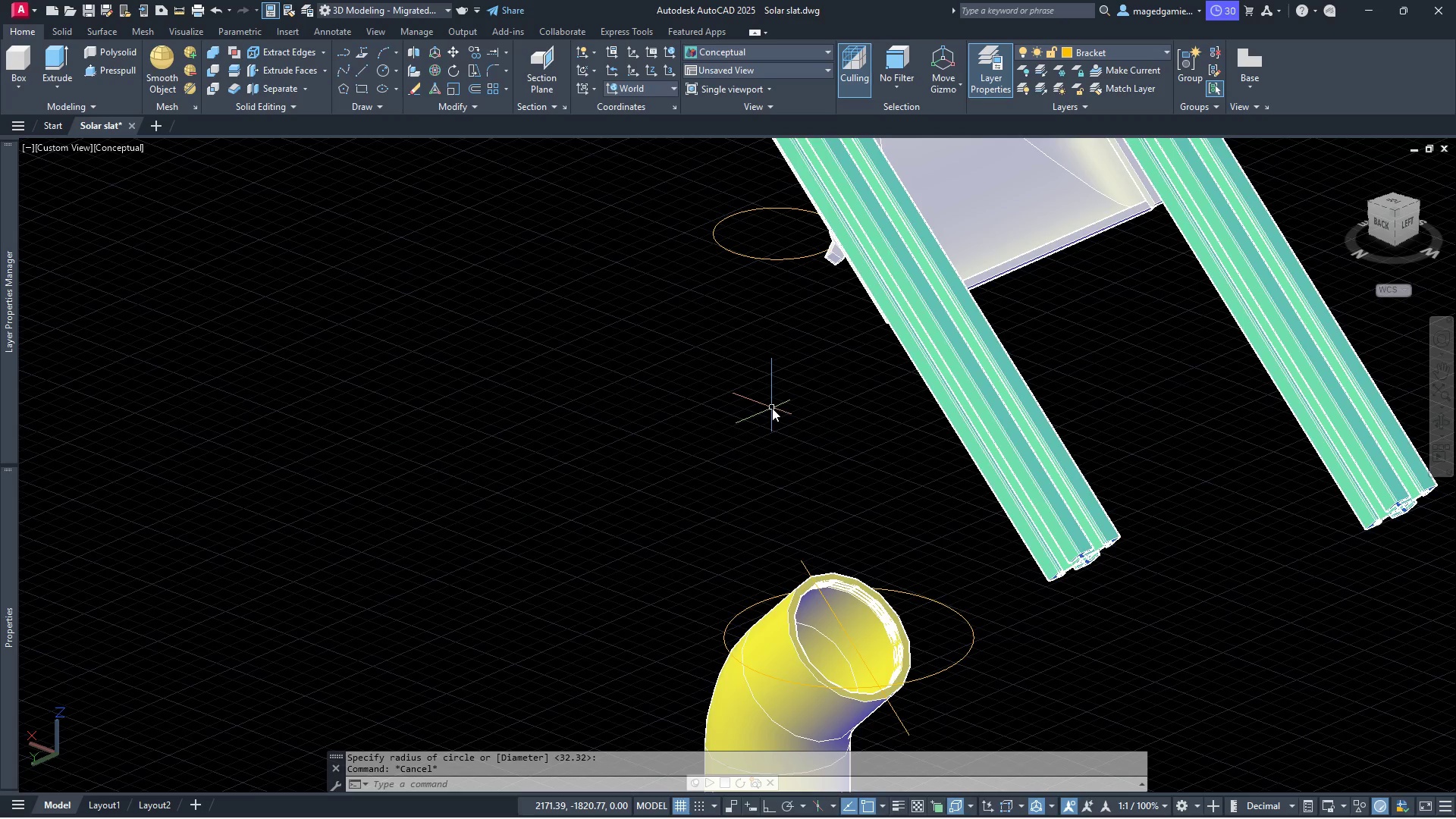 
scroll: coordinate [772, 408], scroll_direction: down, amount: 1.0
 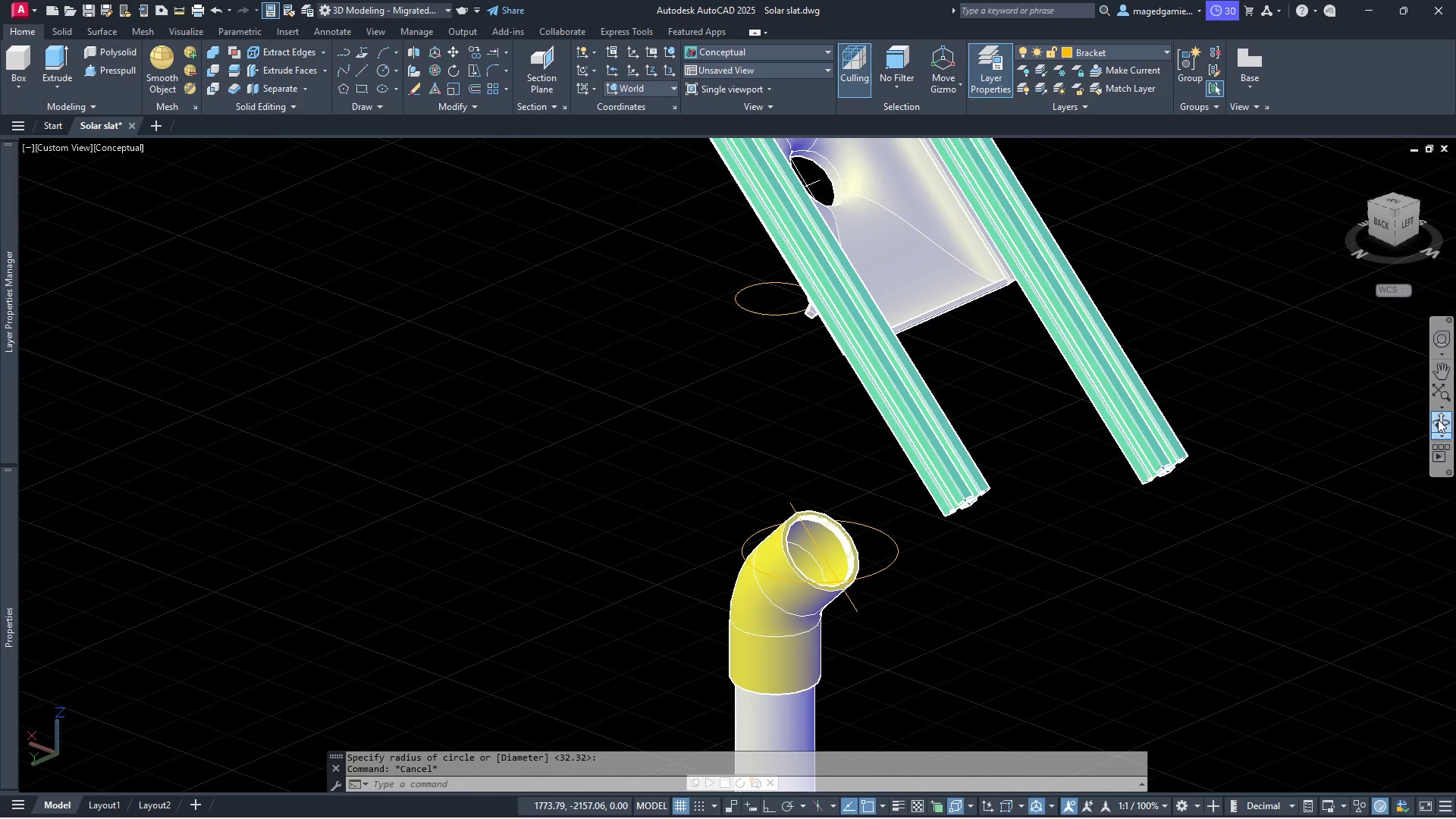 
left_click([1443, 419])
 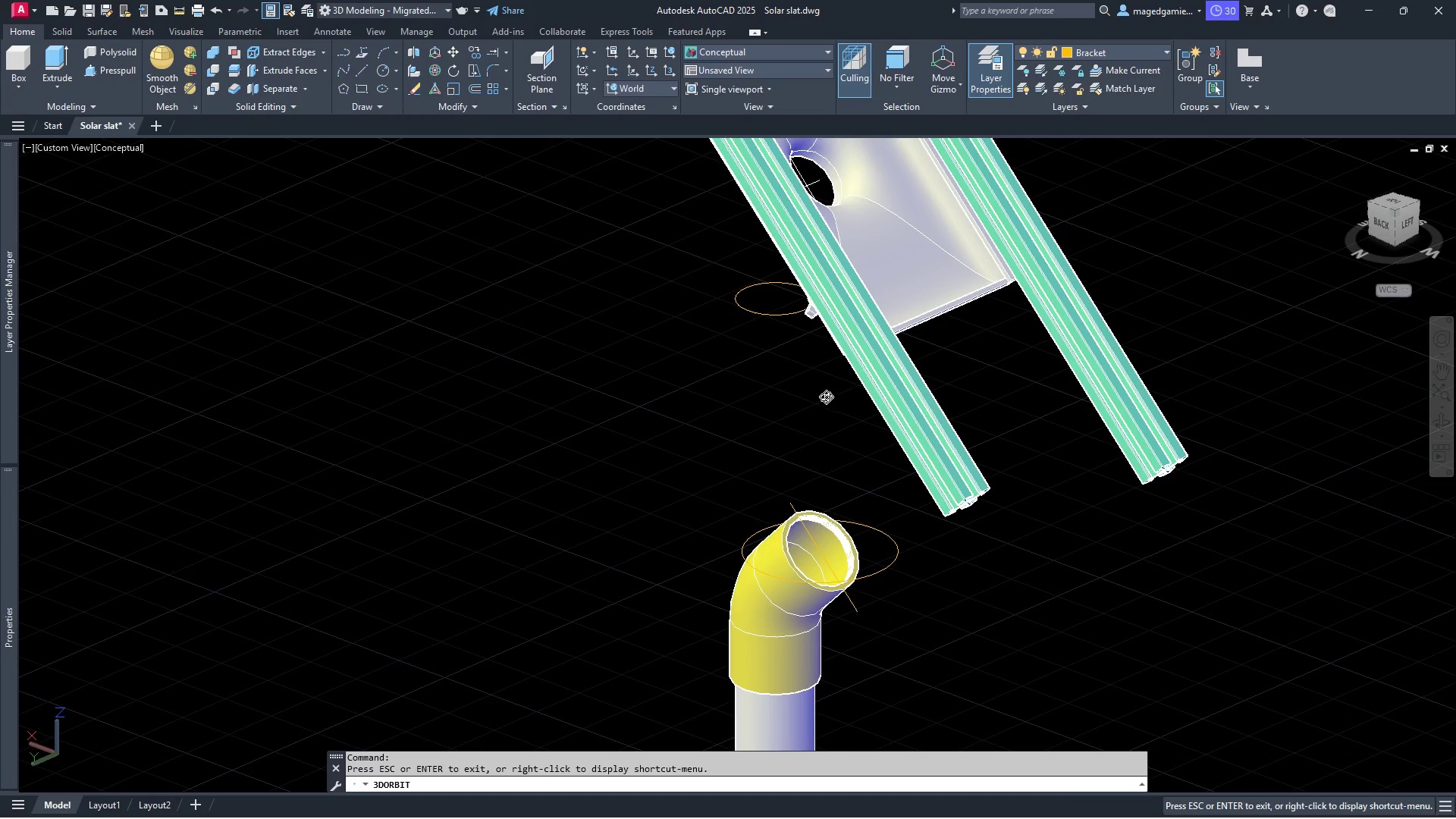 
left_click_drag(start_coordinate=[843, 394], to_coordinate=[1029, 365])
 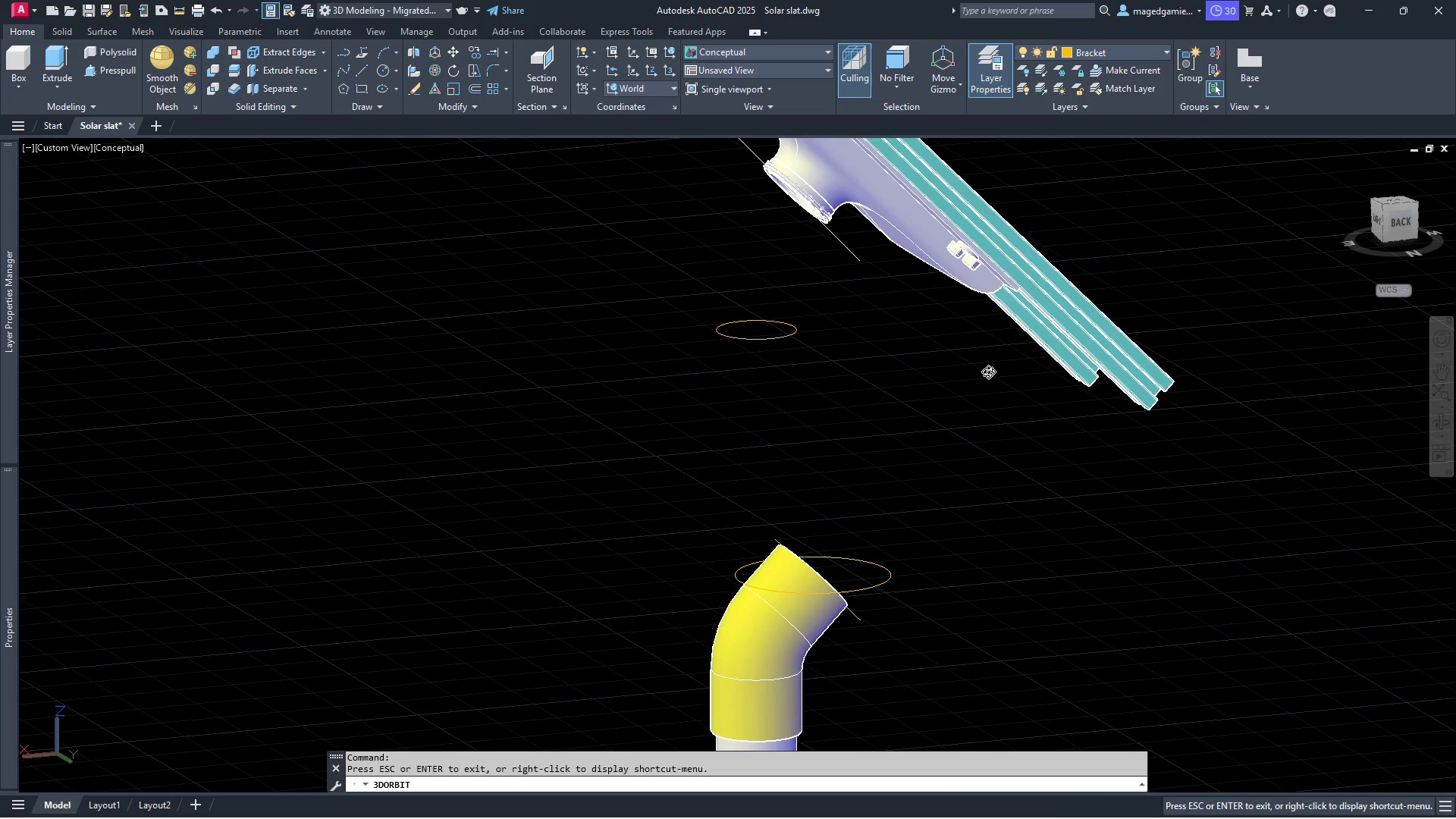 
key(Escape)
 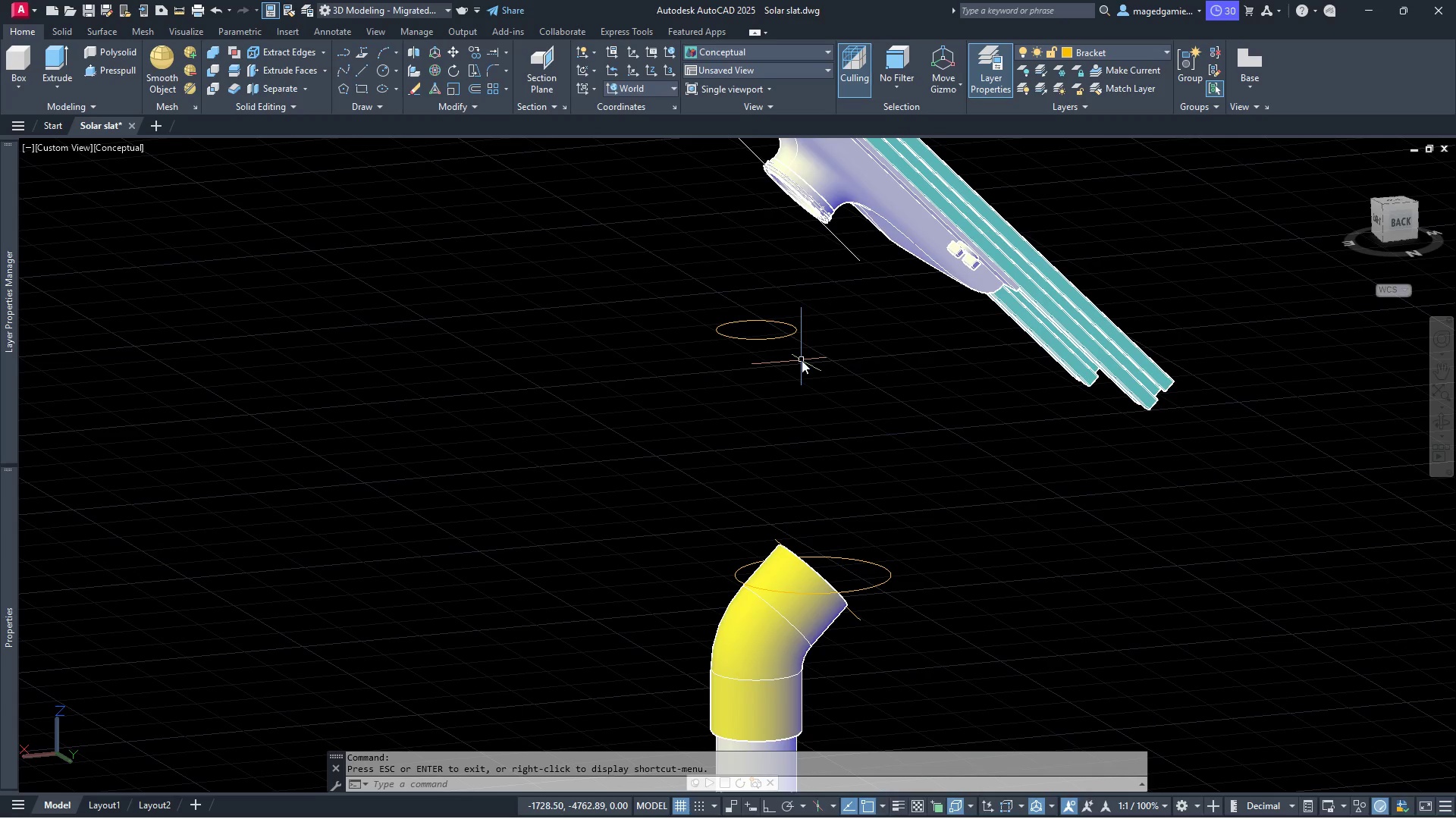 
left_click([800, 362])
 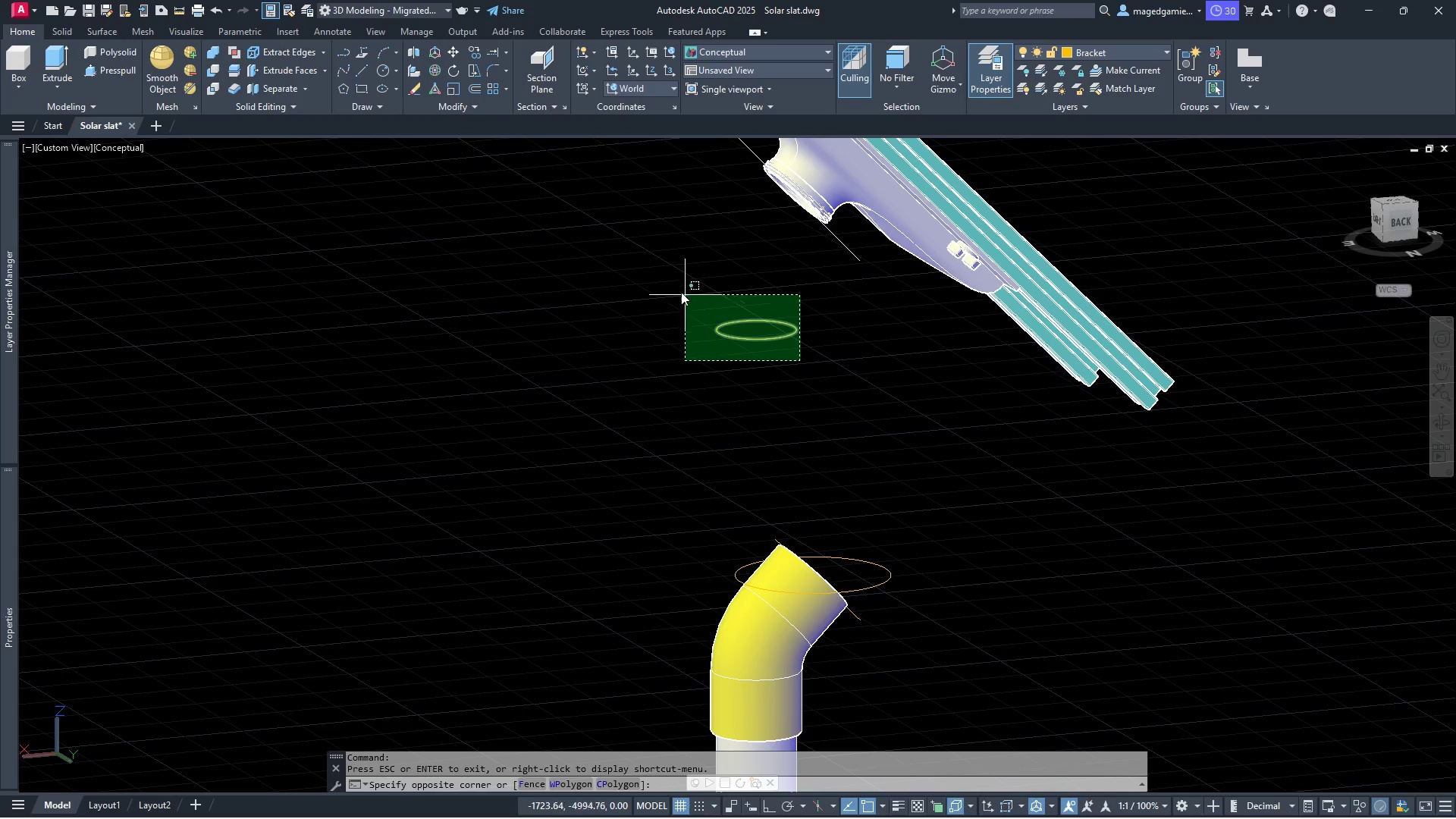 
left_click([676, 289])
 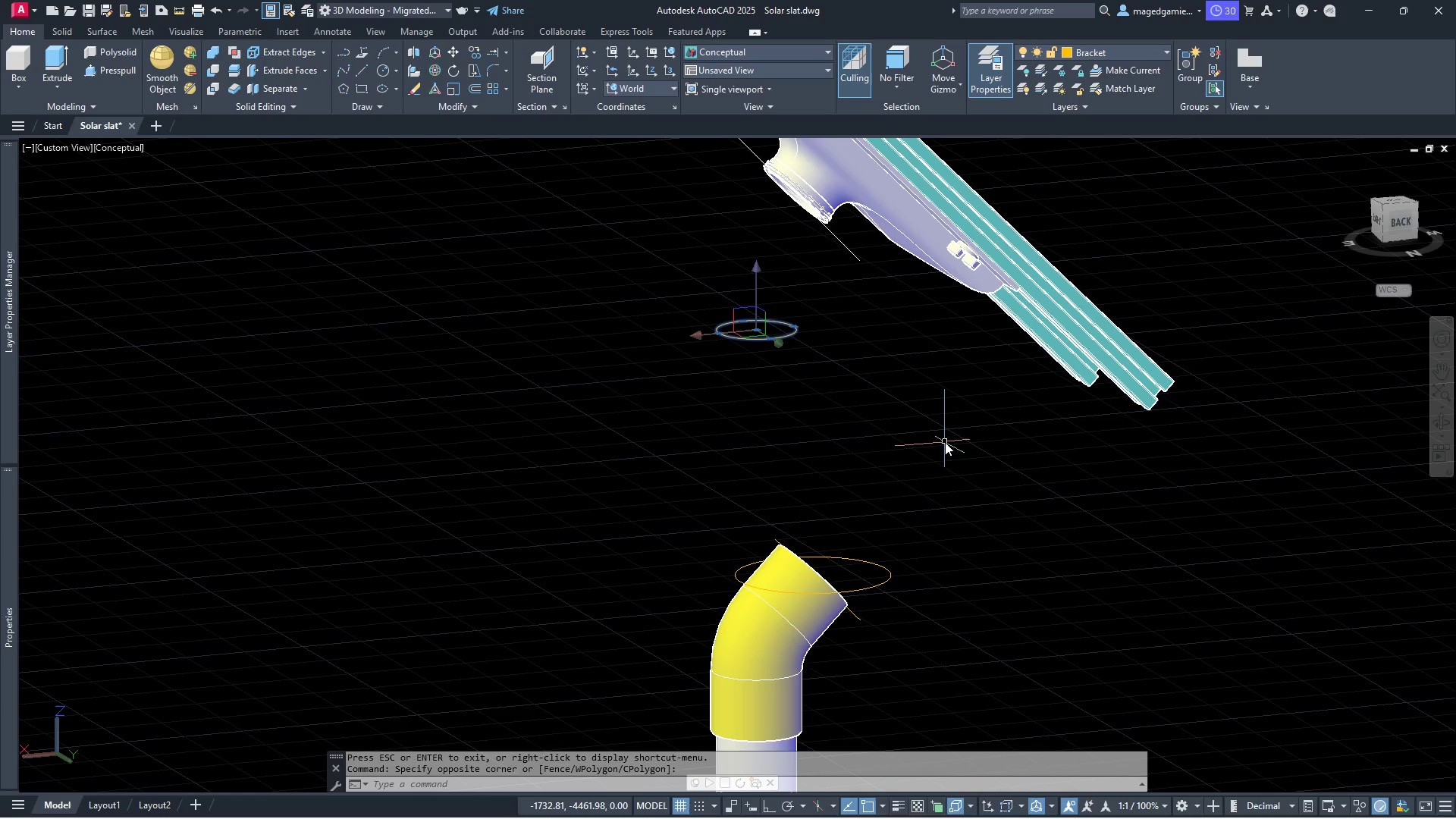 
key(Delete)
 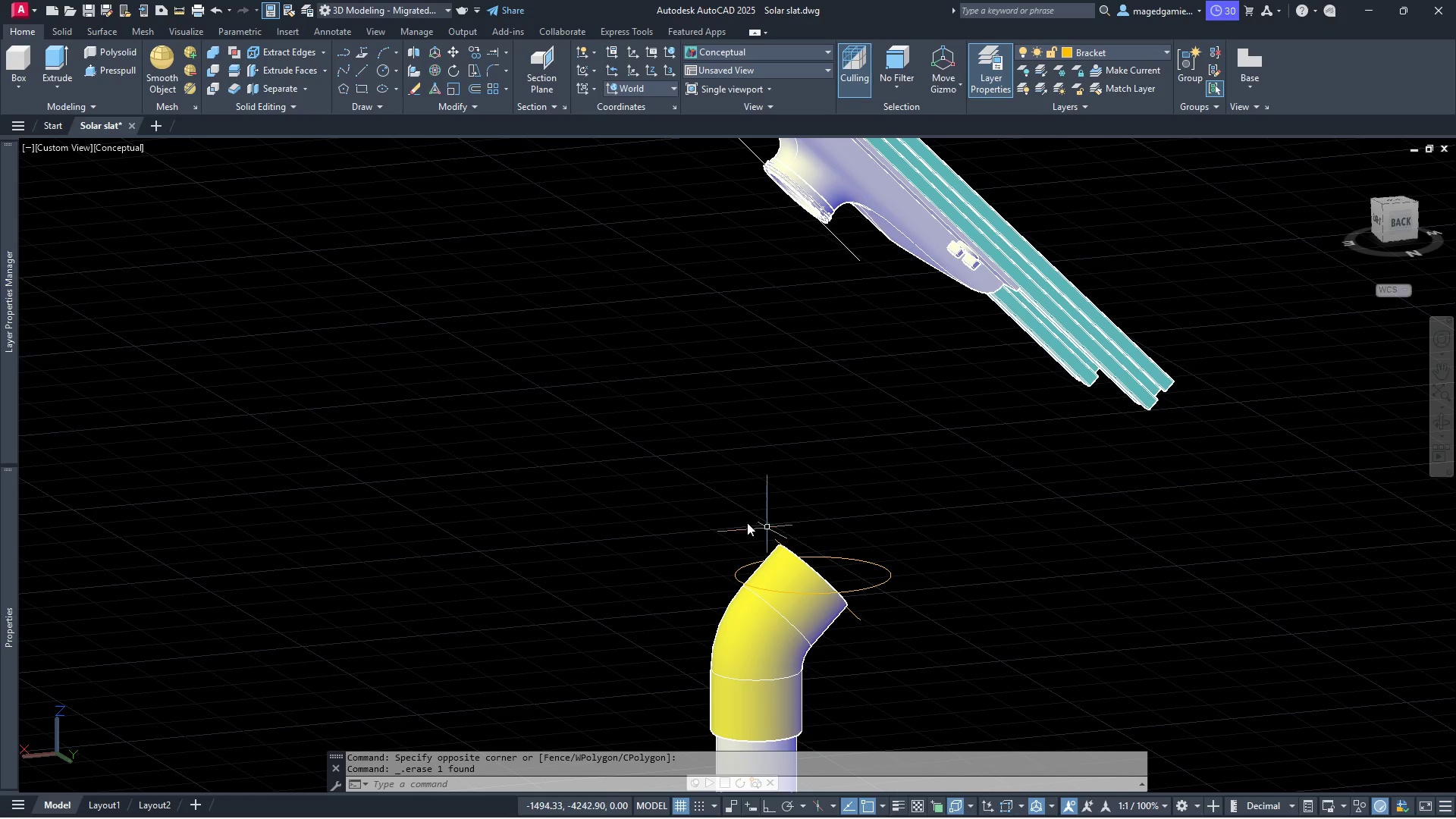 
scroll: coordinate [689, 504], scroll_direction: down, amount: 2.0
 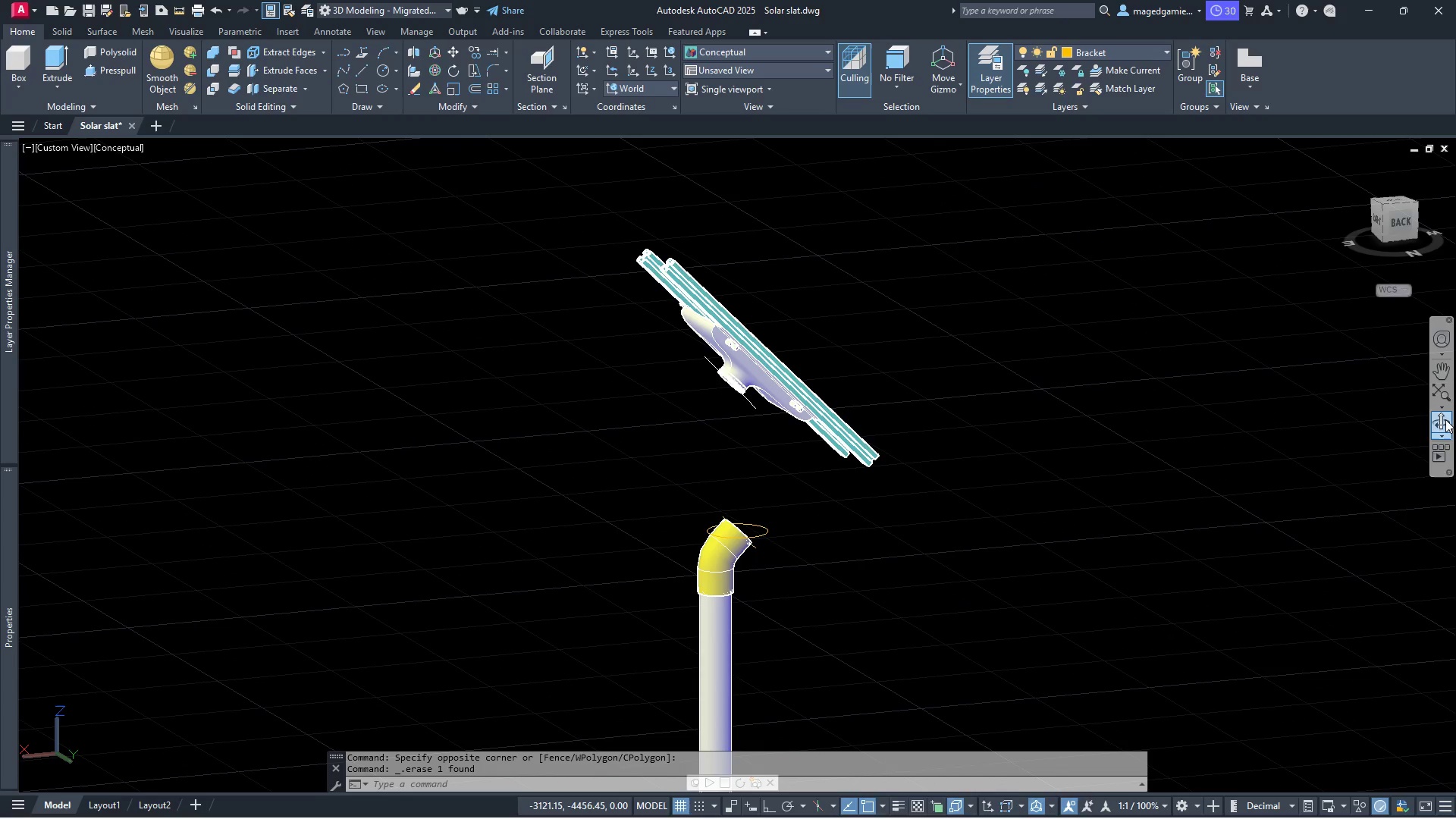 
left_click([1445, 422])
 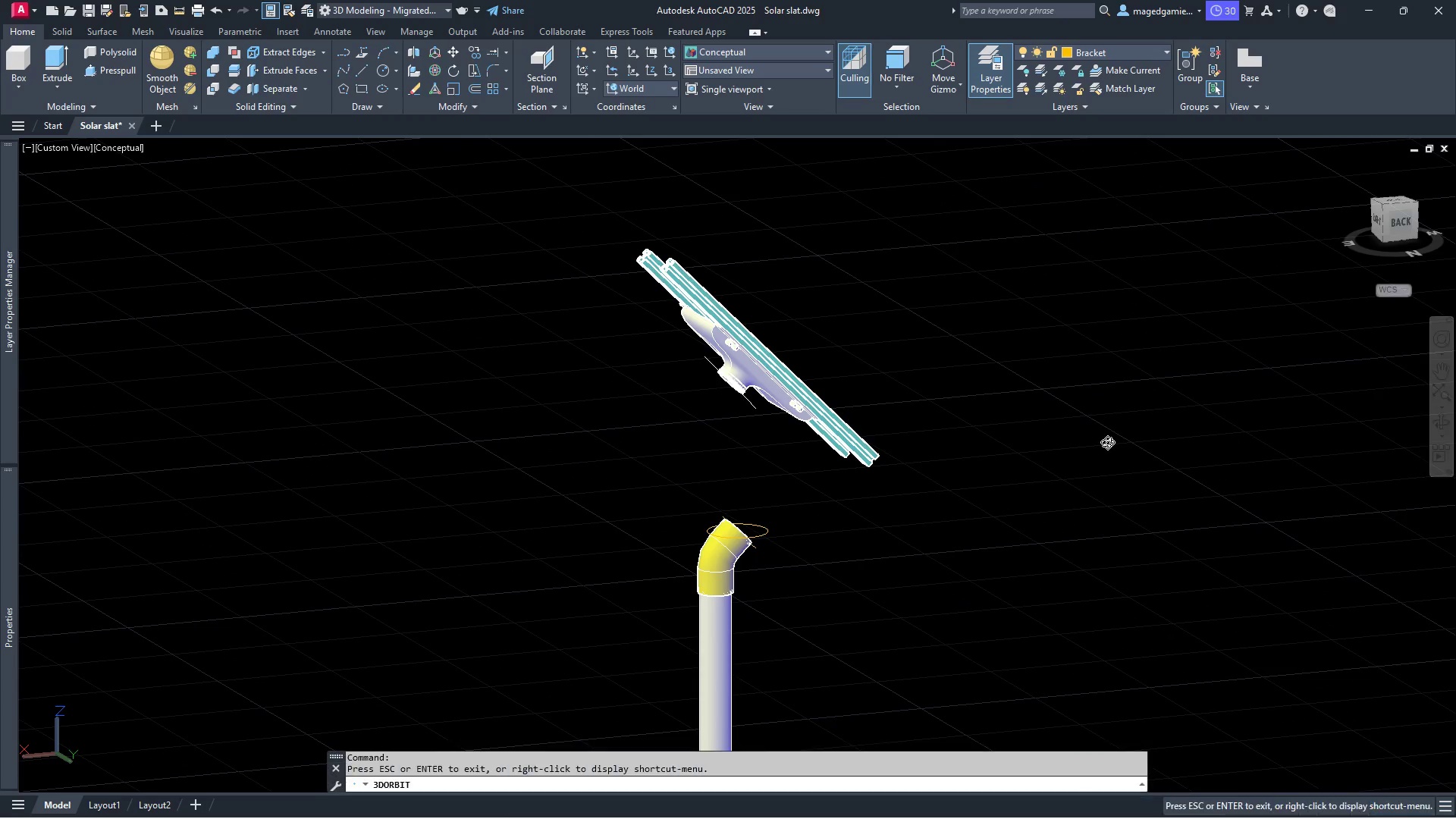 
left_click_drag(start_coordinate=[1095, 444], to_coordinate=[783, 529])
 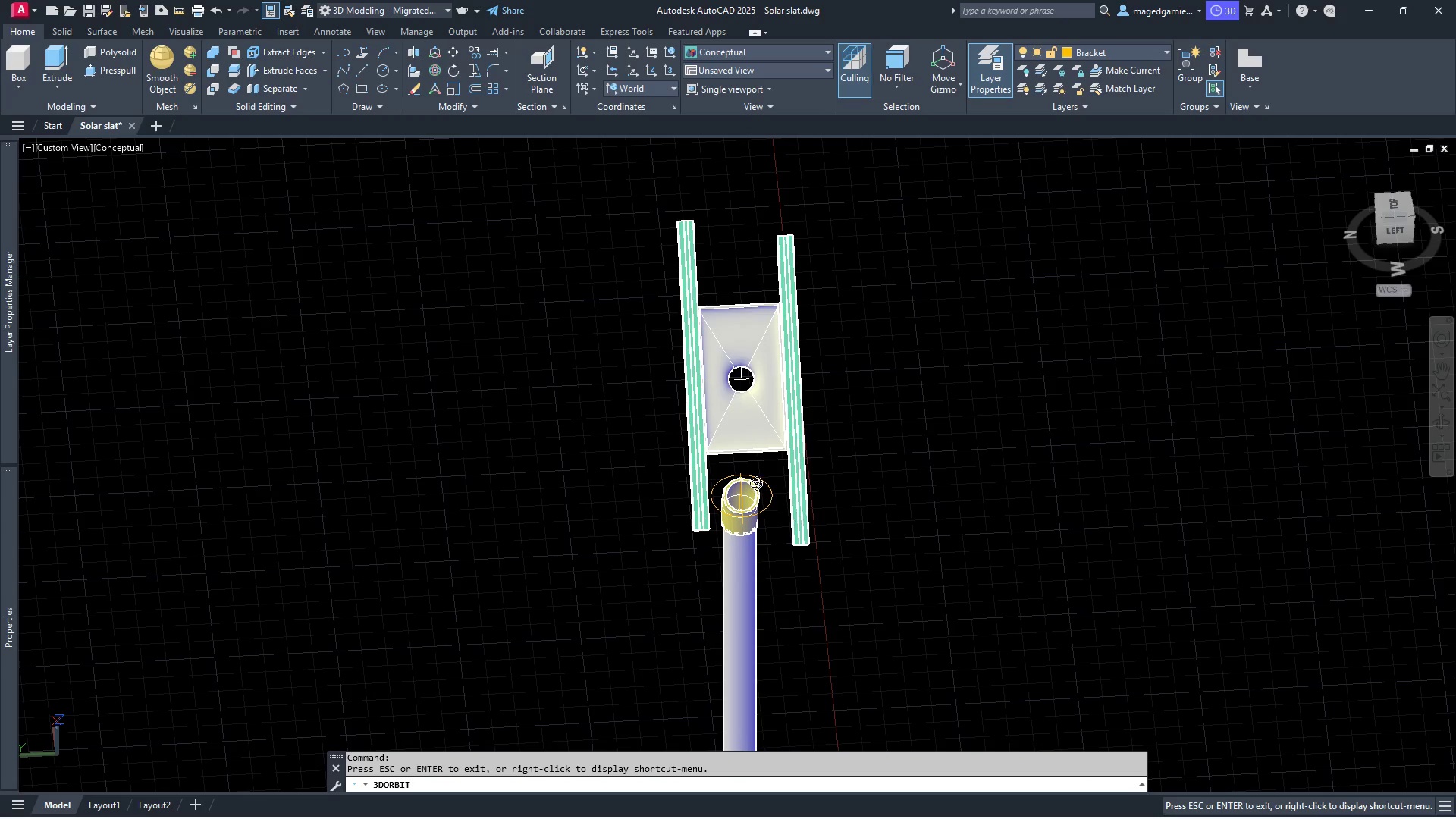 
scroll: coordinate [745, 476], scroll_direction: up, amount: 19.0
 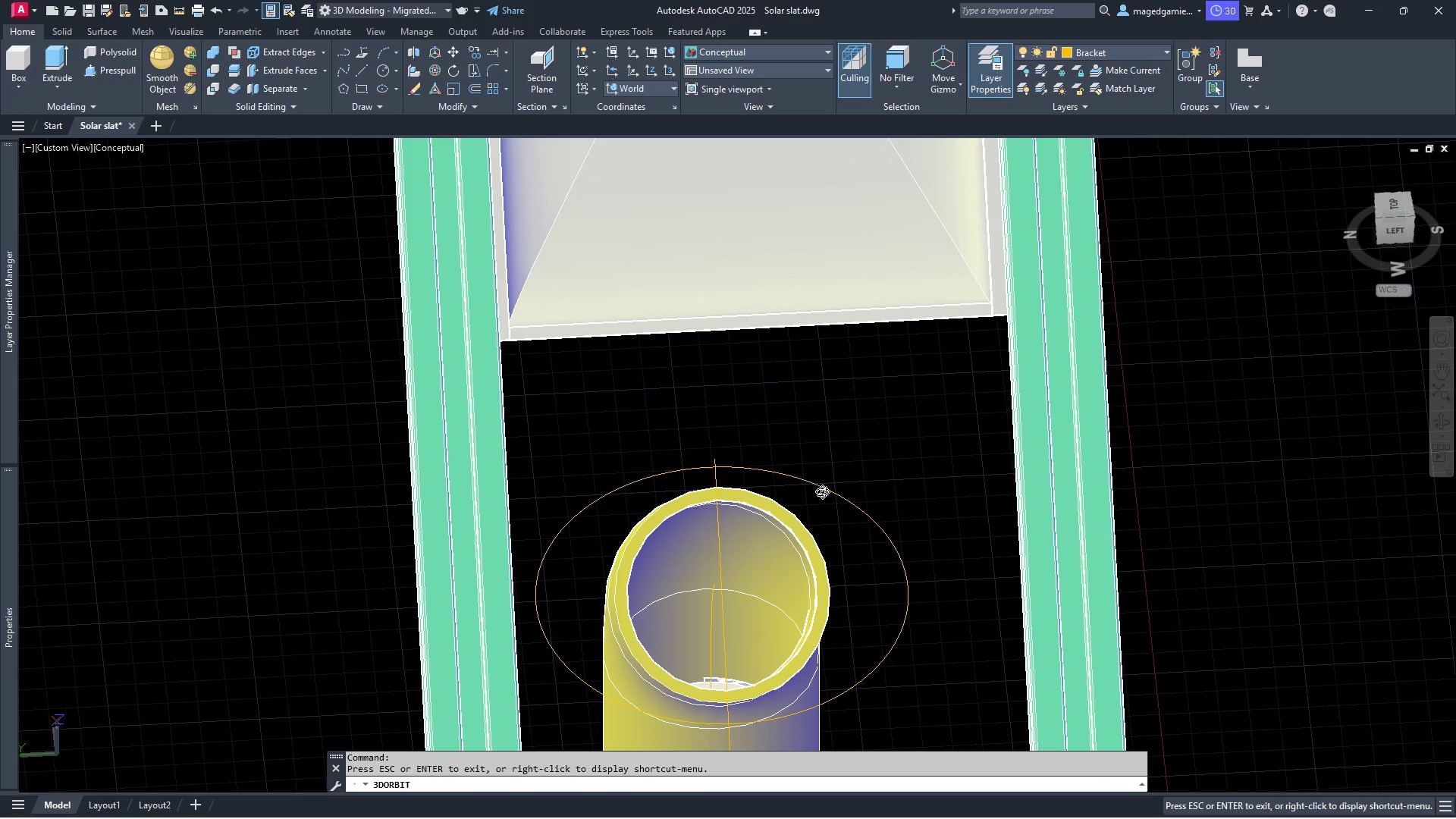 
key(Escape)
 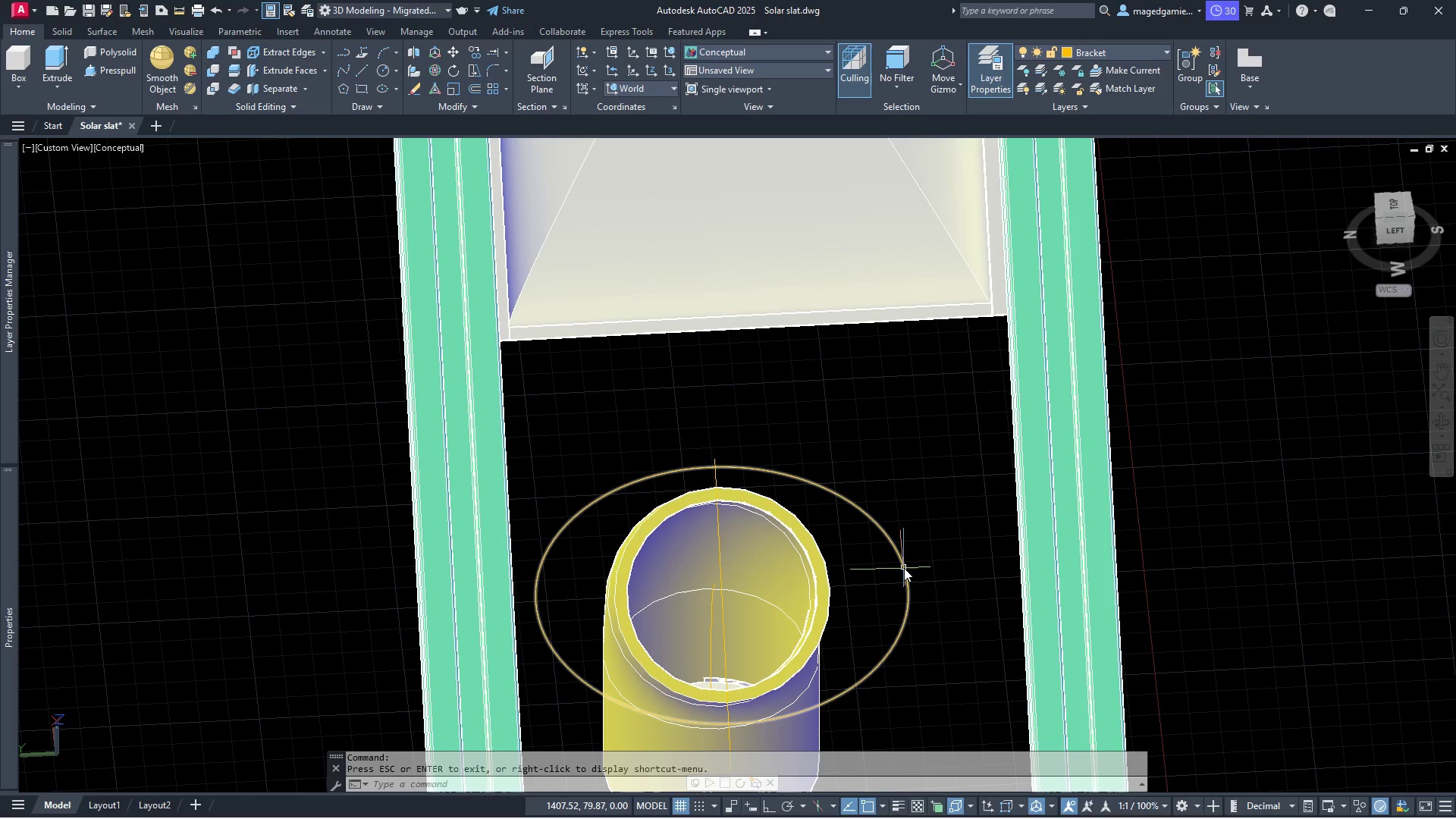 
left_click([904, 568])
 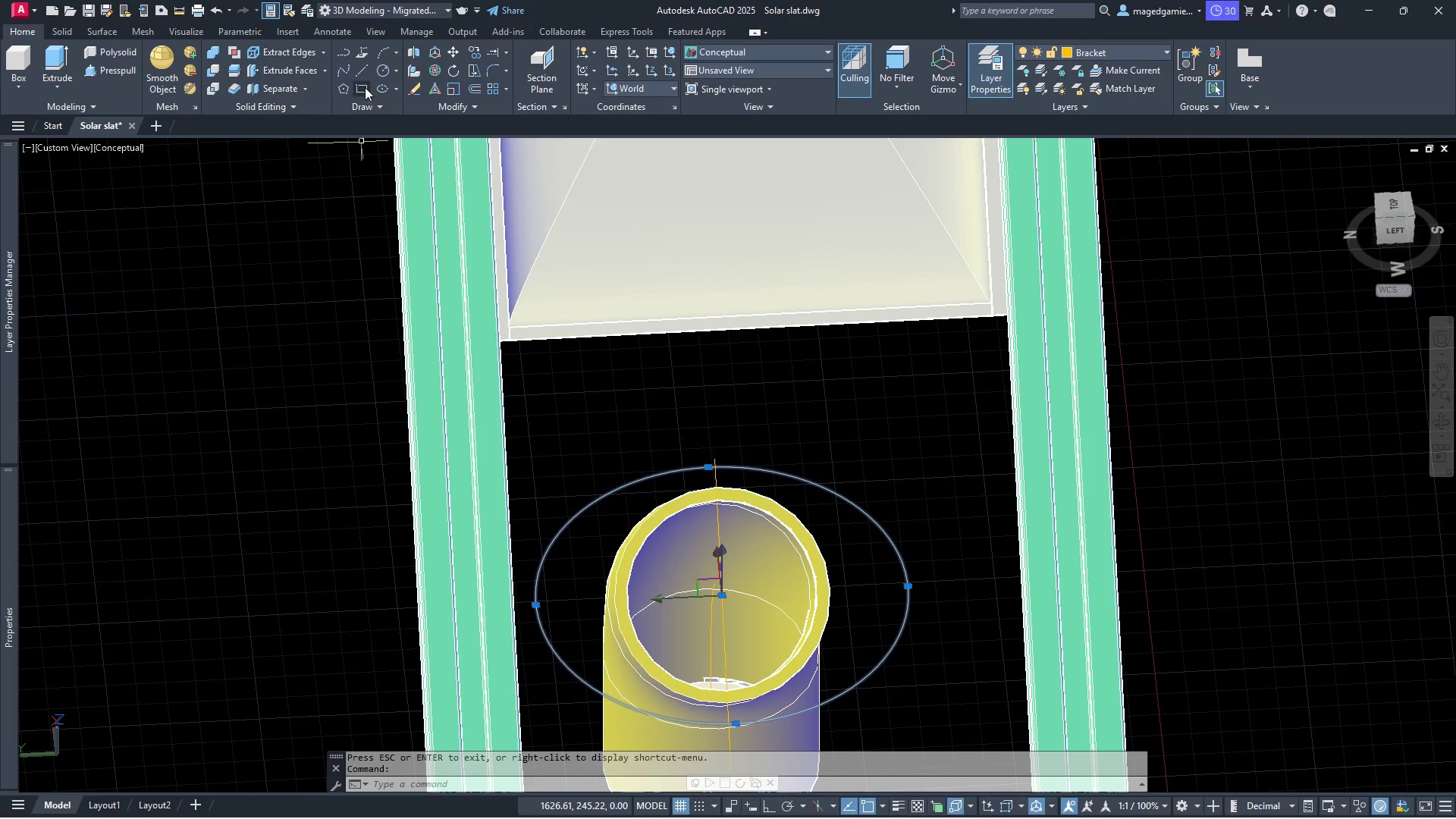 
left_click([362, 71])
 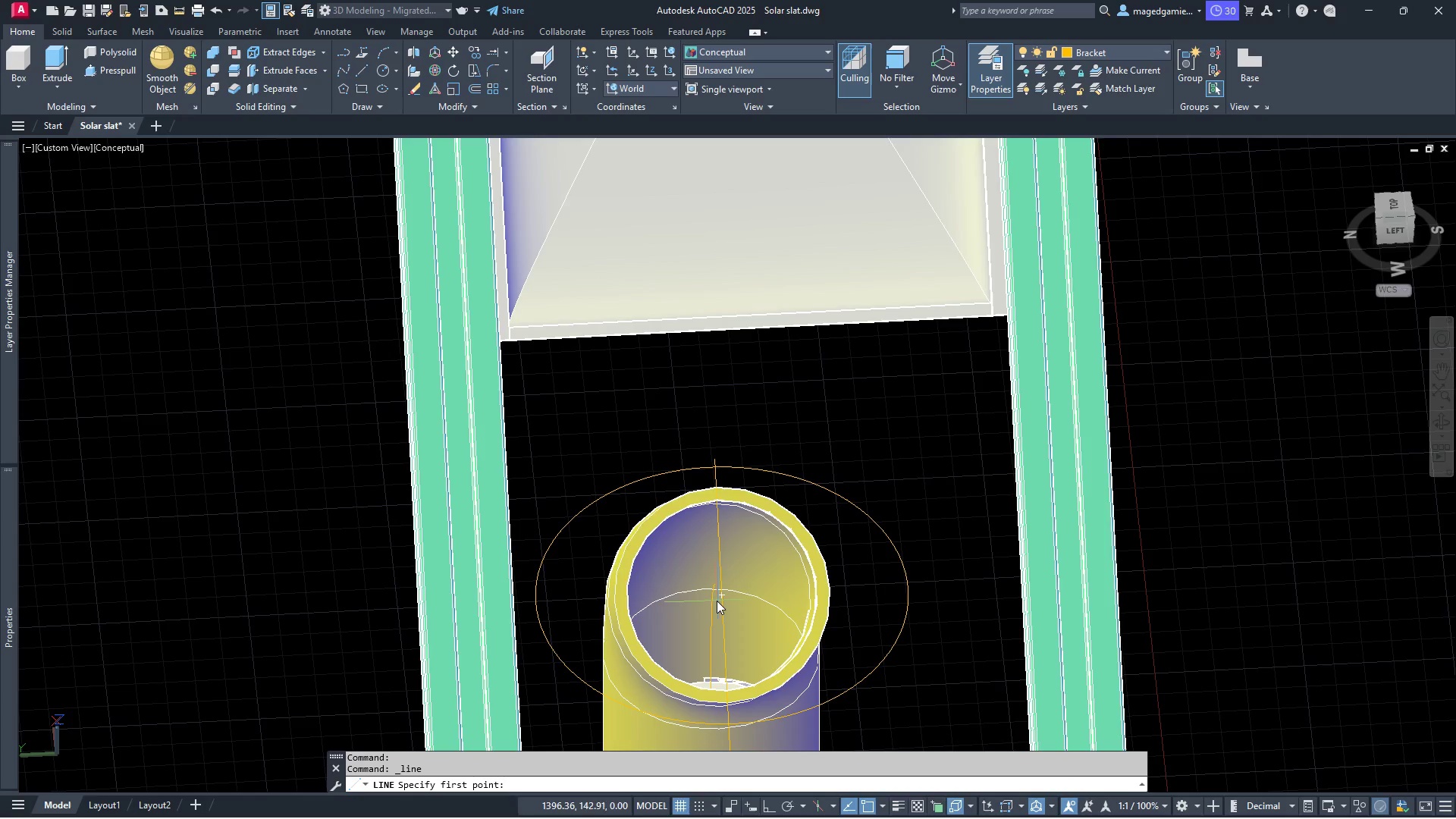 
left_click([730, 599])
 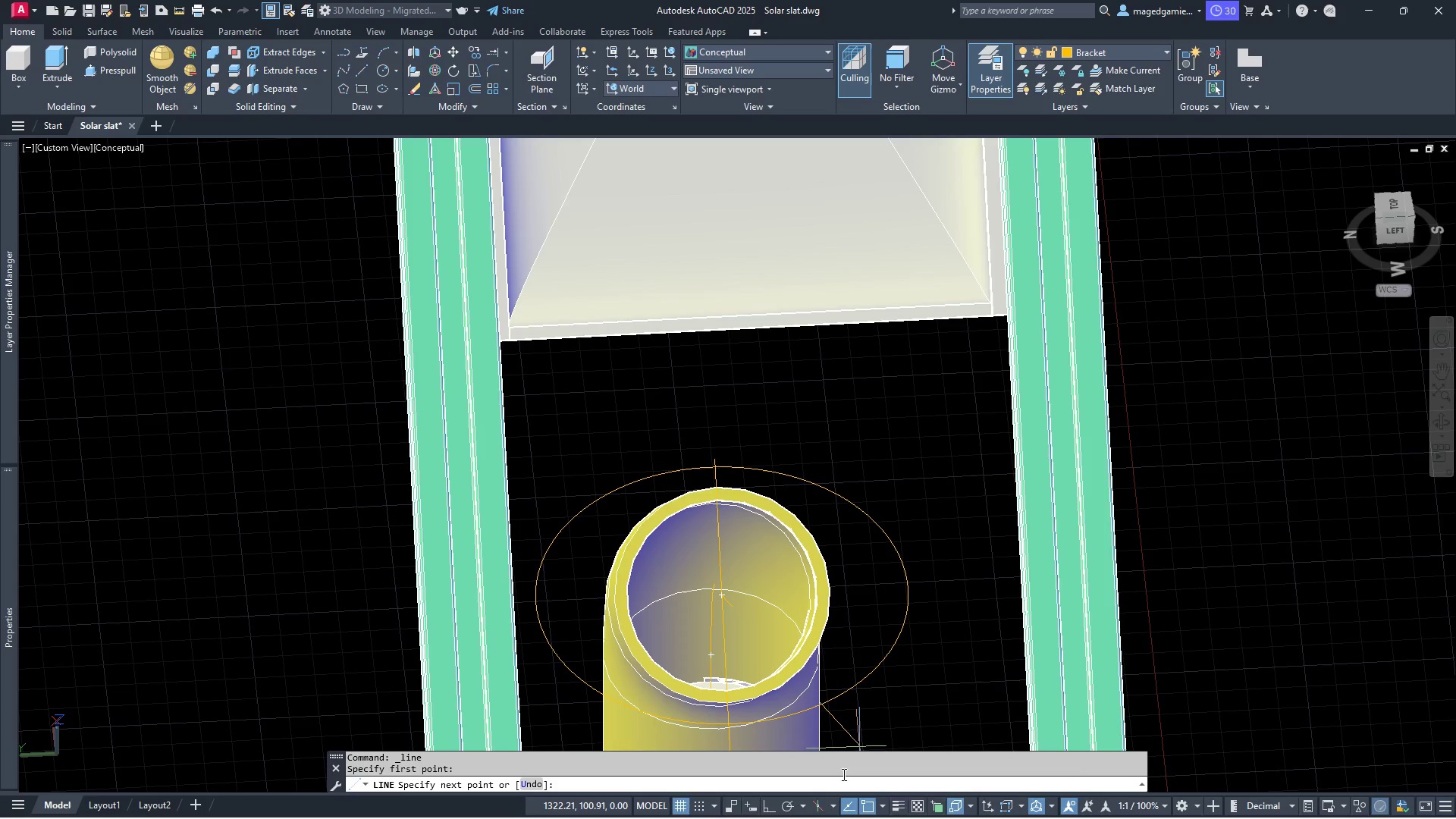 
left_click([767, 804])
 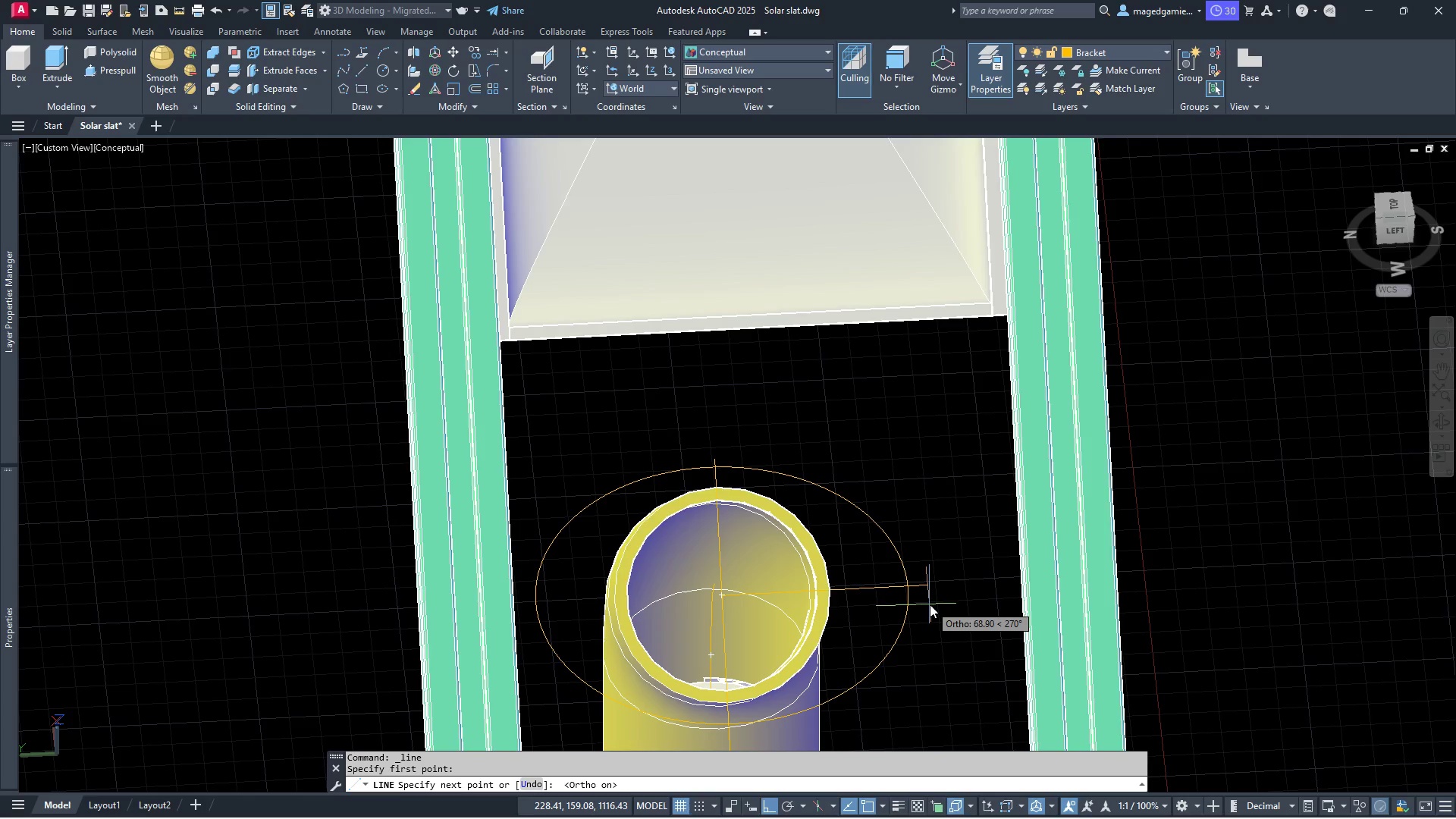 
left_click([930, 604])
 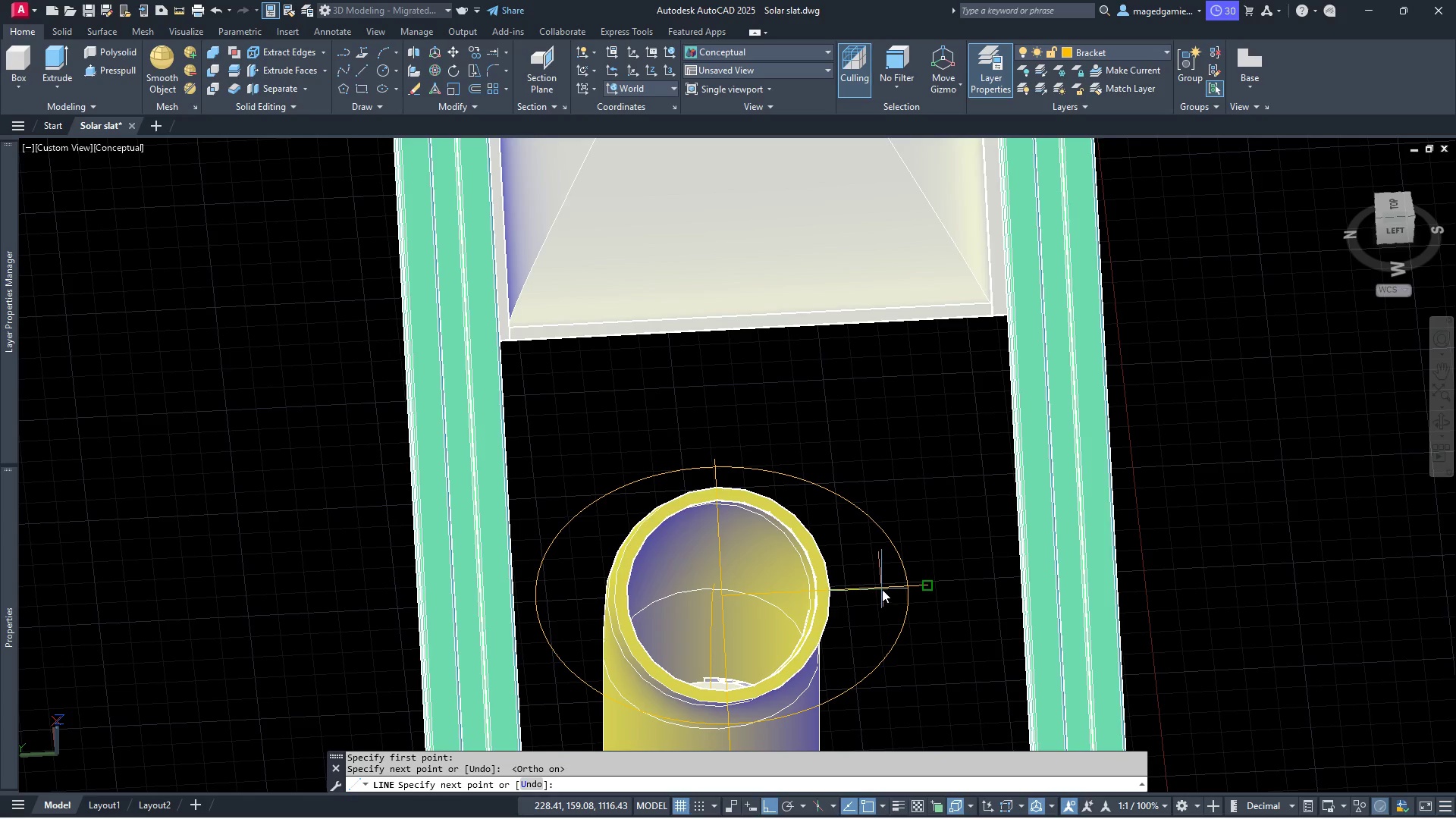 
key(Escape)
 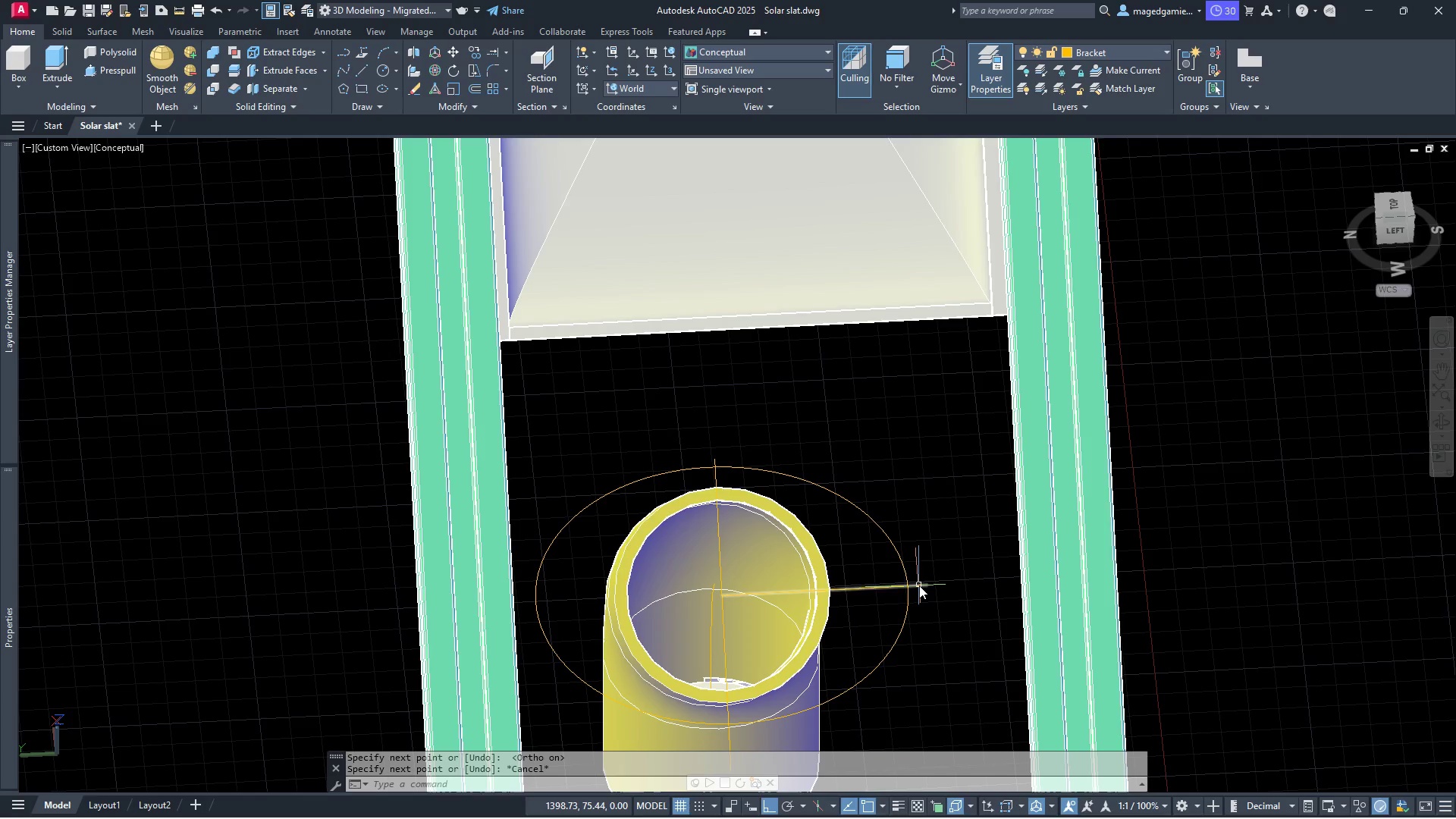 
left_click([919, 585])
 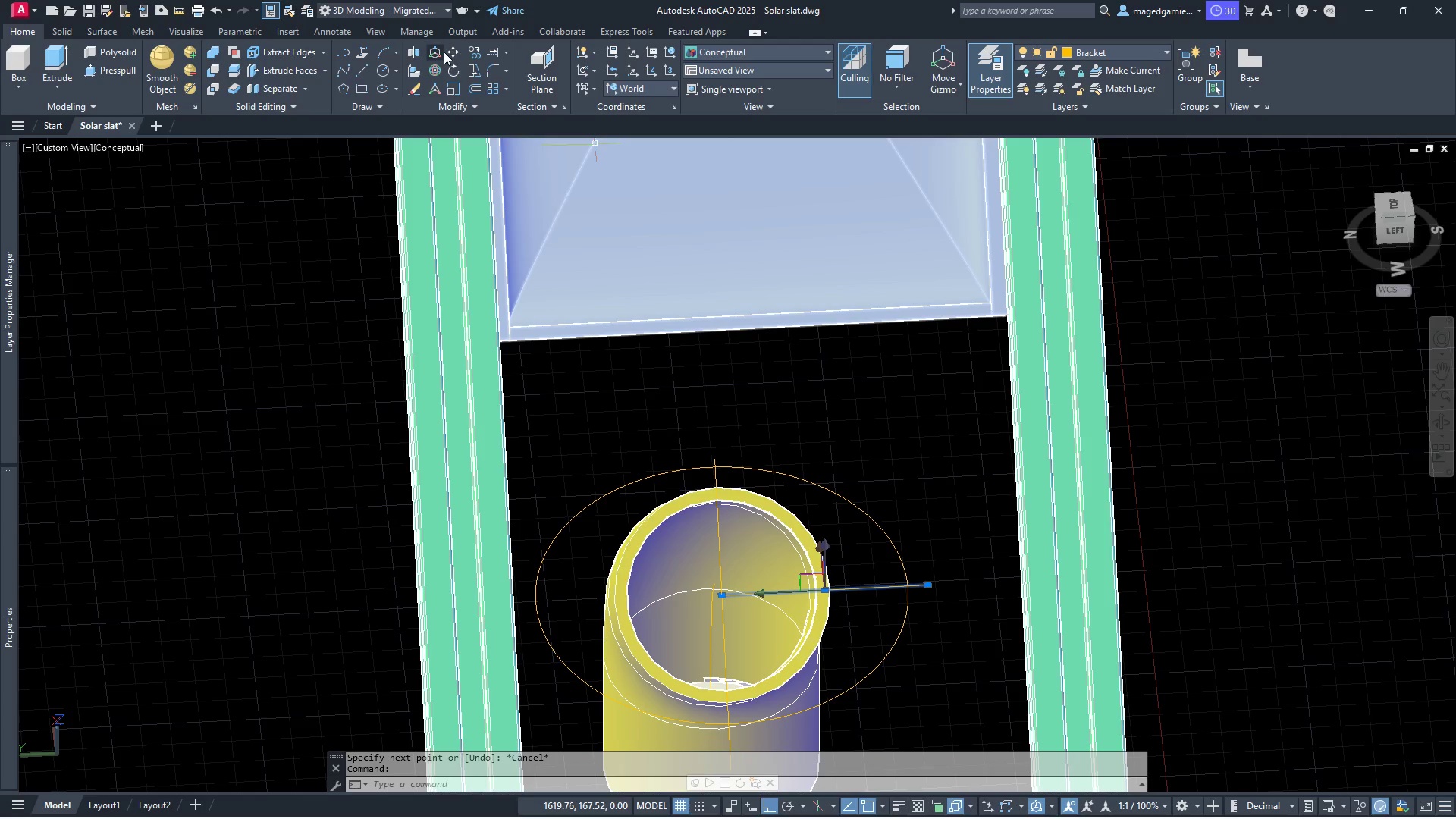 
left_click([453, 52])
 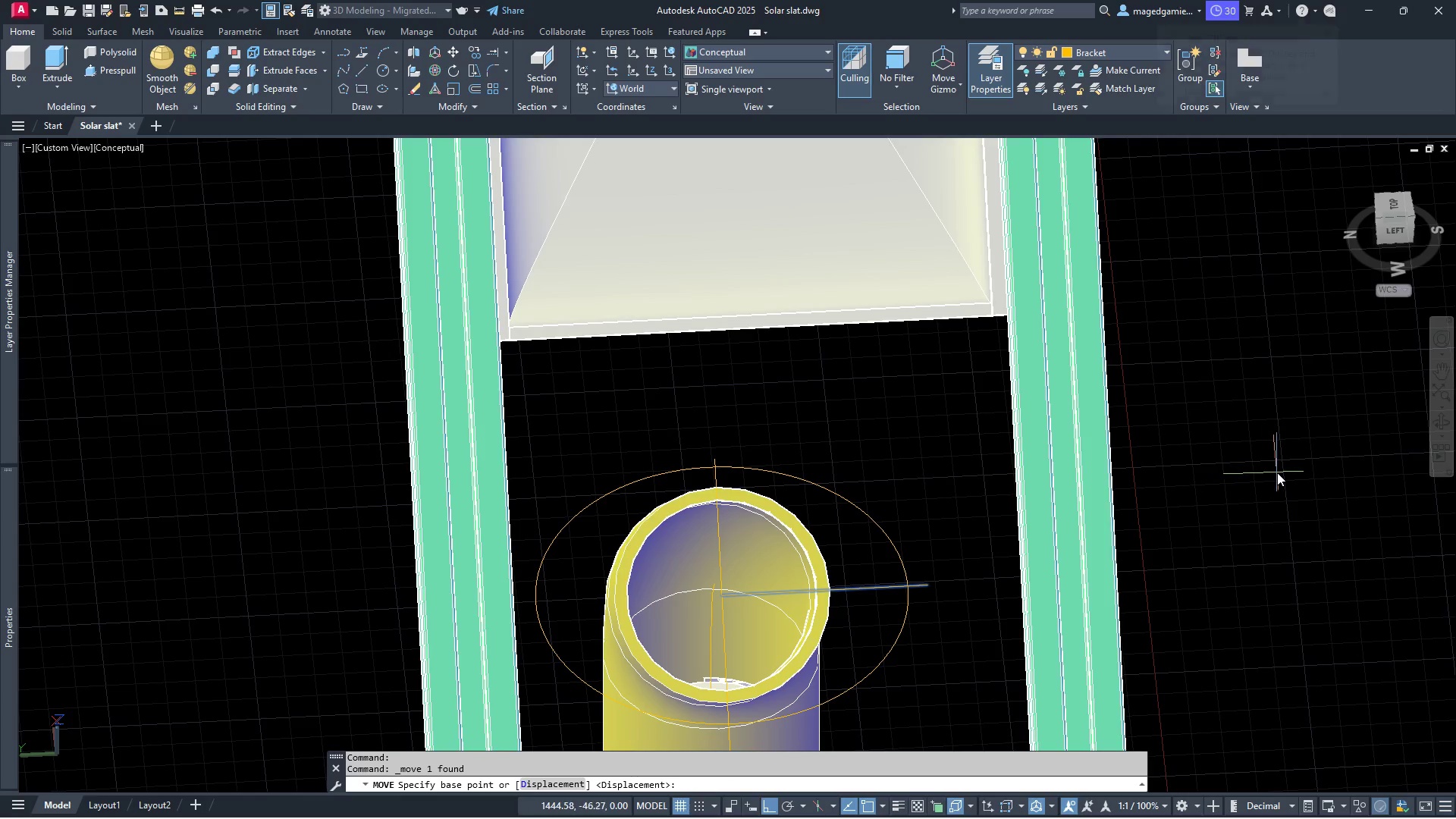 
left_click([1279, 472])
 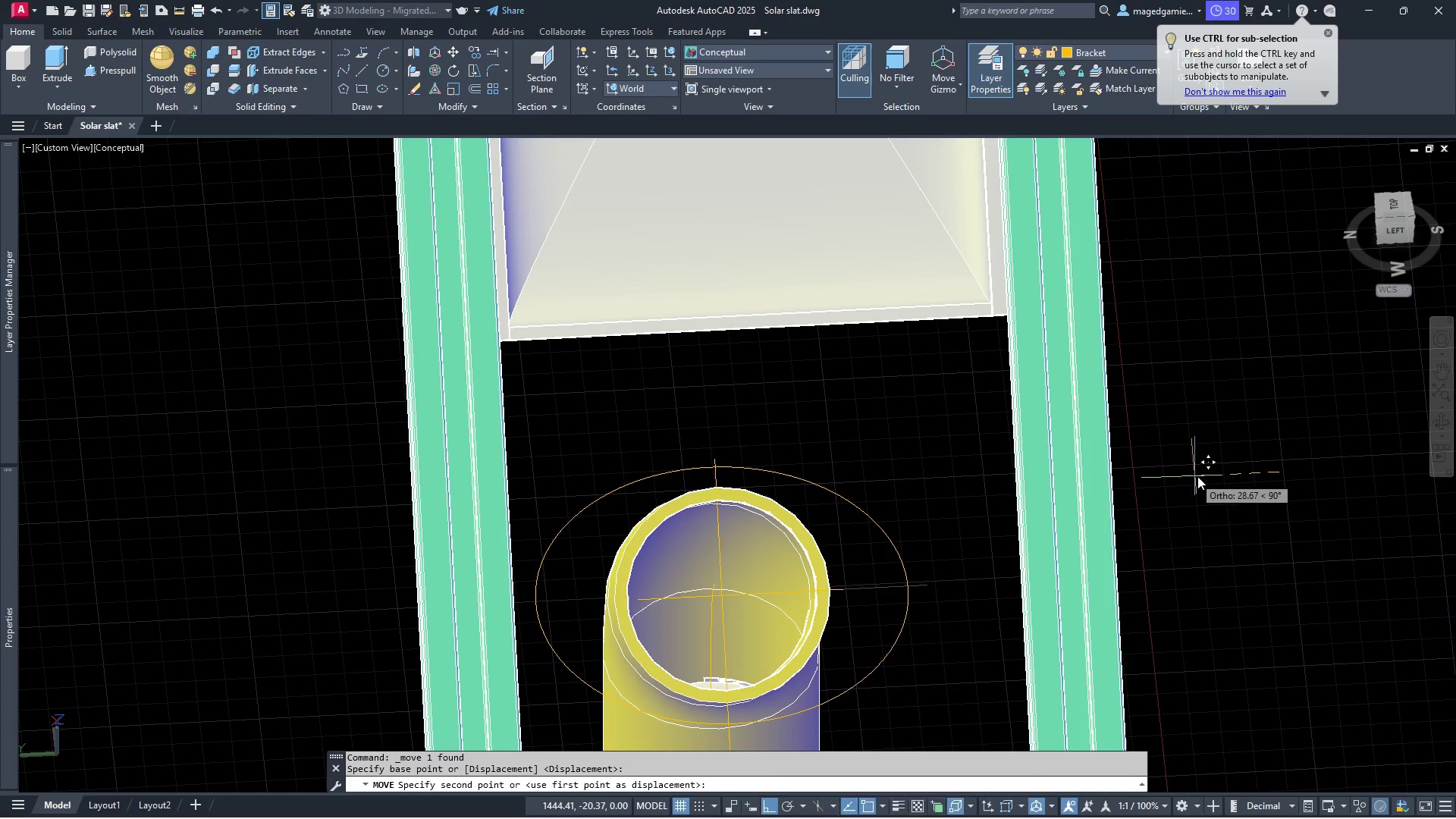 
key(Escape)
 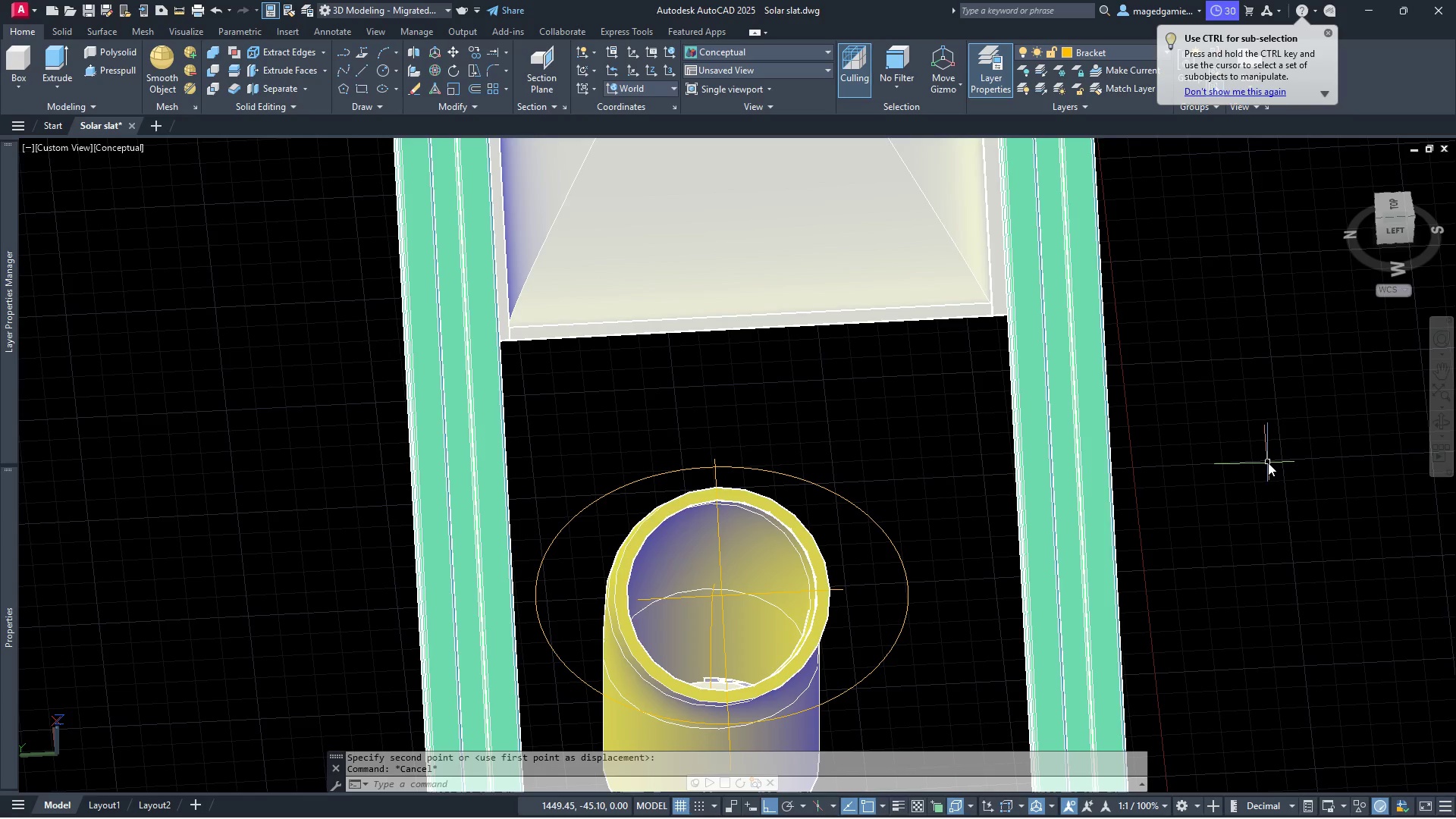 
scroll: coordinate [1269, 466], scroll_direction: up, amount: 2.0
 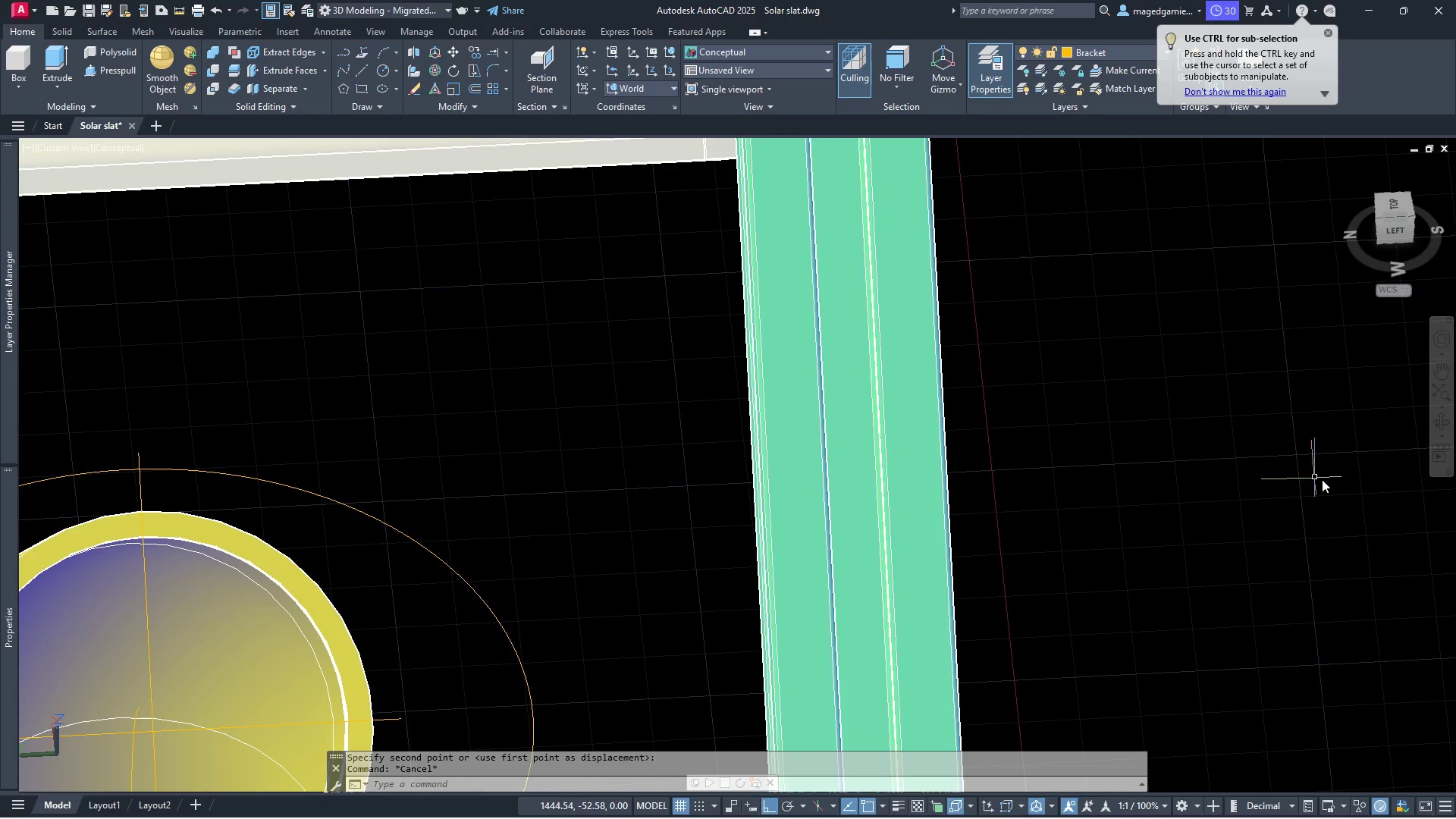 
scroll: coordinate [1116, 452], scroll_direction: down, amount: 4.0
 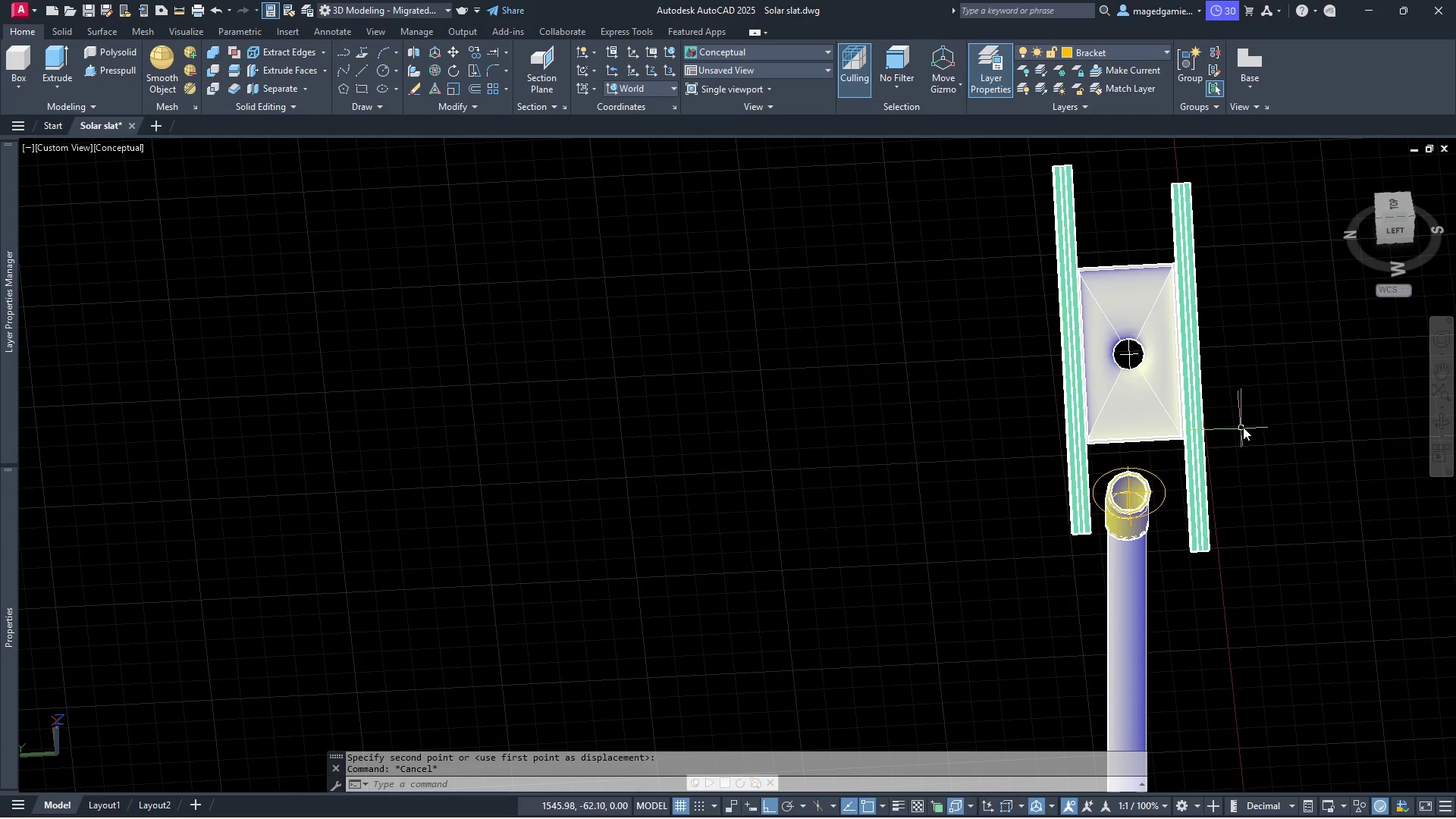 
key(Escape)
 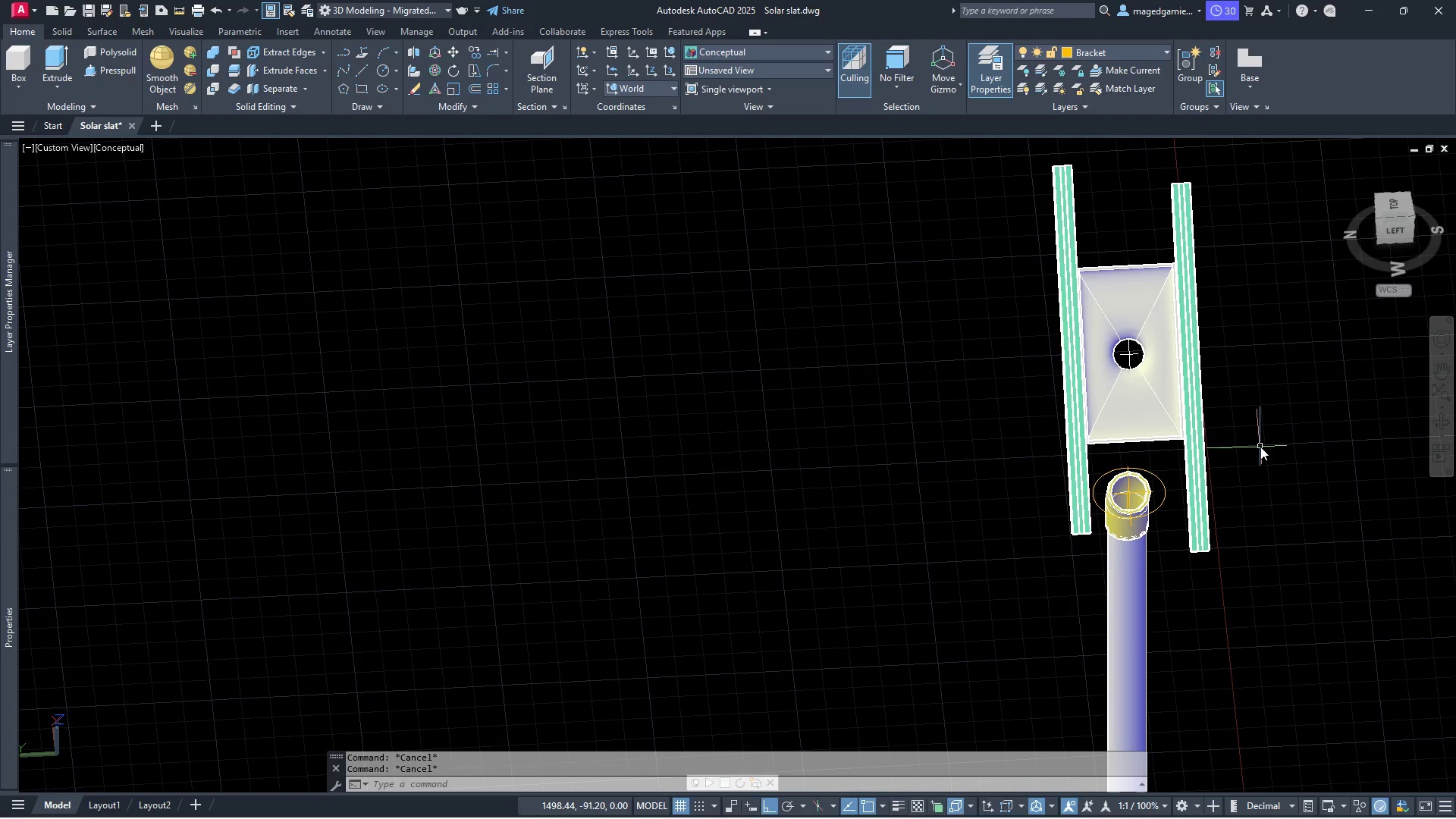 
left_click([1260, 447])
 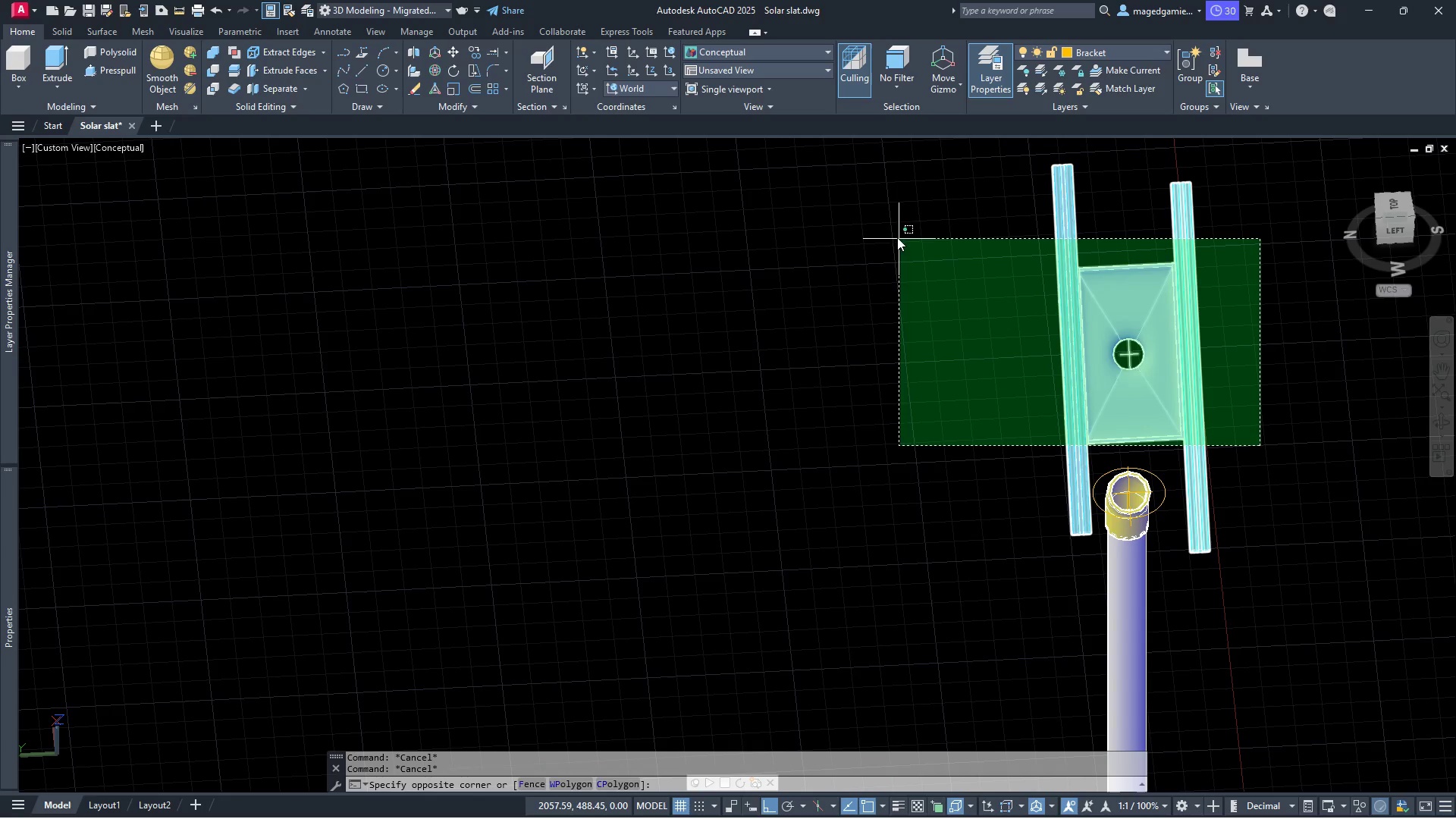 
left_click([894, 233])
 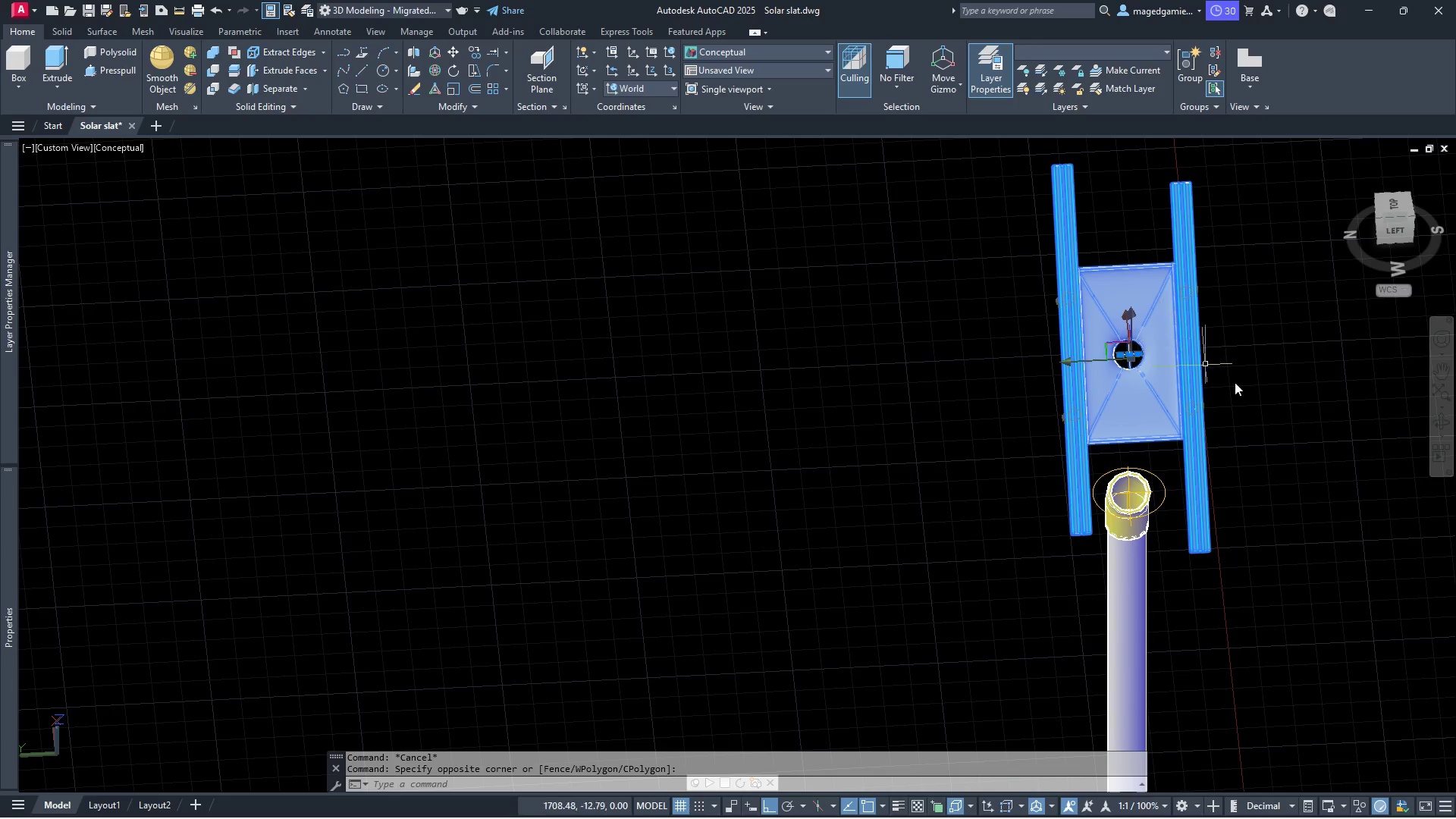 
left_click([1304, 453])
 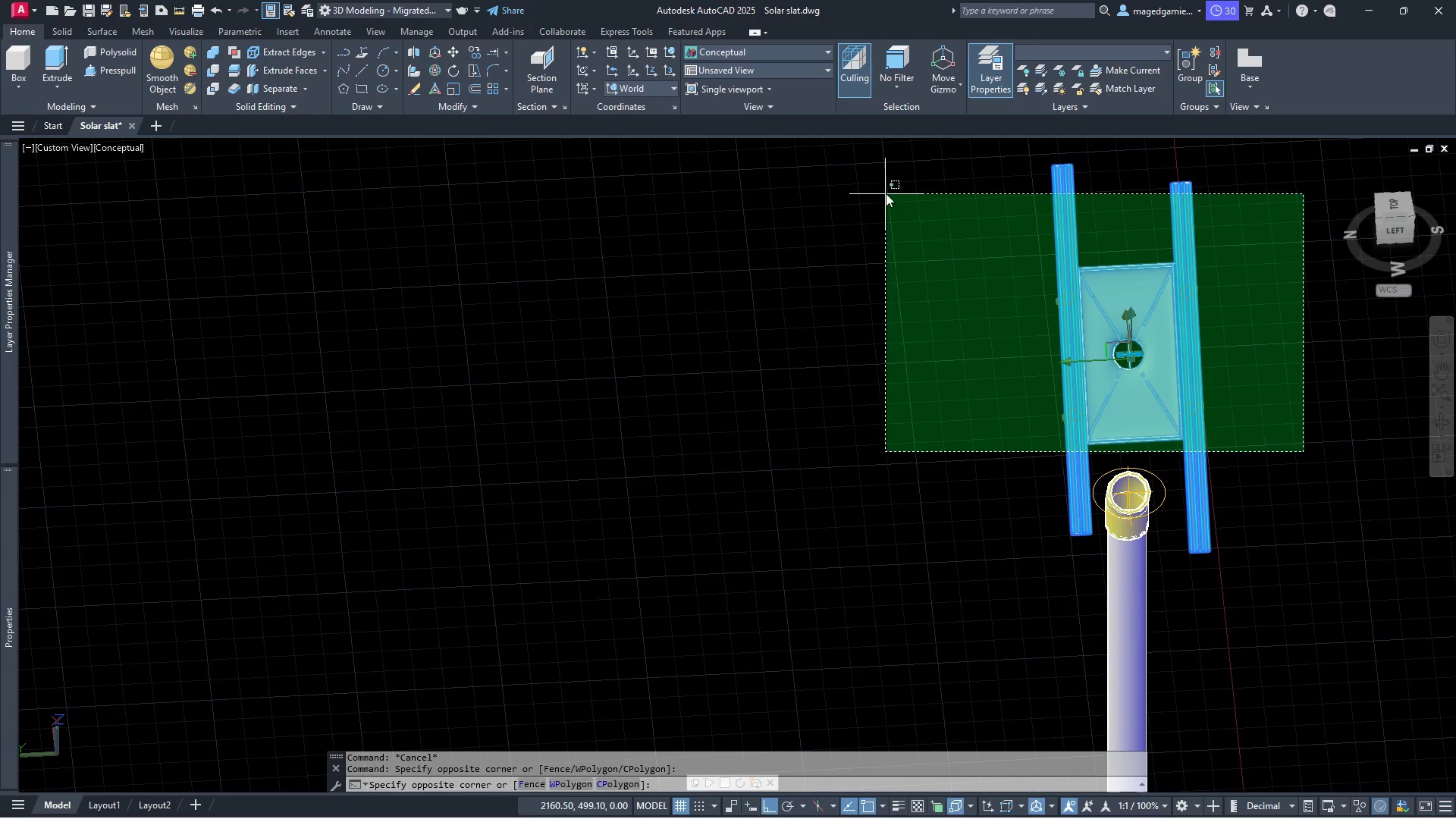 
left_click([886, 193])
 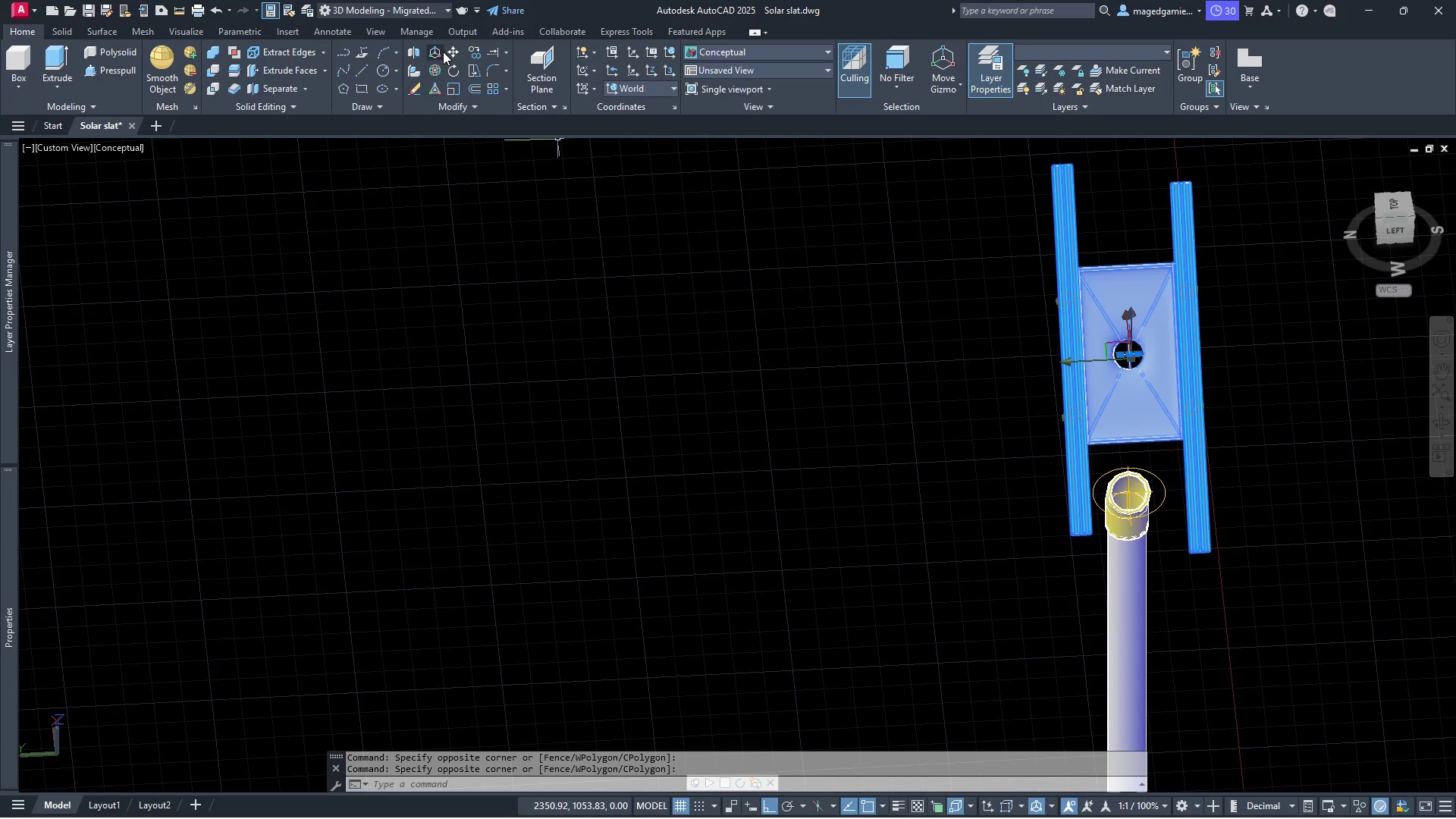 
left_click([451, 49])
 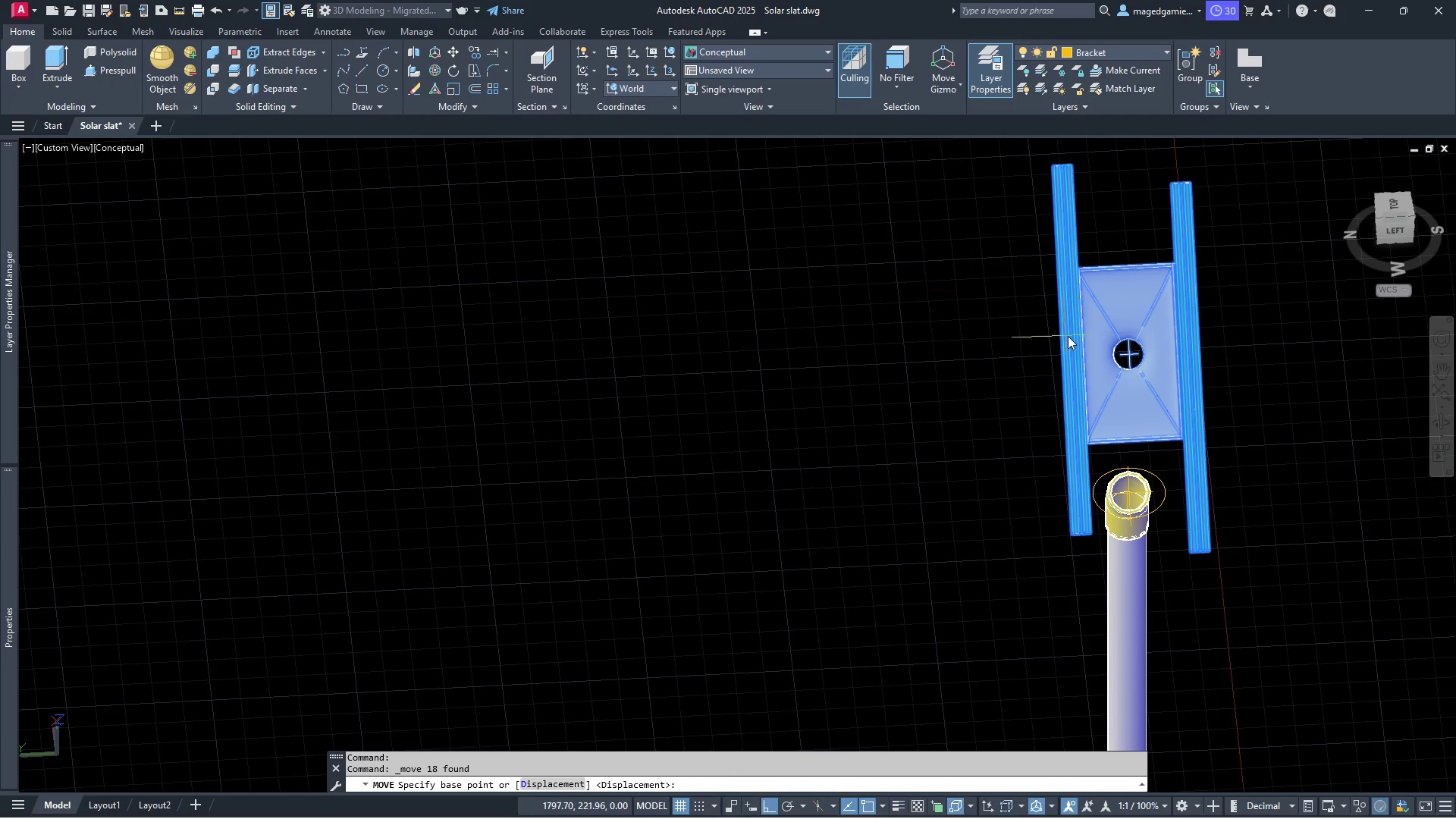 
scroll: coordinate [1118, 355], scroll_direction: up, amount: 9.0
 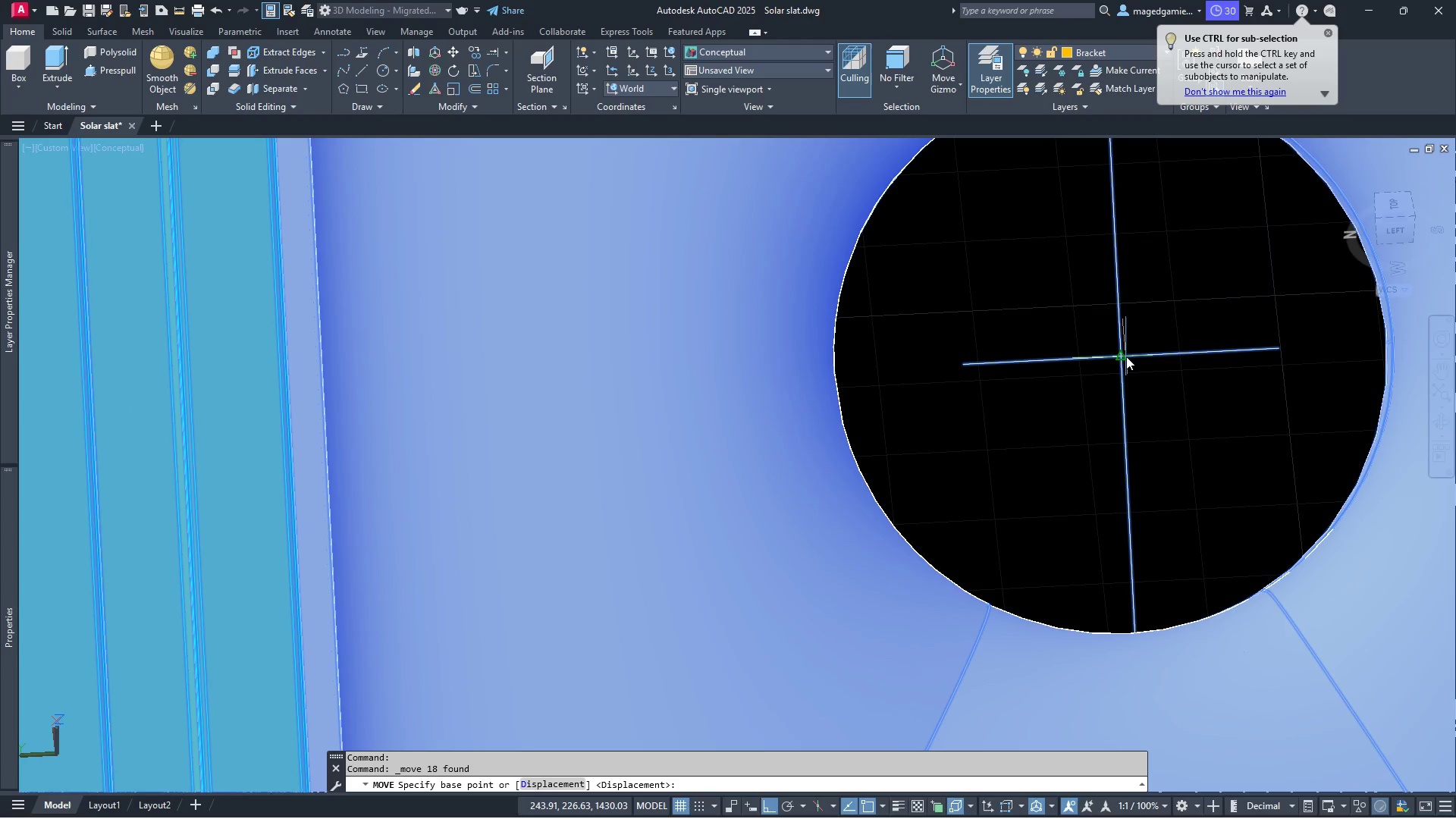 
left_click([1125, 356])
 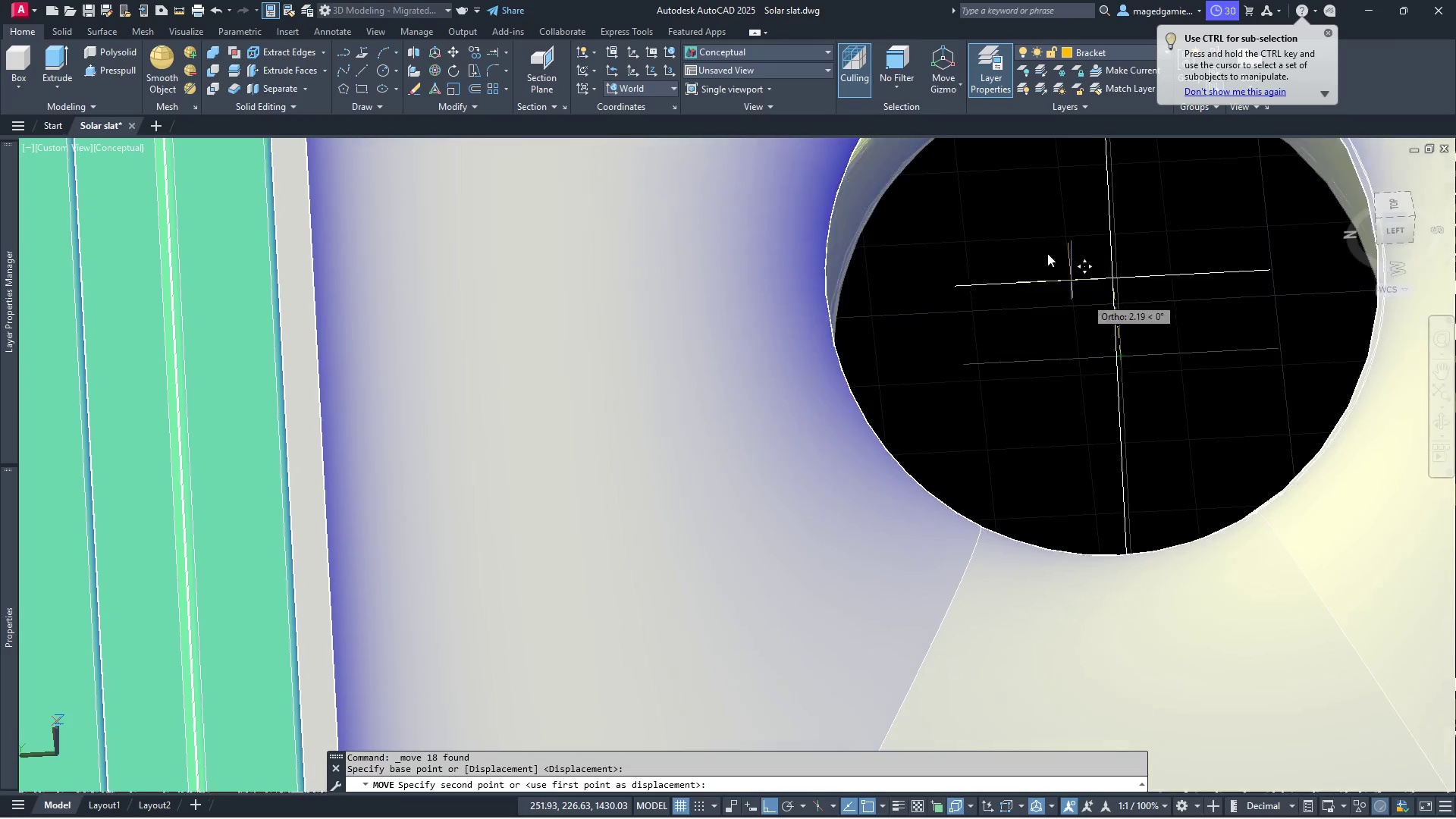 
scroll: coordinate [843, 284], scroll_direction: up, amount: 4.0
 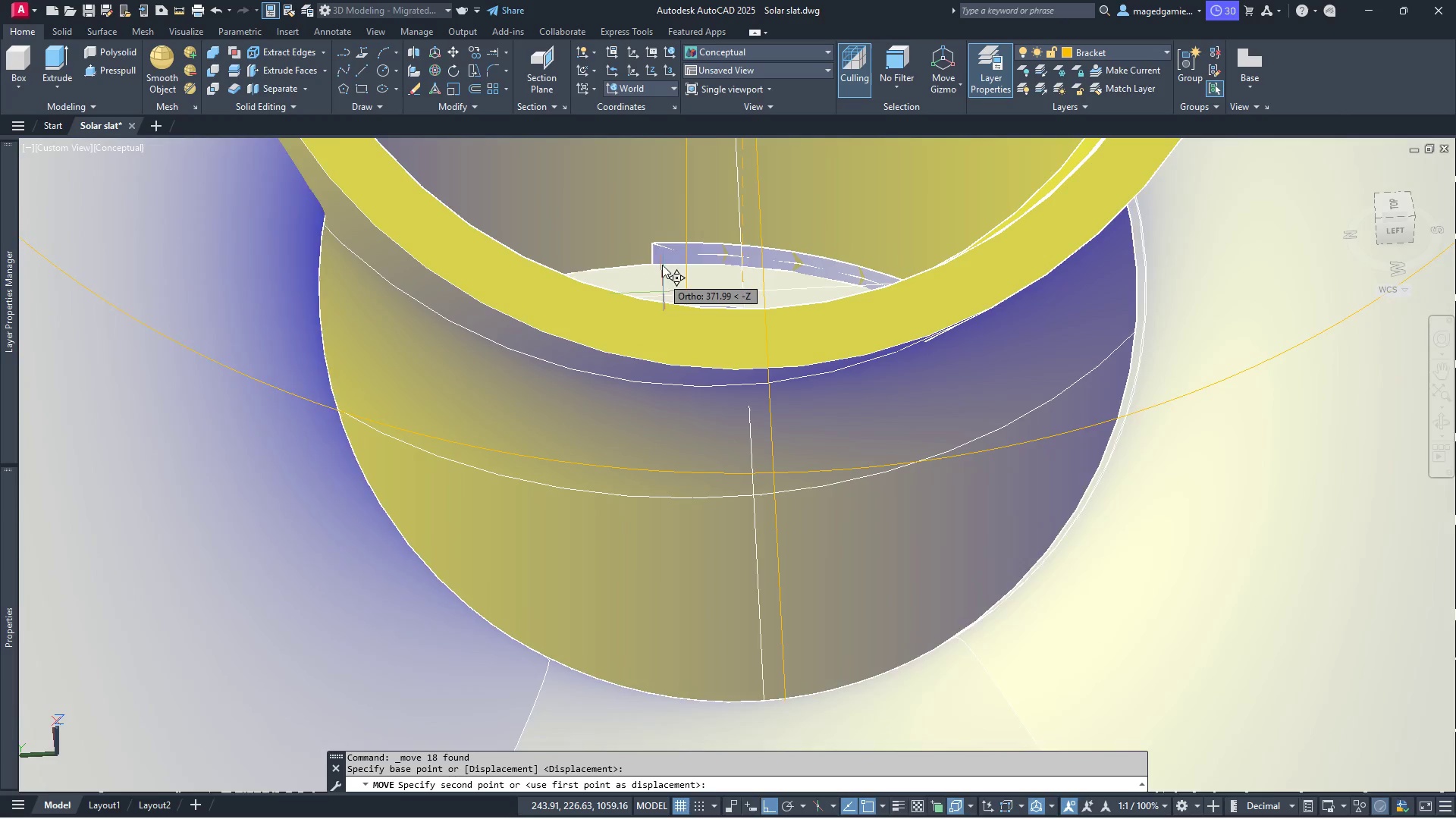 
scroll: coordinate [660, 328], scroll_direction: down, amount: 4.0
 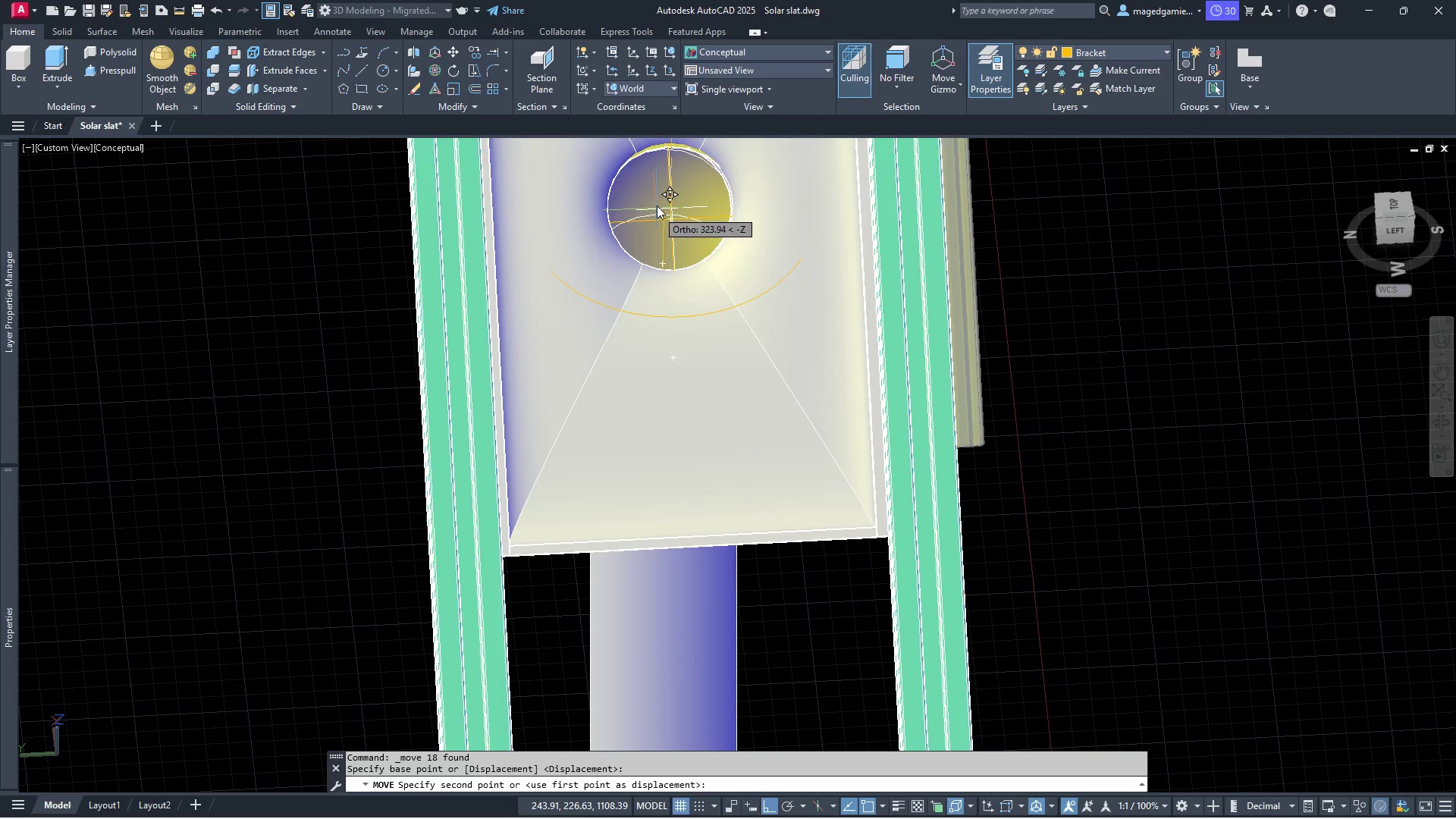 
scroll: coordinate [757, 247], scroll_direction: up, amount: 10.0
 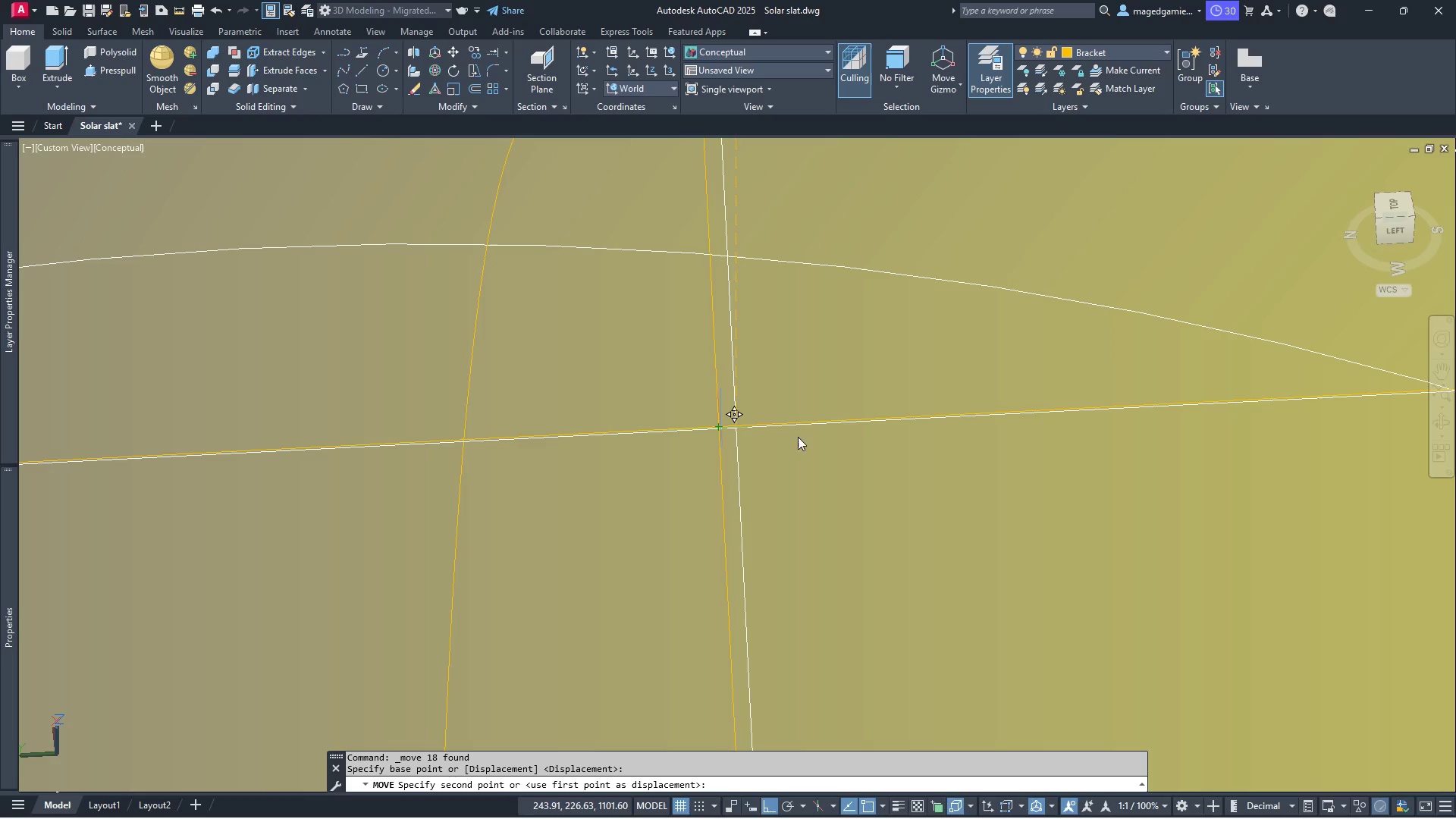 
scroll: coordinate [1059, 515], scroll_direction: down, amount: 15.0
 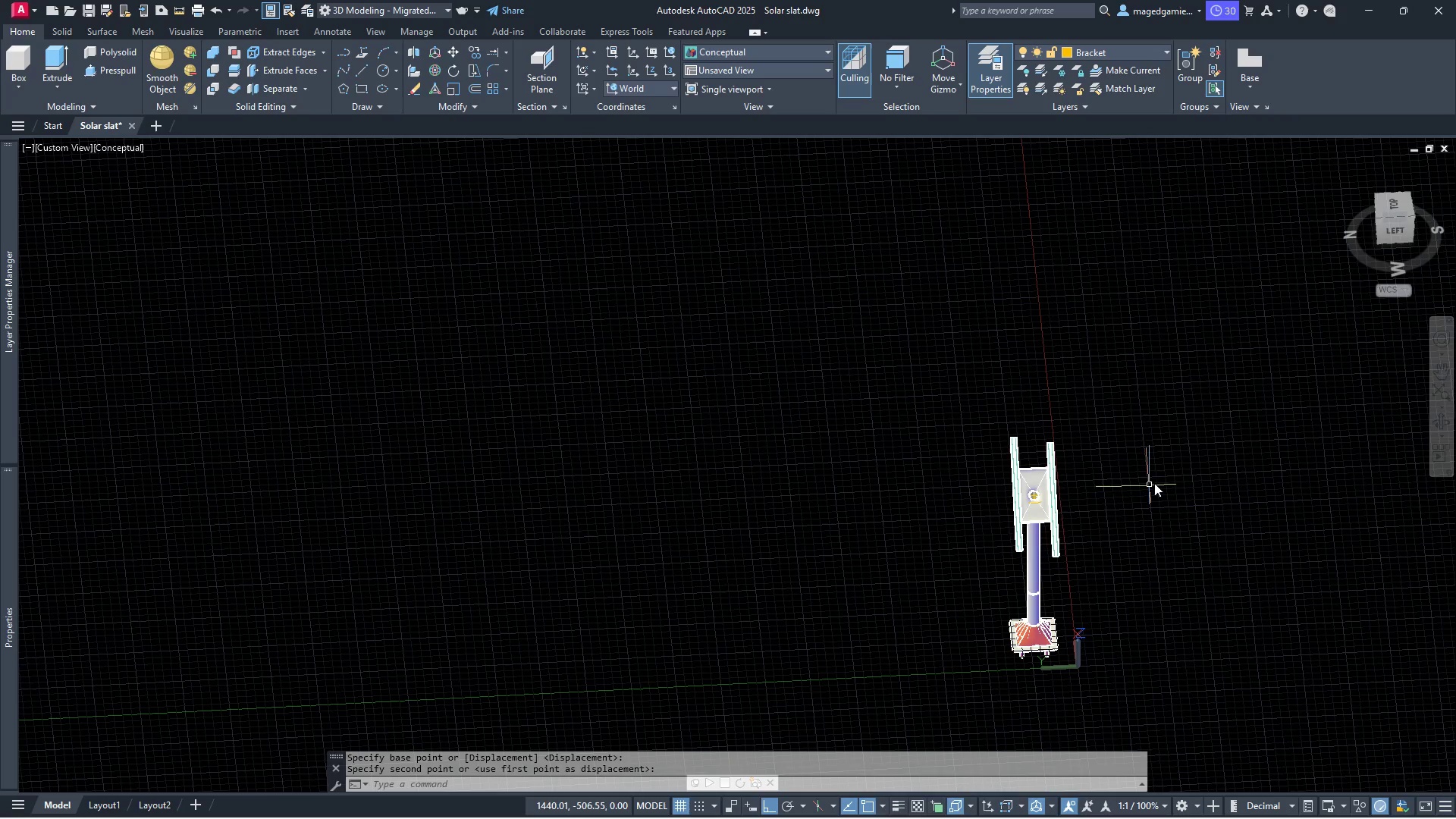 
scroll: coordinate [1163, 483], scroll_direction: up, amount: 3.0
 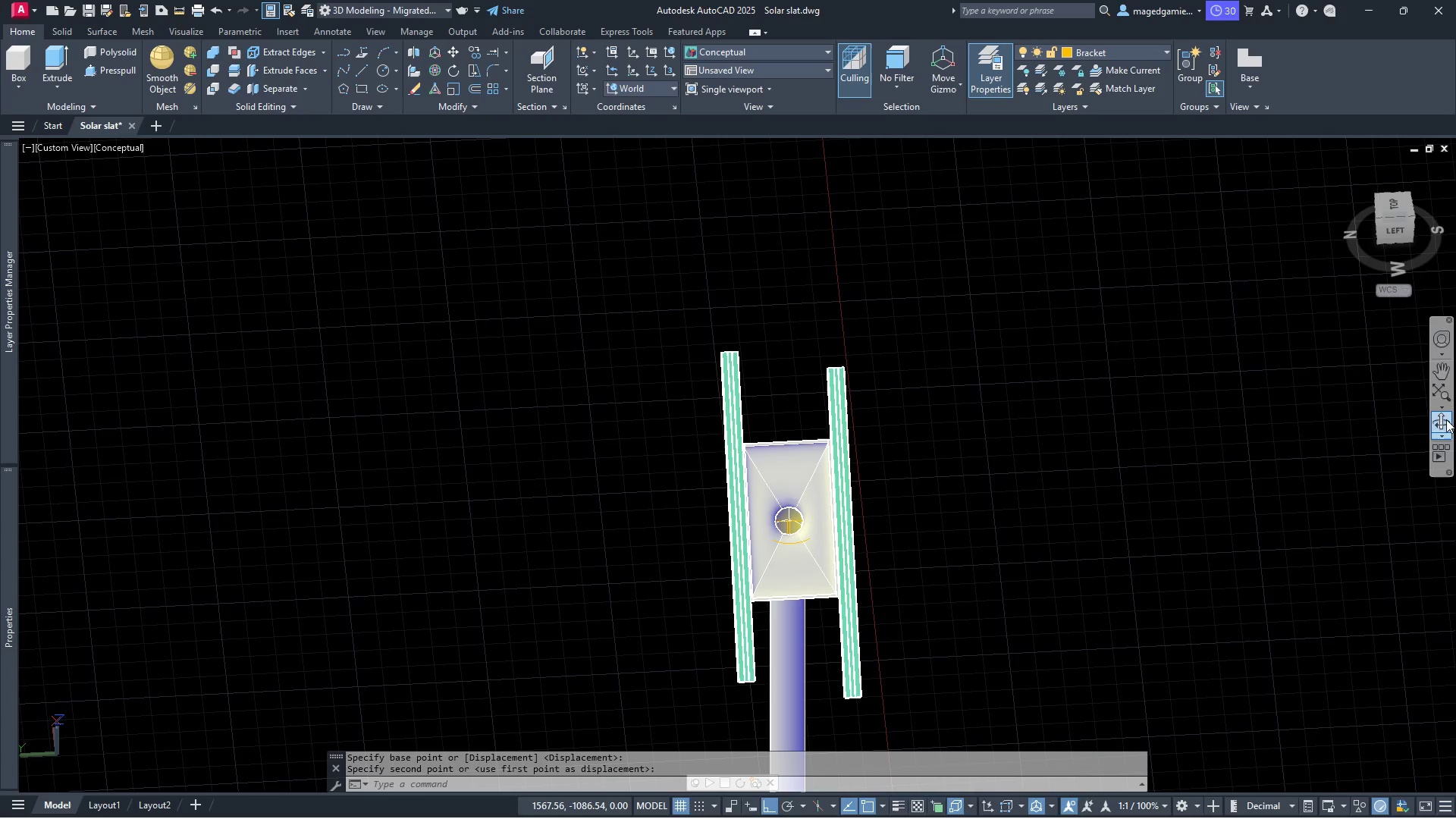 
left_click([1439, 428])
 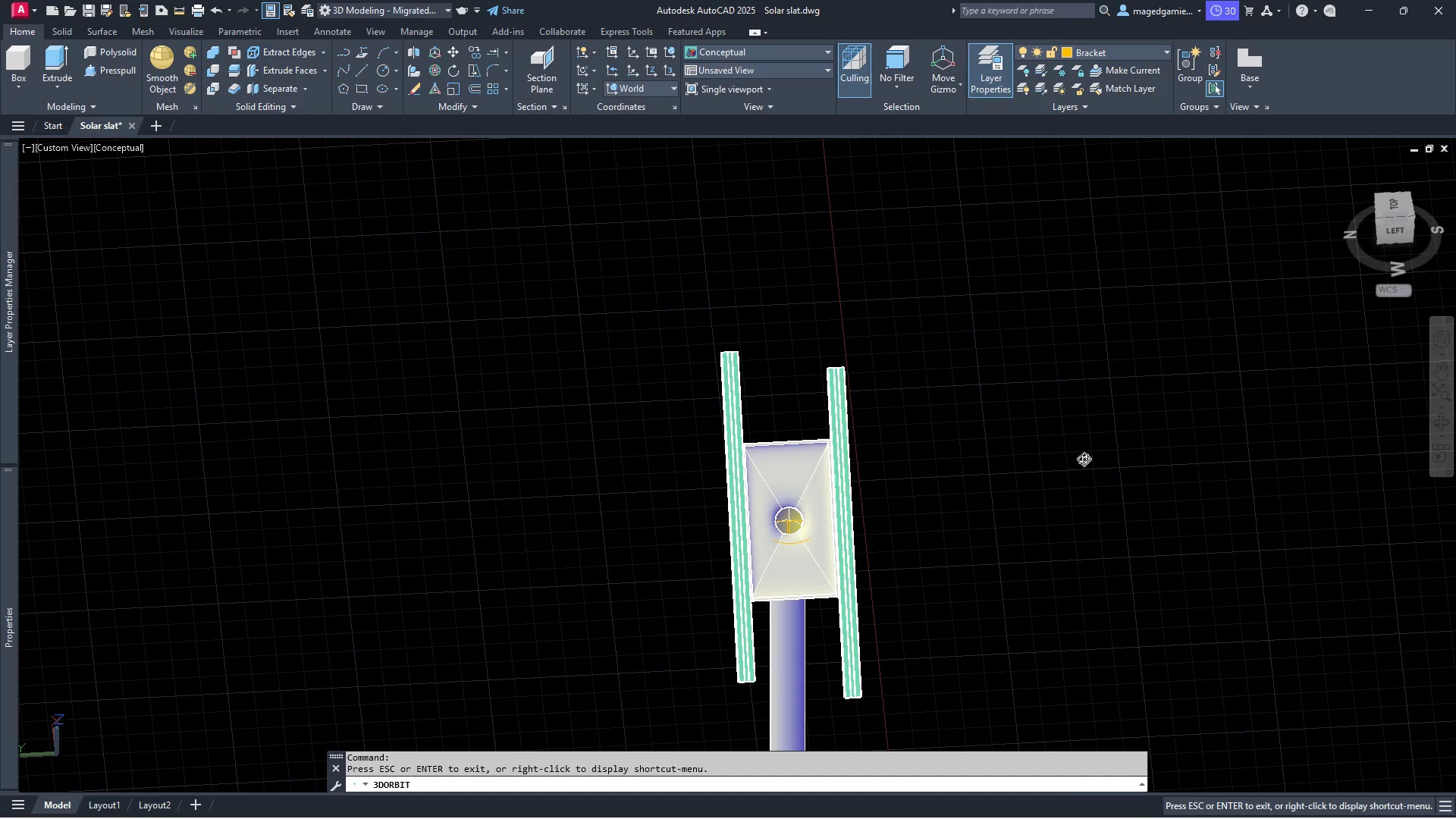 
left_click_drag(start_coordinate=[1039, 466], to_coordinate=[786, 294])
 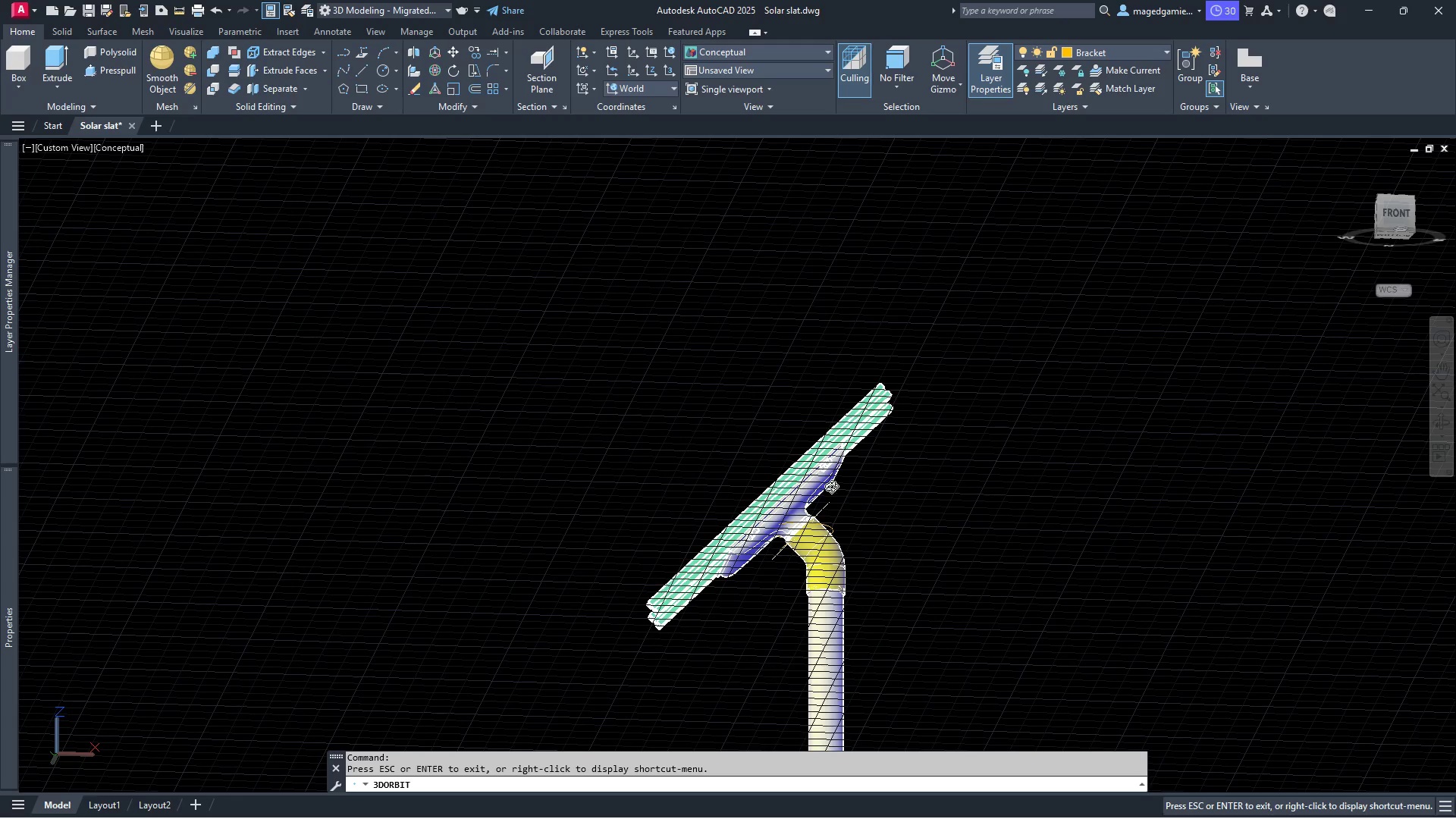 
key(Escape)
 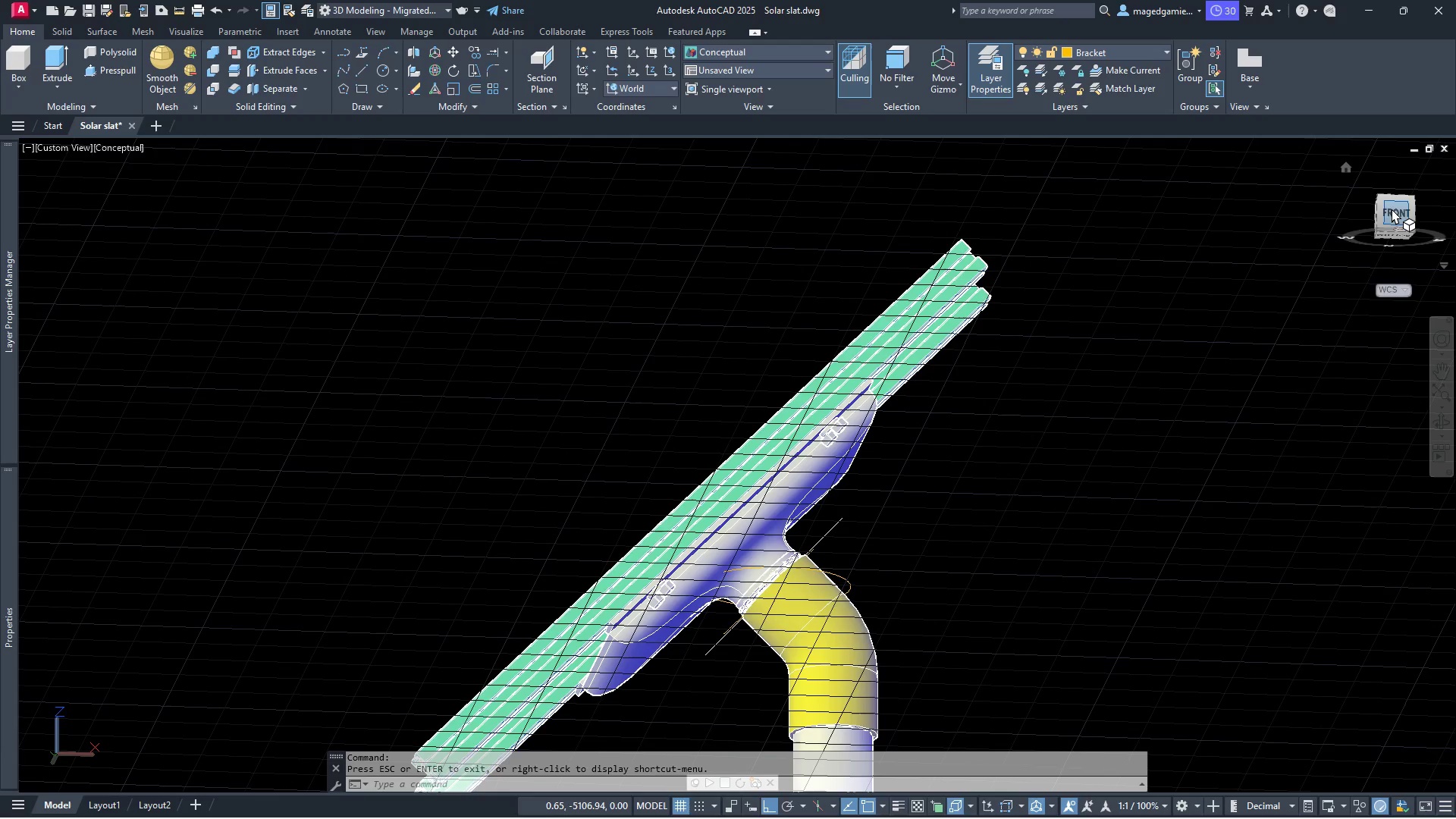 
scroll: coordinate [821, 490], scroll_direction: up, amount: 9.0
 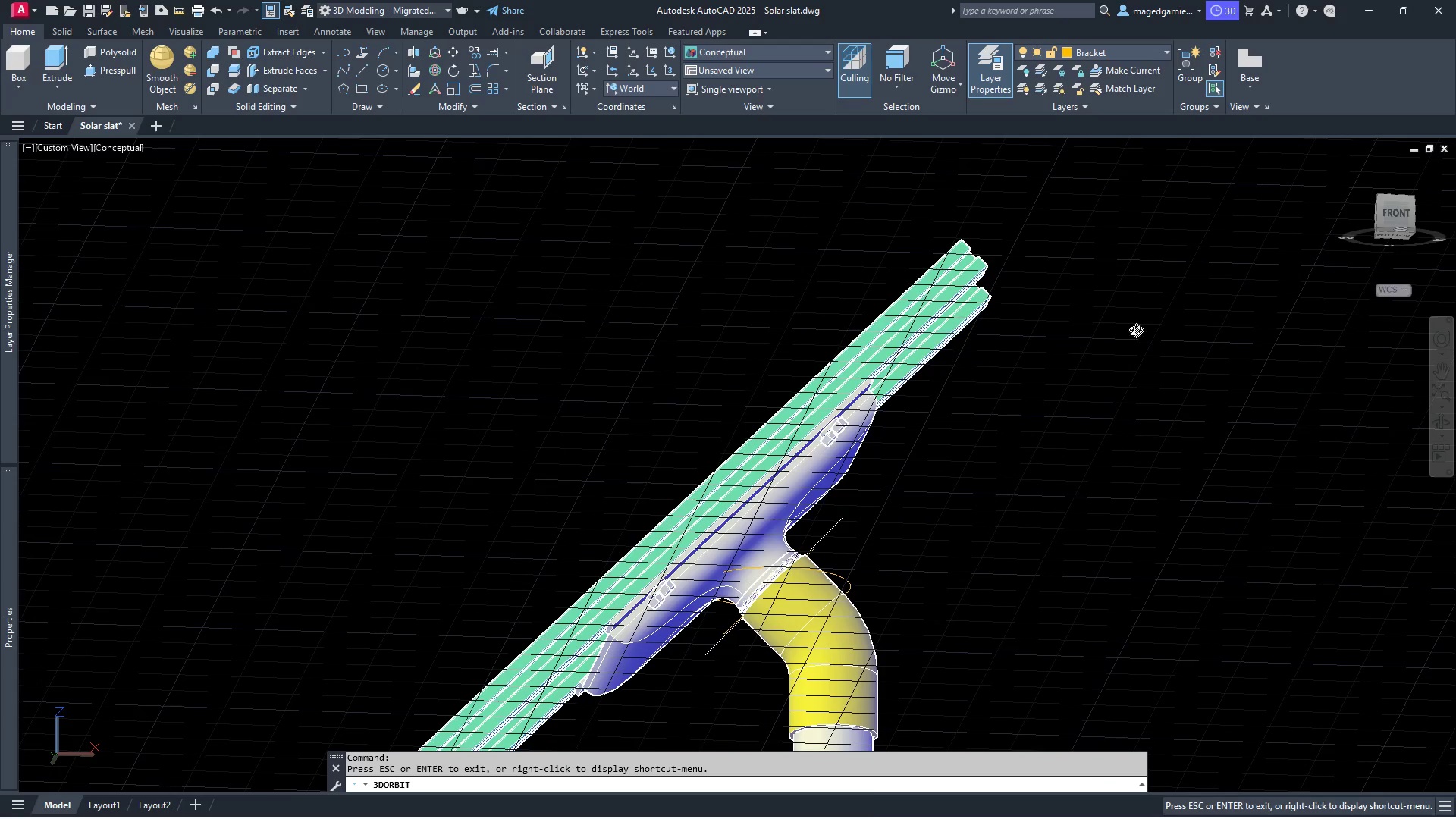 
left_click([1398, 210])
 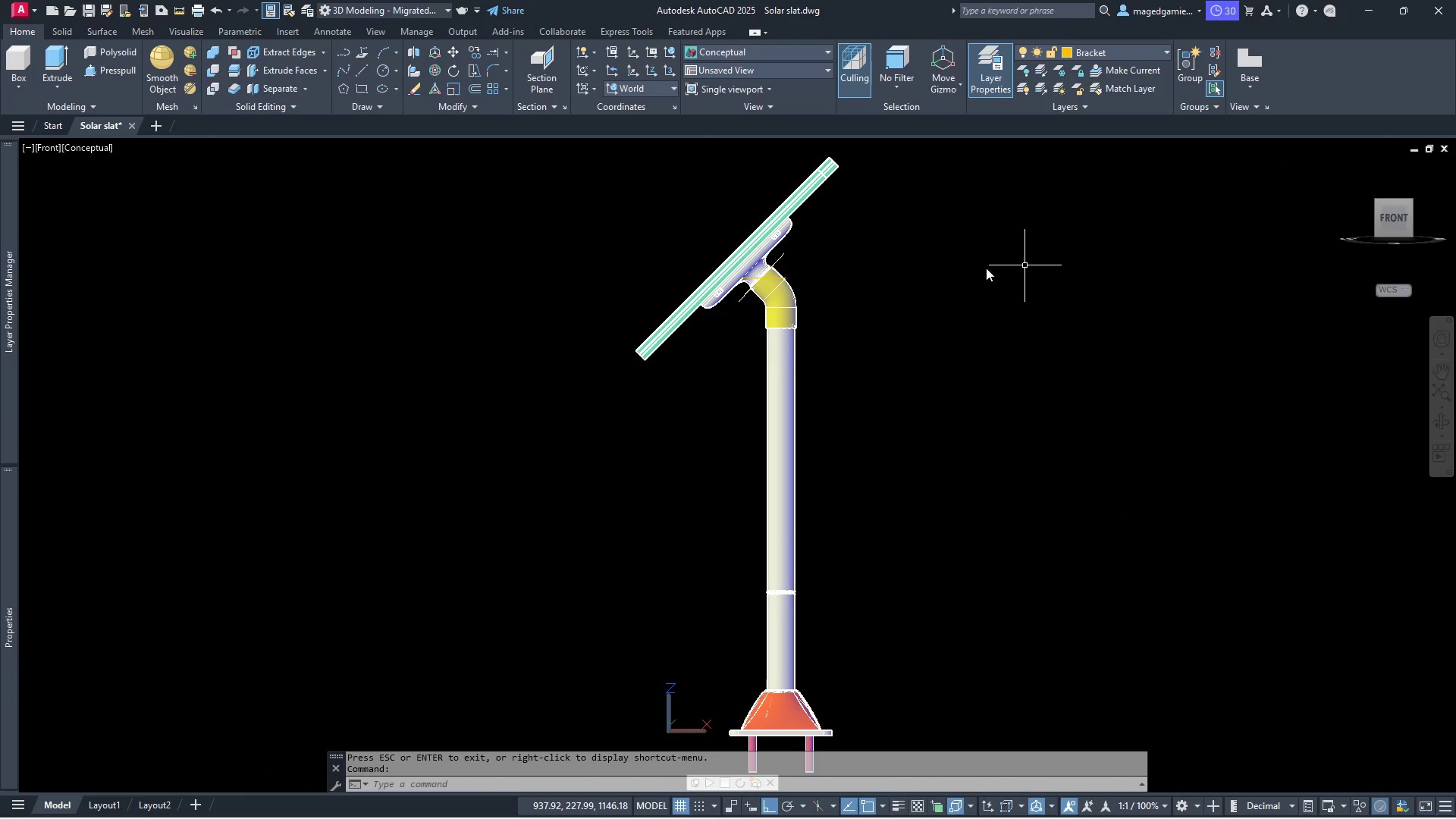 
scroll: coordinate [682, 235], scroll_direction: up, amount: 6.0
 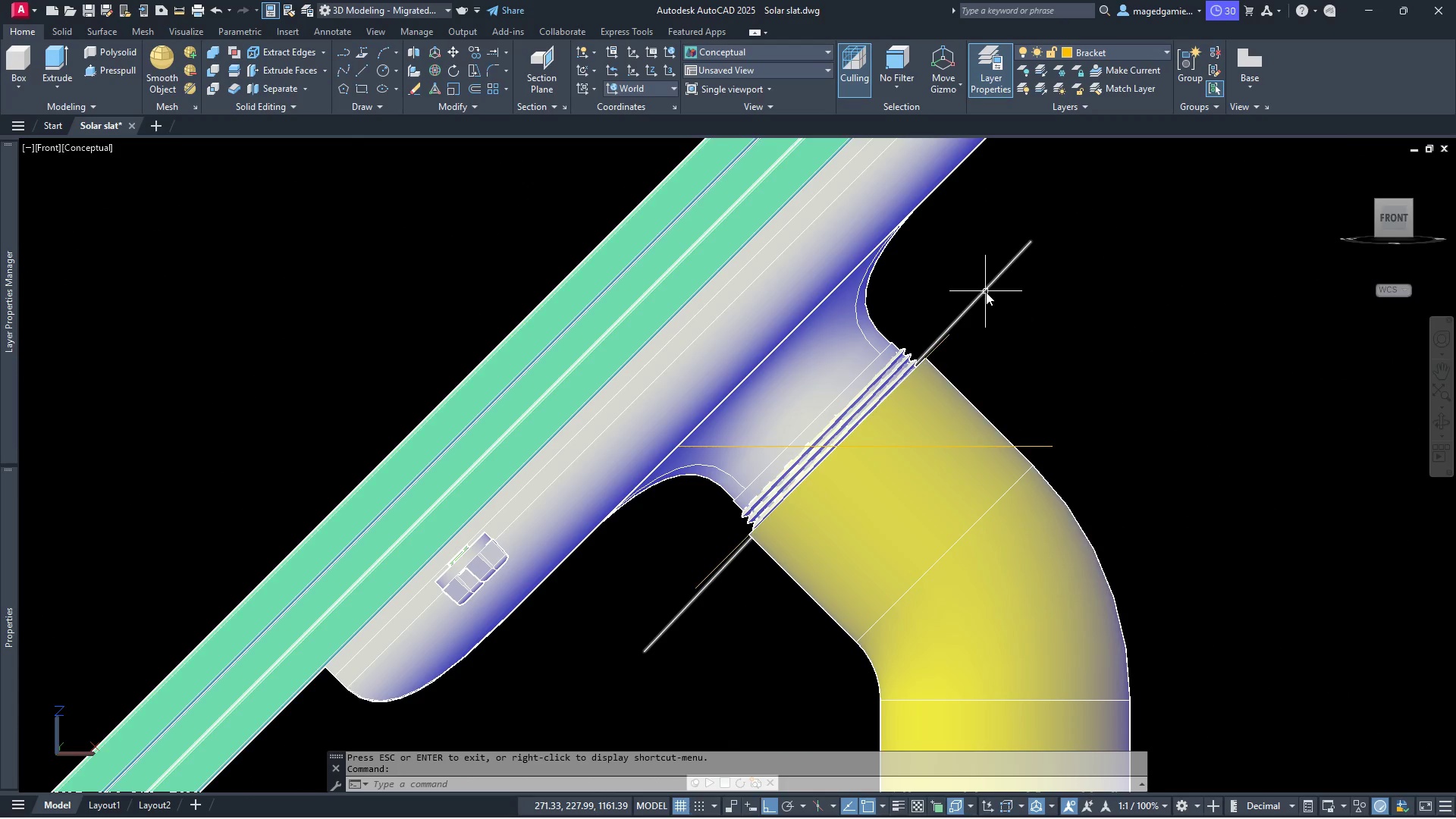 
scroll: coordinate [948, 309], scroll_direction: down, amount: 4.0
 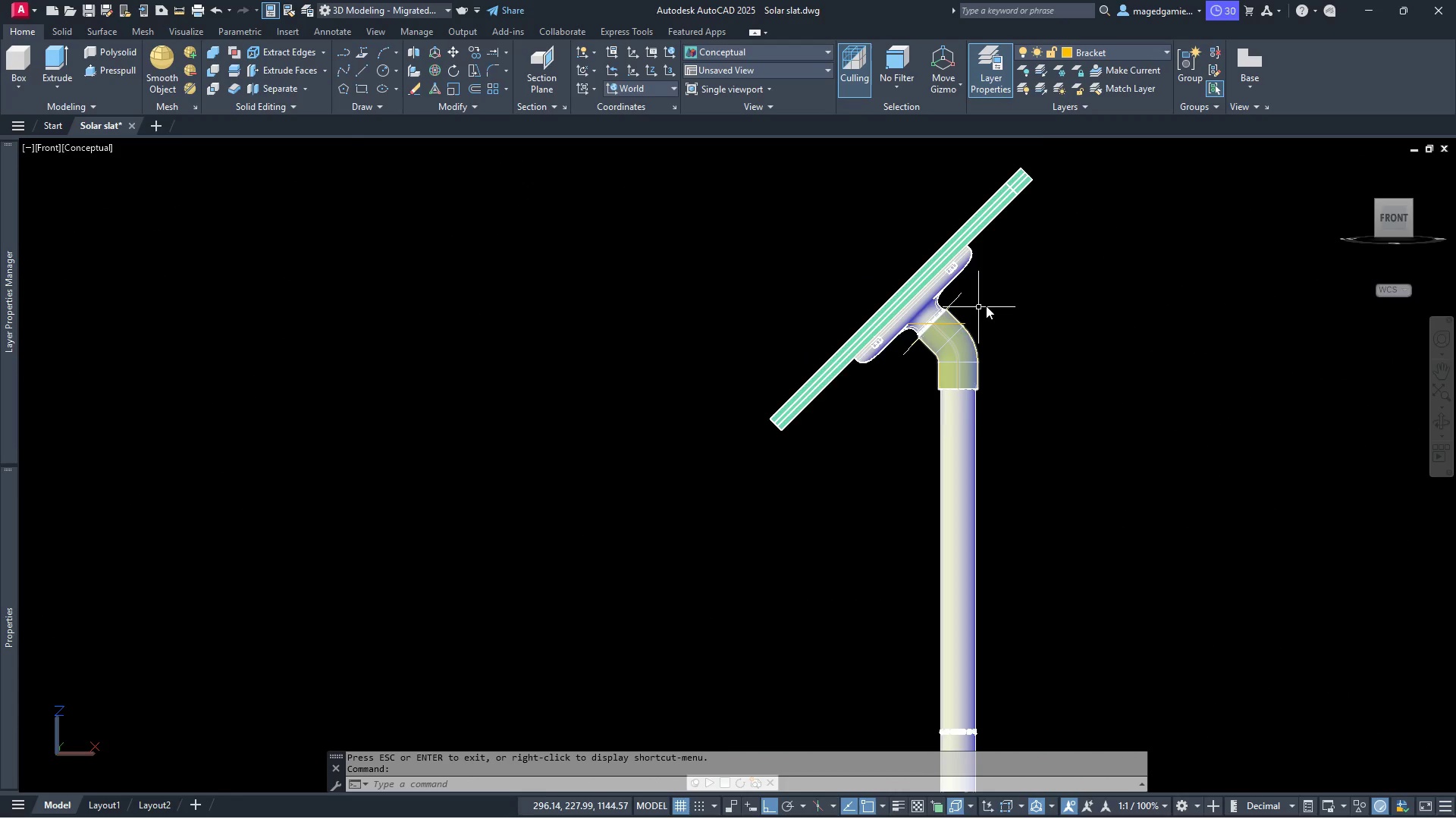 
scroll: coordinate [943, 391], scroll_direction: up, amount: 7.0
 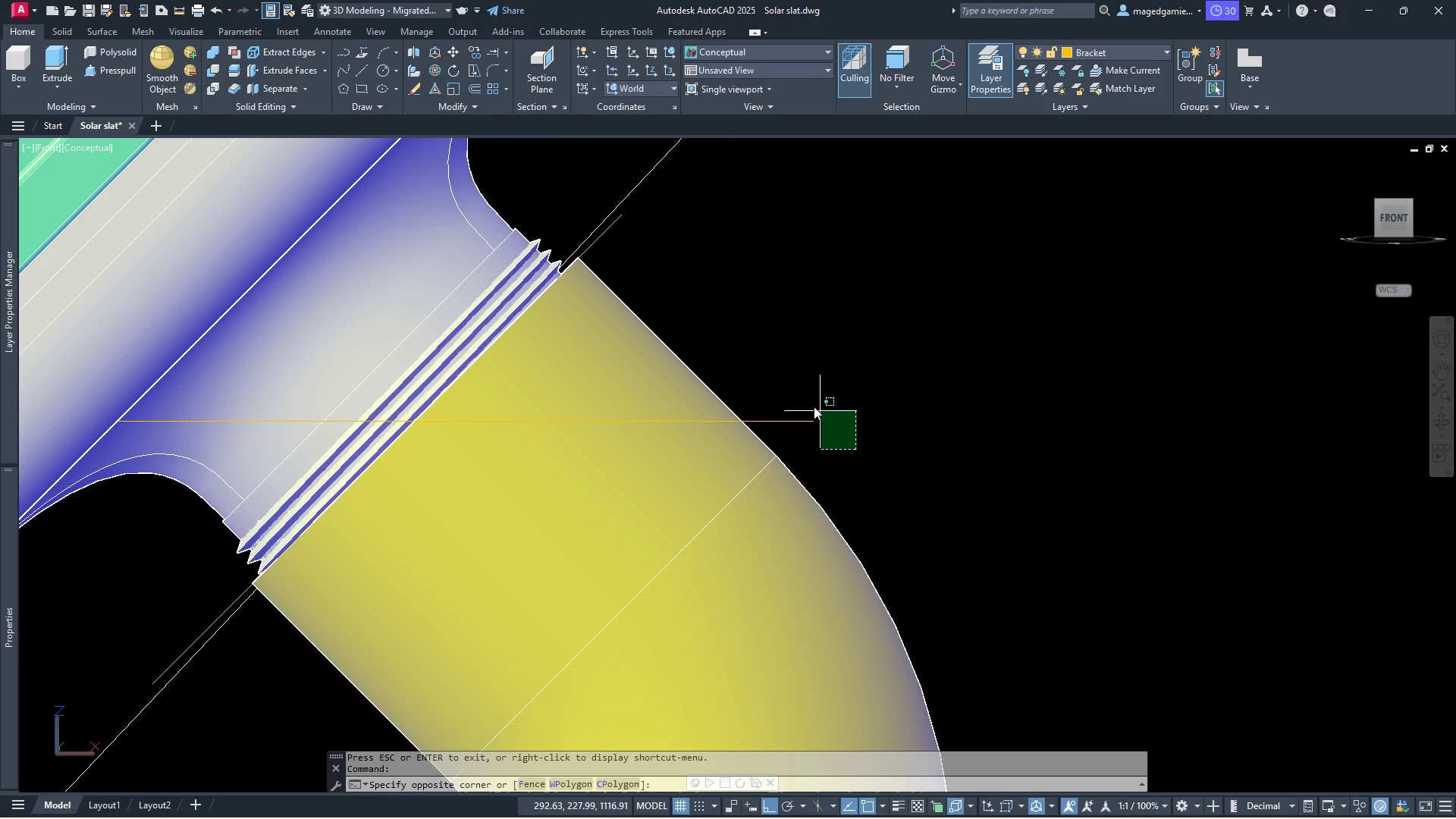 
left_click([781, 386])
 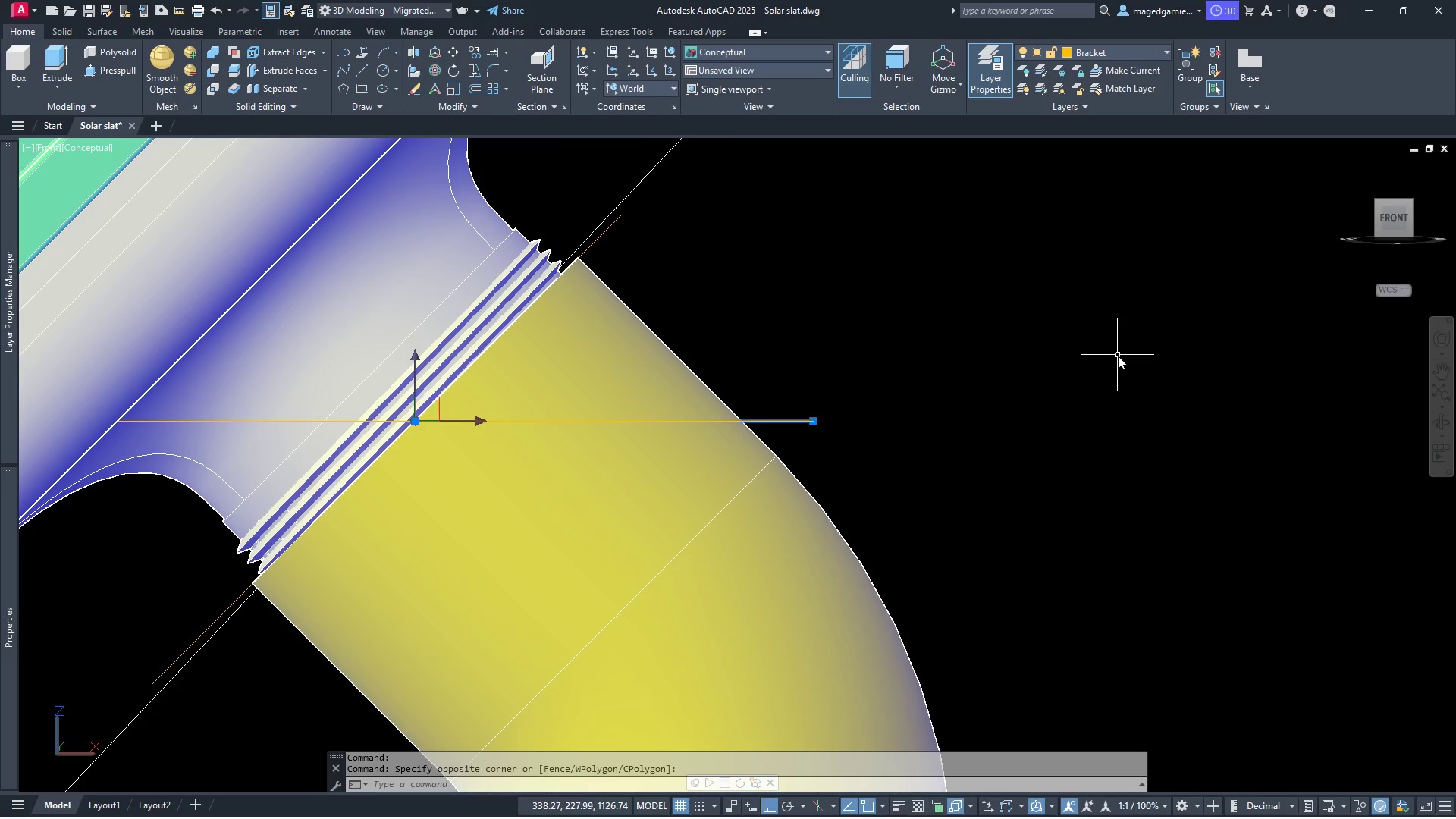 
key(Delete)
 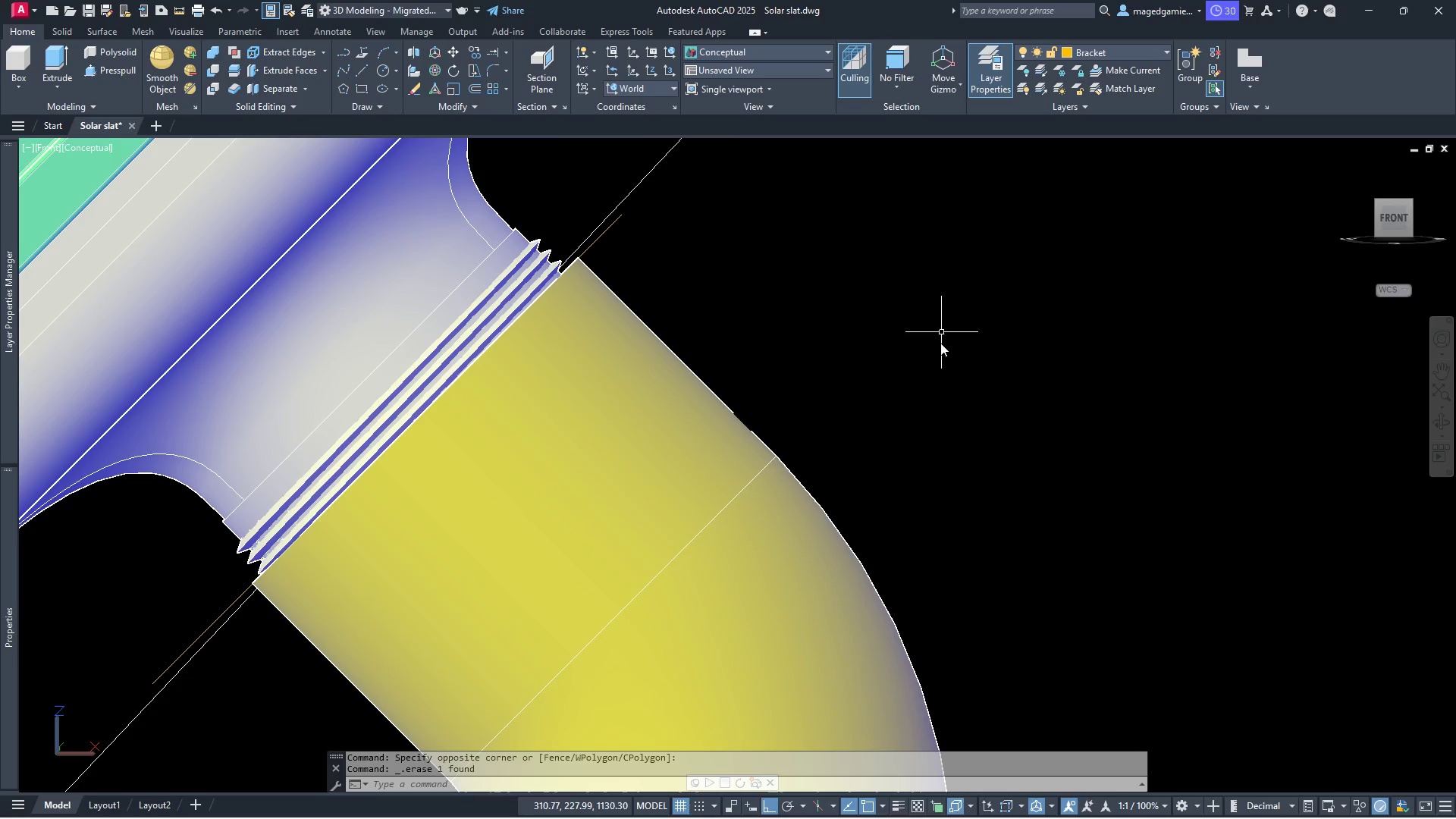 
scroll: coordinate [946, 384], scroll_direction: down, amount: 1.0
 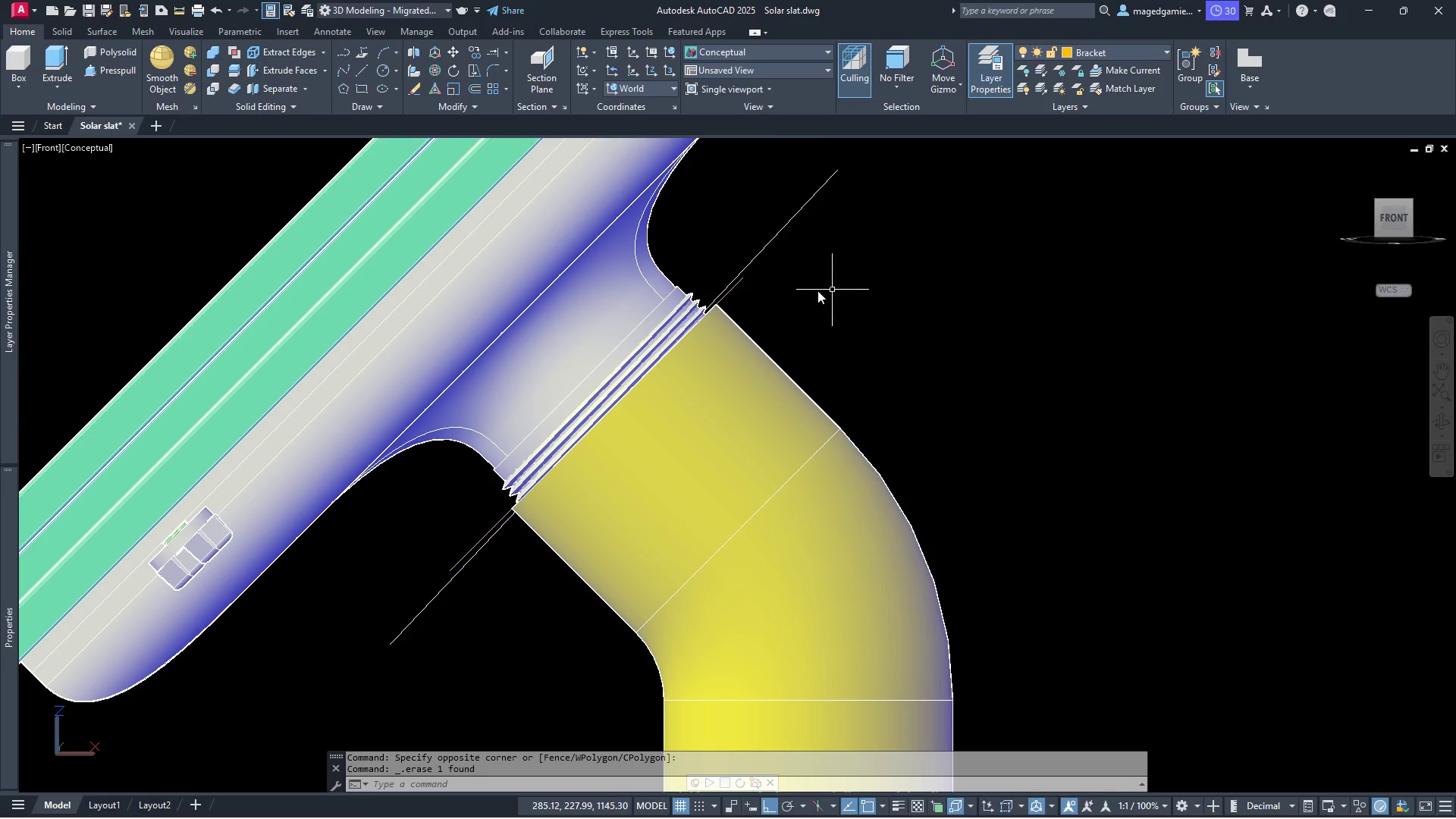 
left_click([780, 295])
 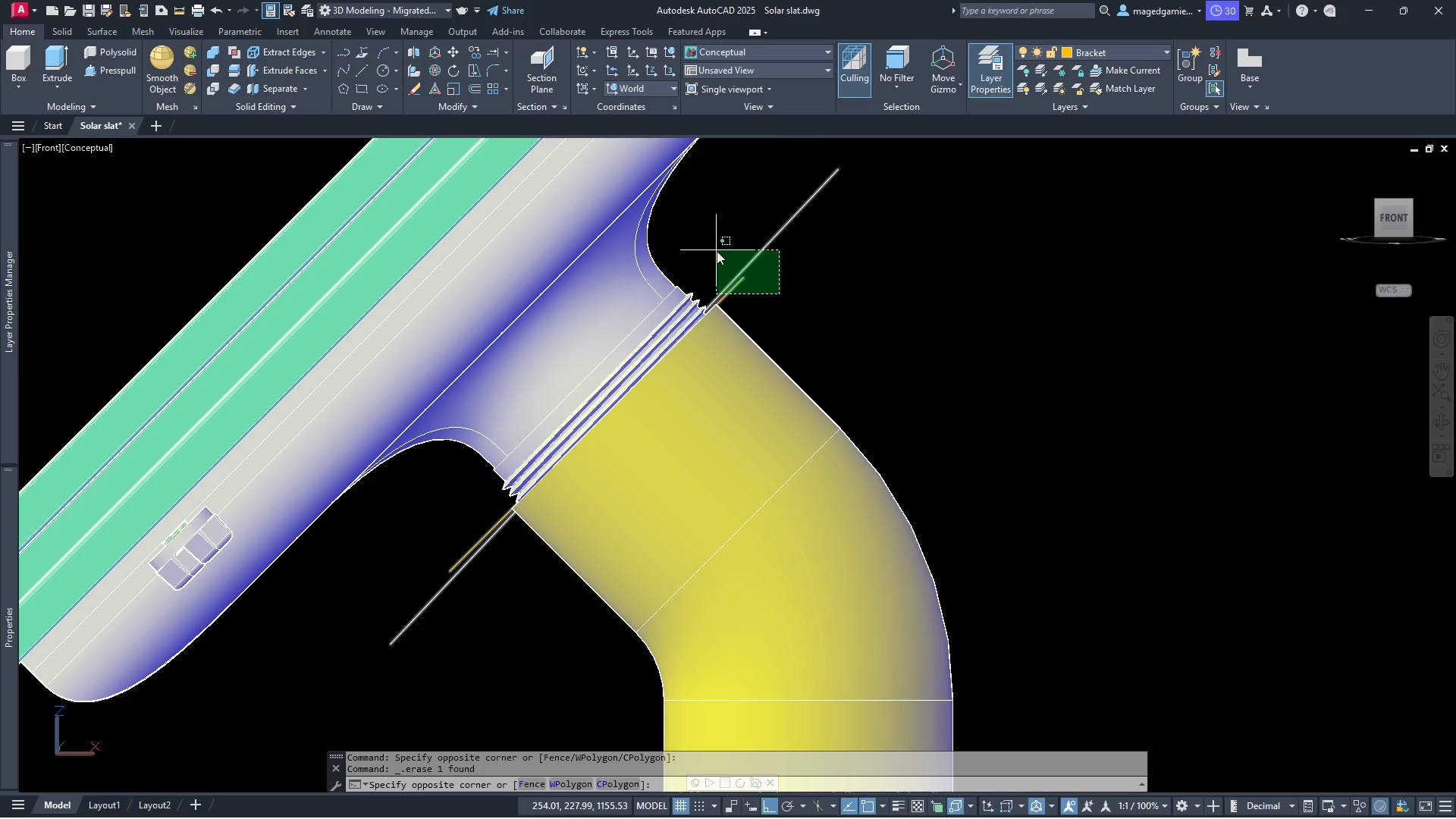 
left_click([717, 251])
 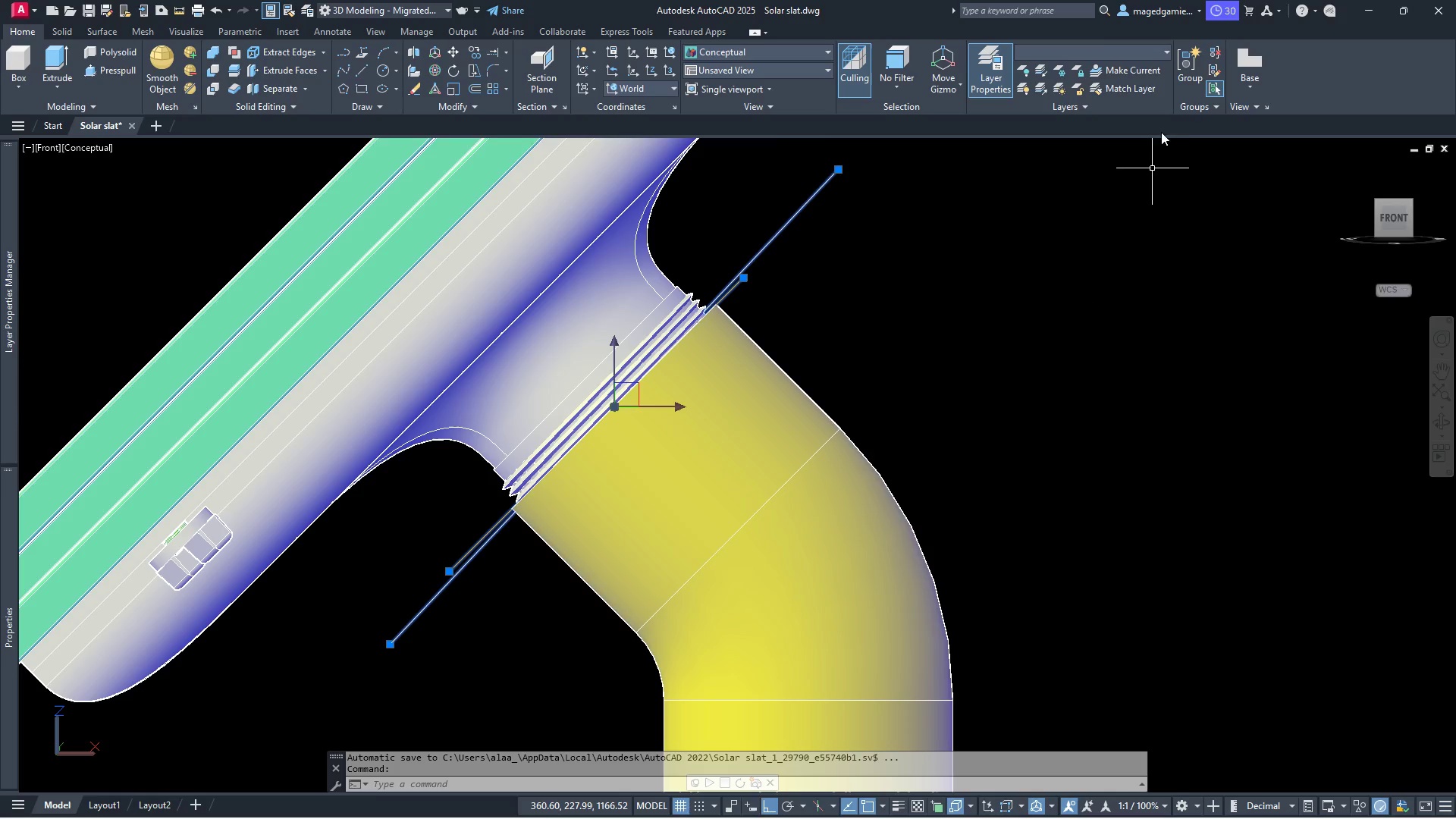 
key(Escape)
 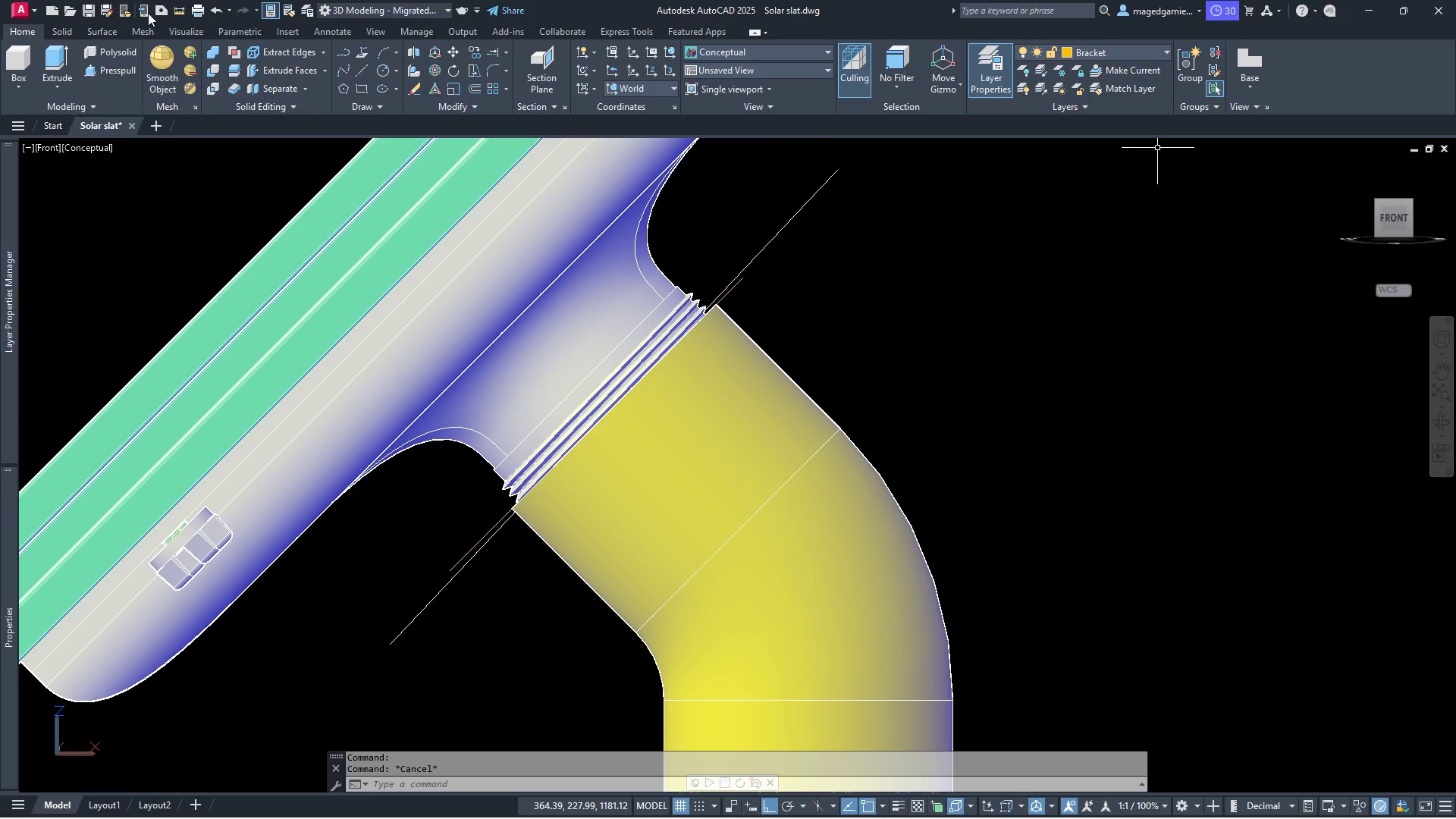 
left_click([212, 11])
 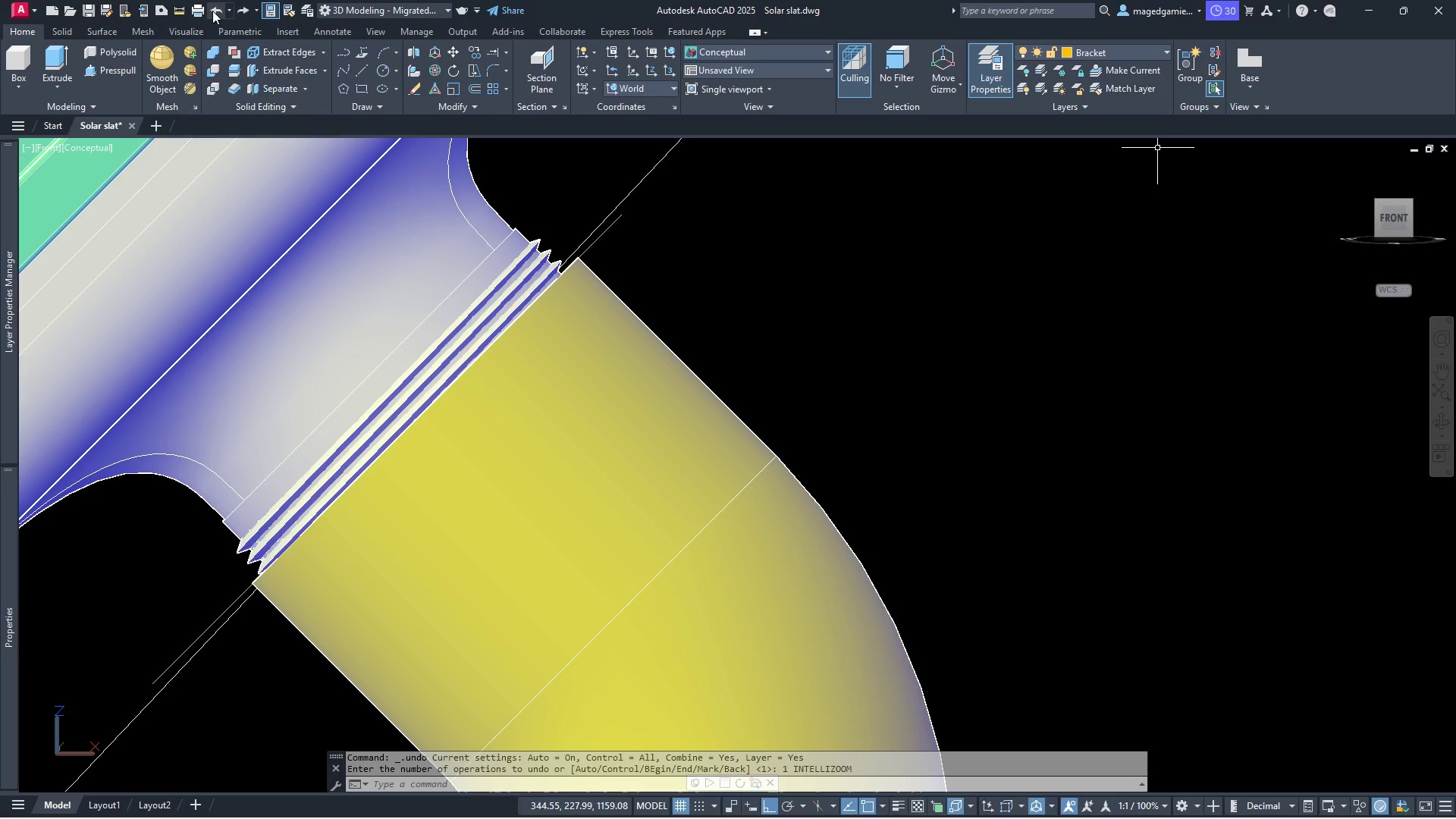 
left_click([212, 11])
 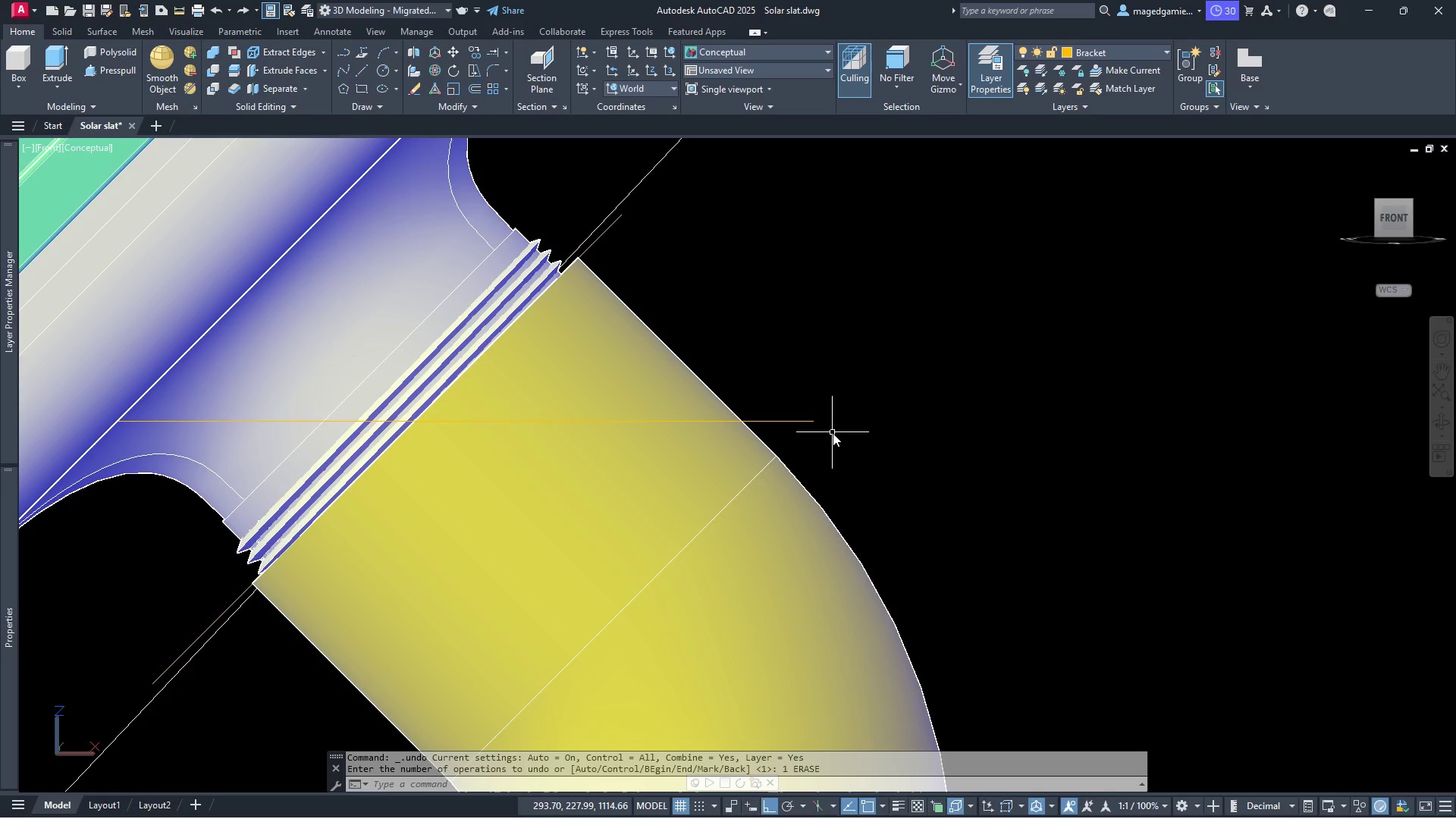 
left_click([786, 381])
 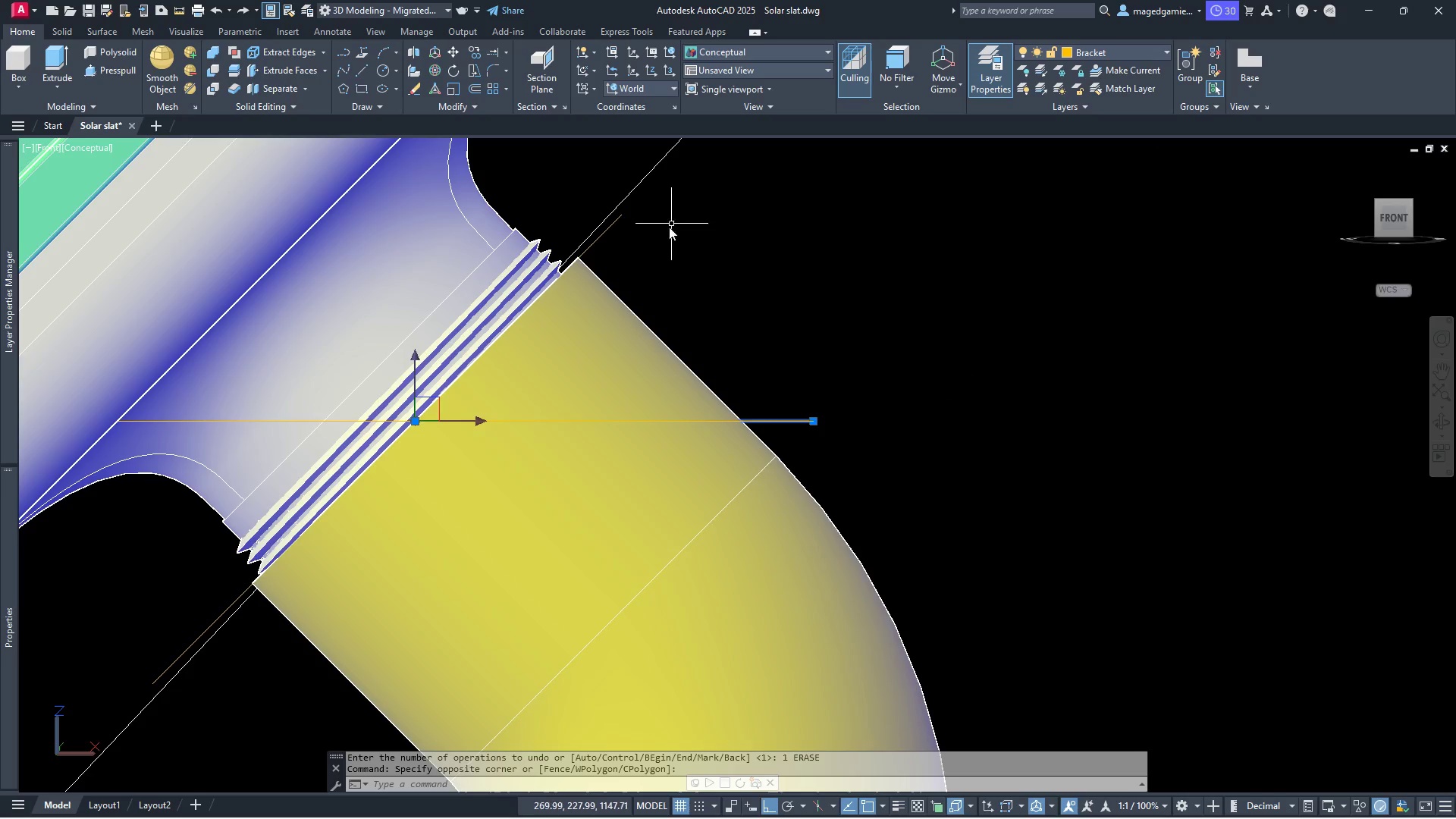 
left_click_drag(start_coordinate=[672, 240], to_coordinate=[667, 237])
 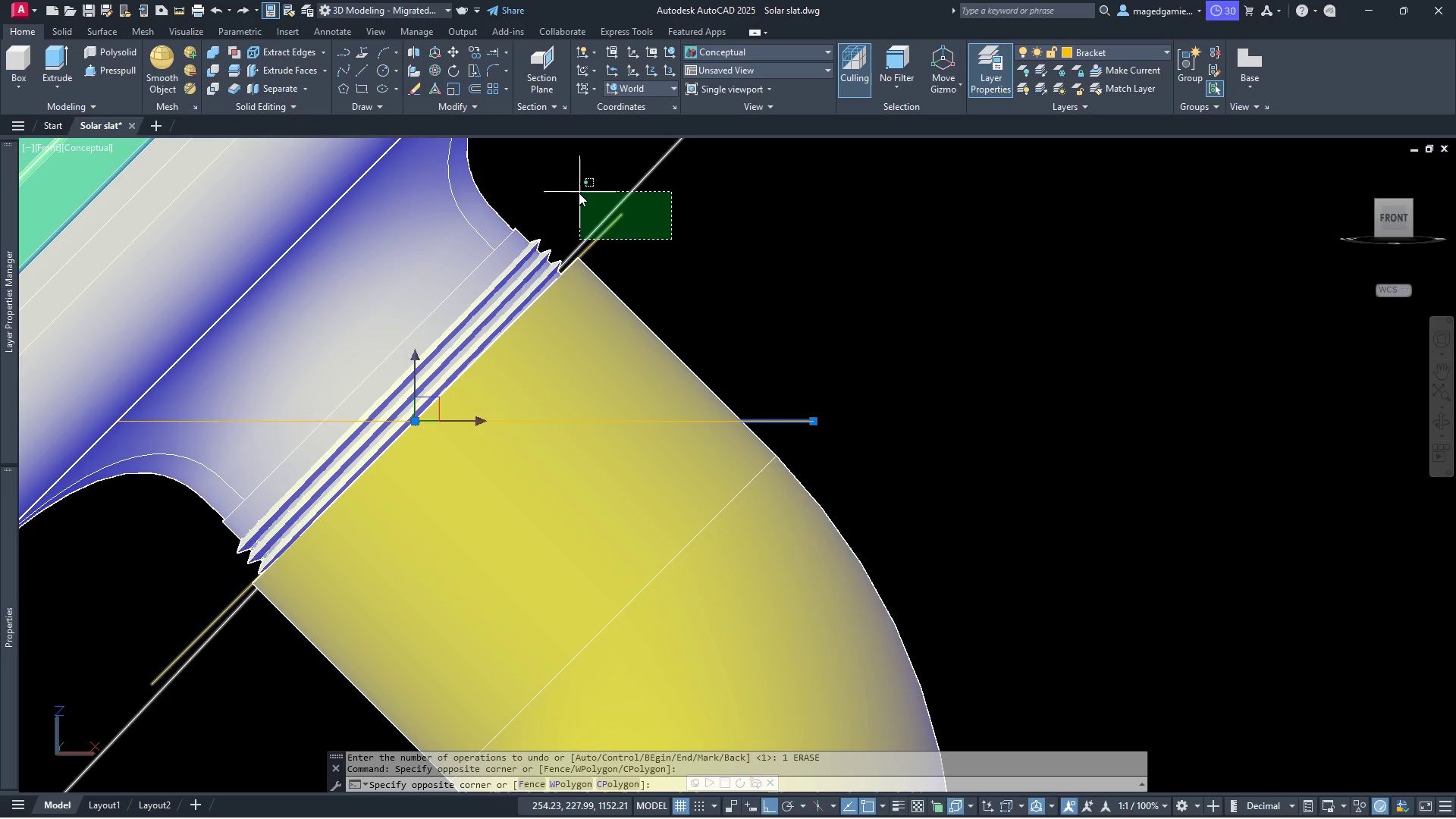 
double_click([579, 193])
 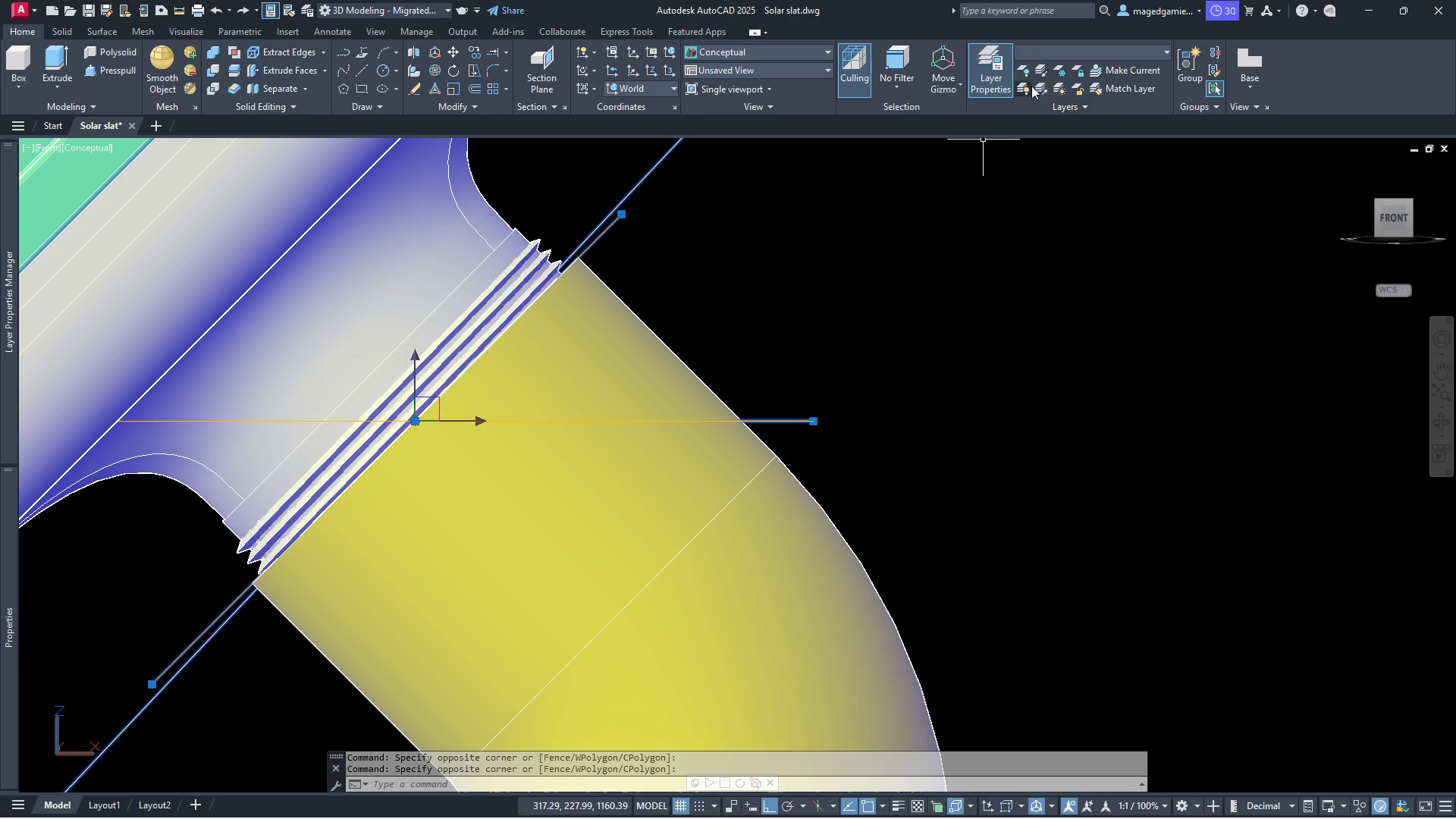 
left_click([1079, 53])
 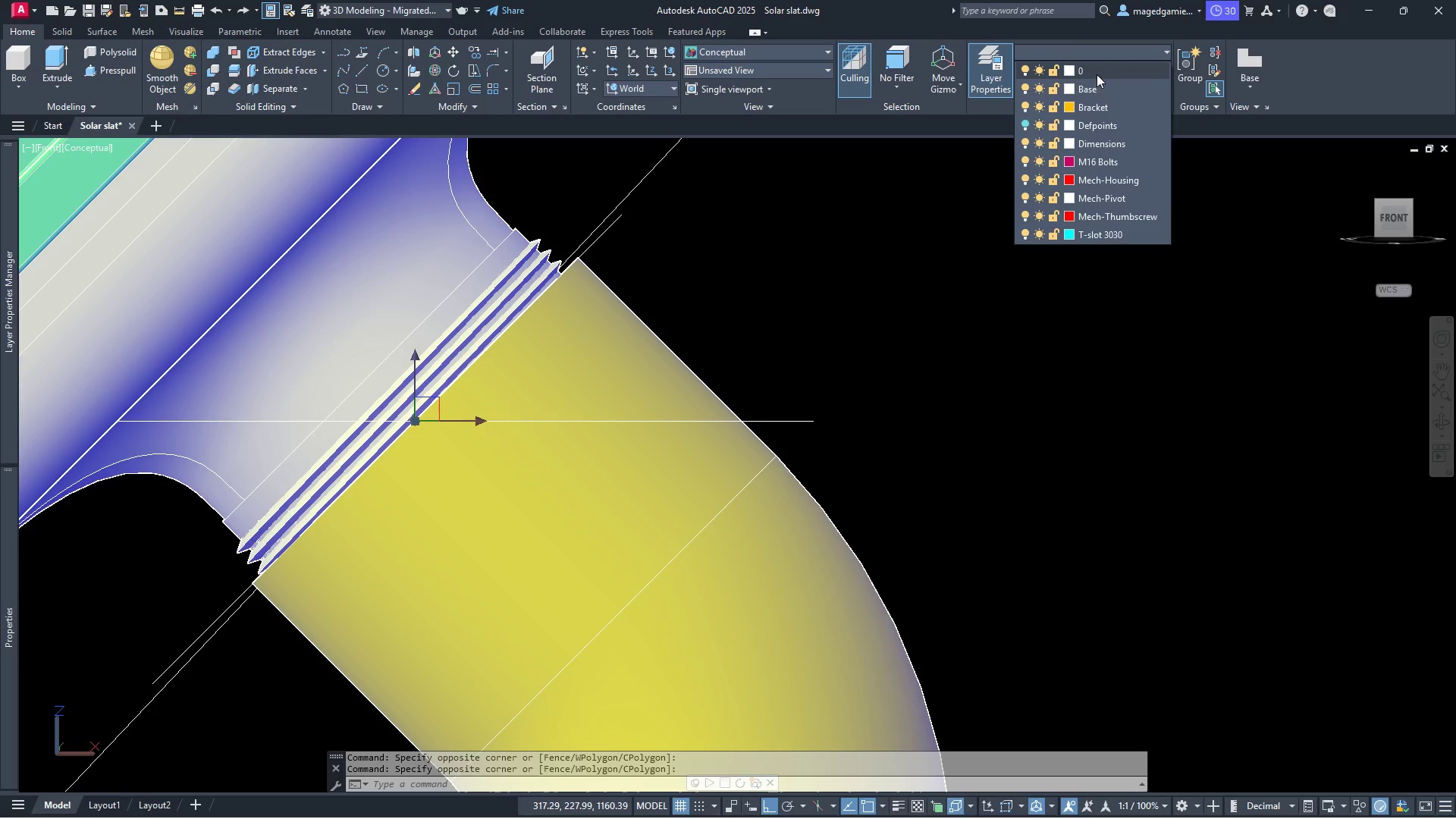 
left_click([1102, 68])
 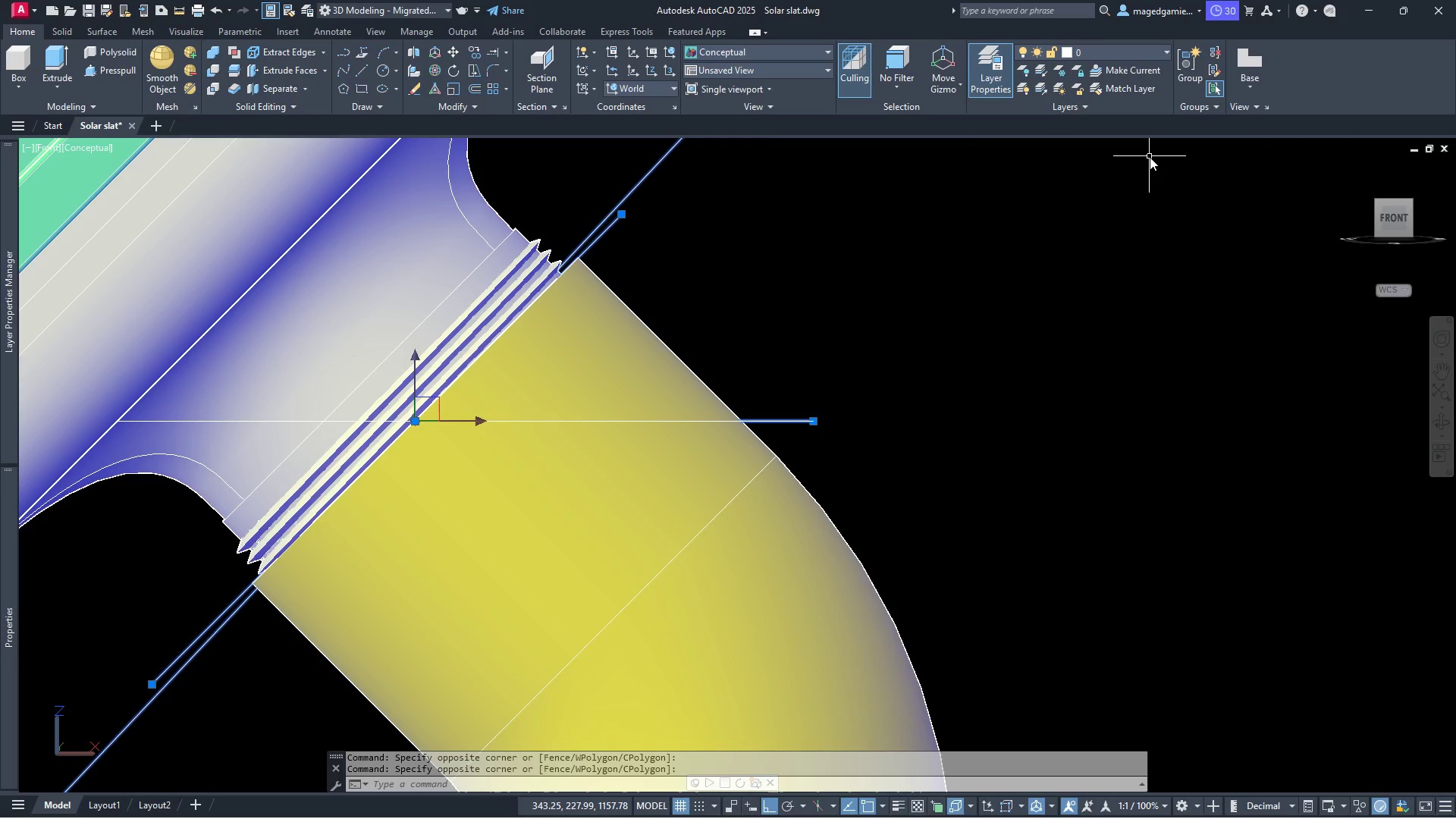 
key(Escape)
 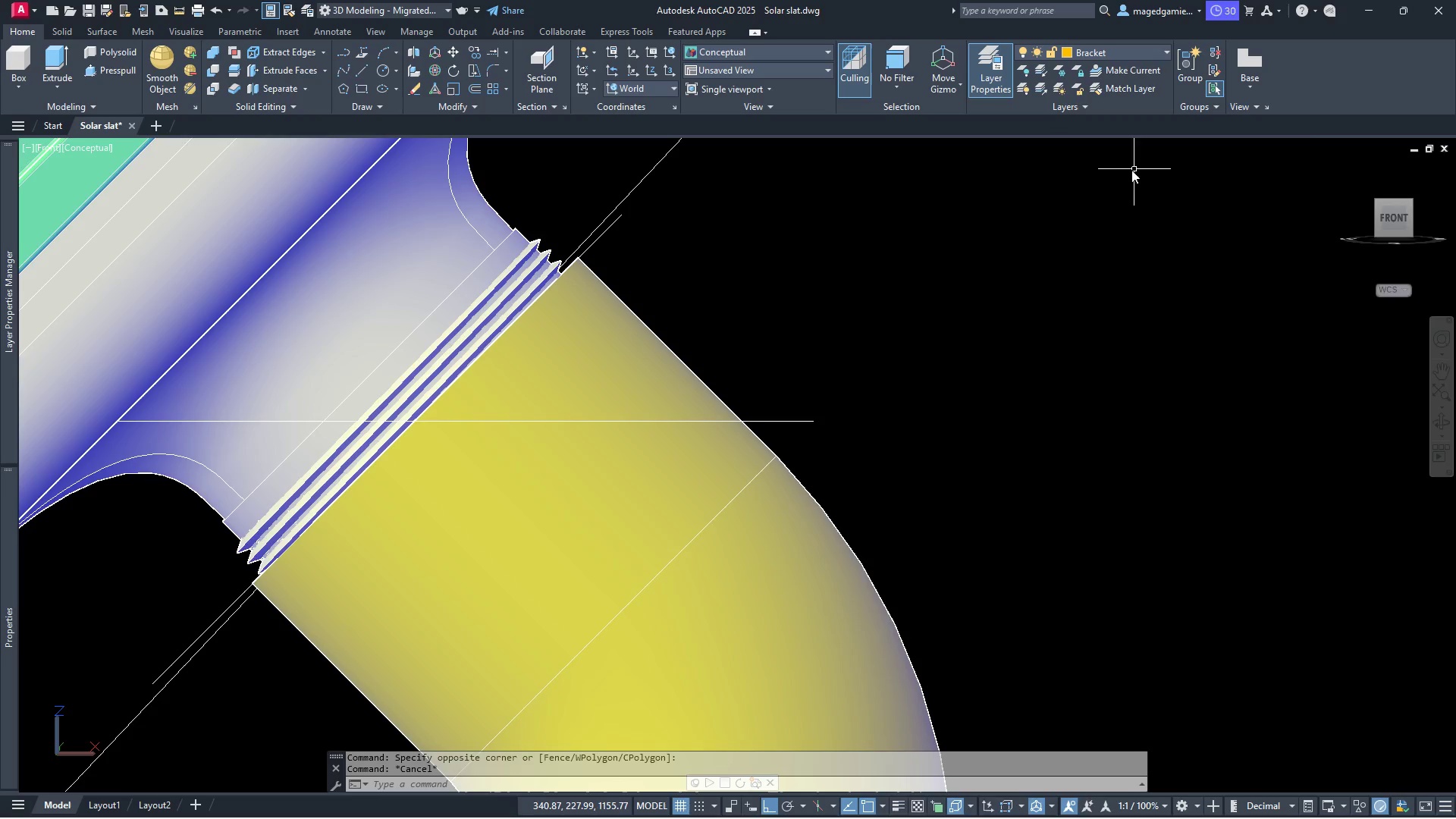 
scroll: coordinate [1036, 250], scroll_direction: down, amount: 4.0
 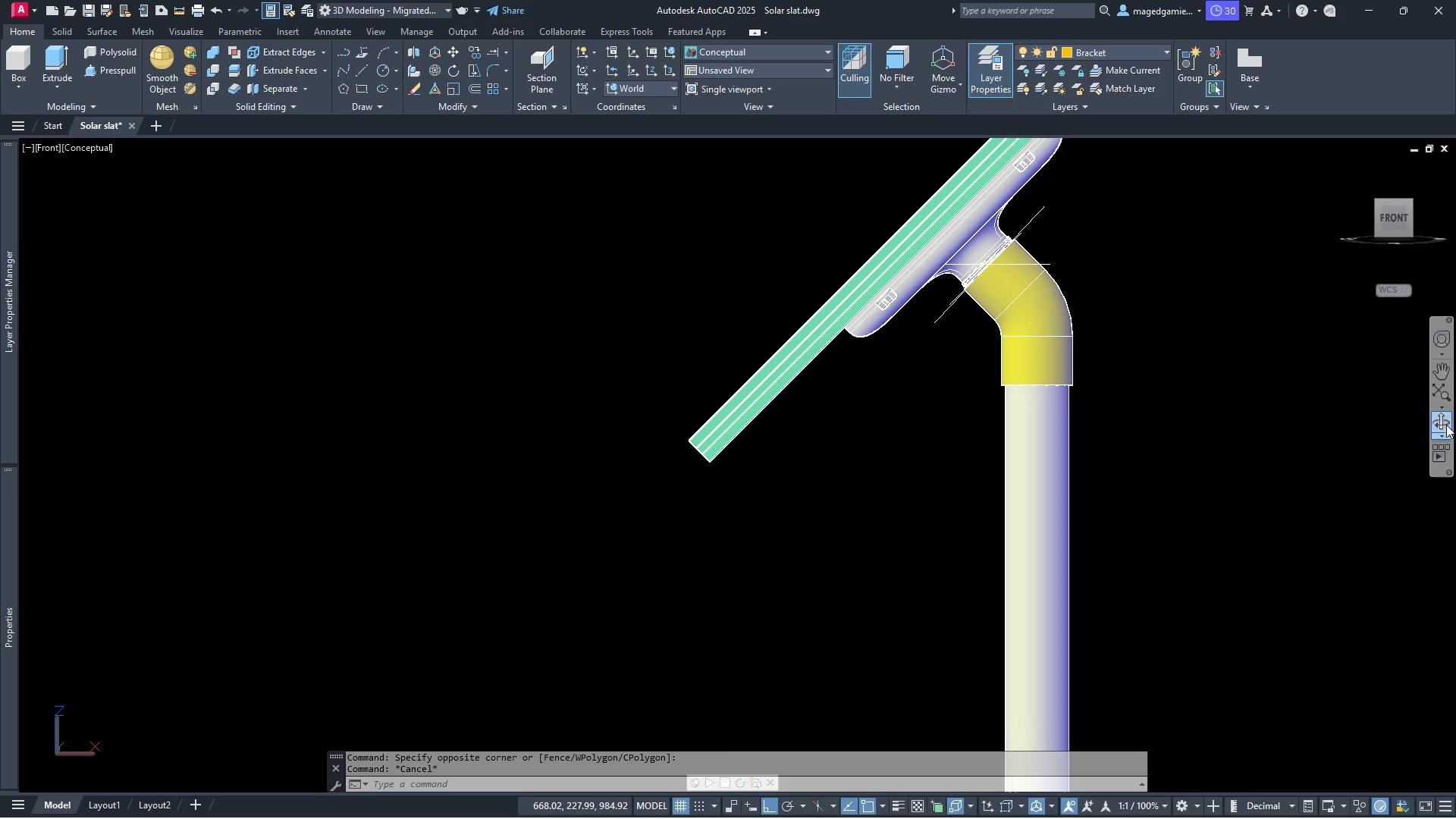 
left_click([1439, 428])
 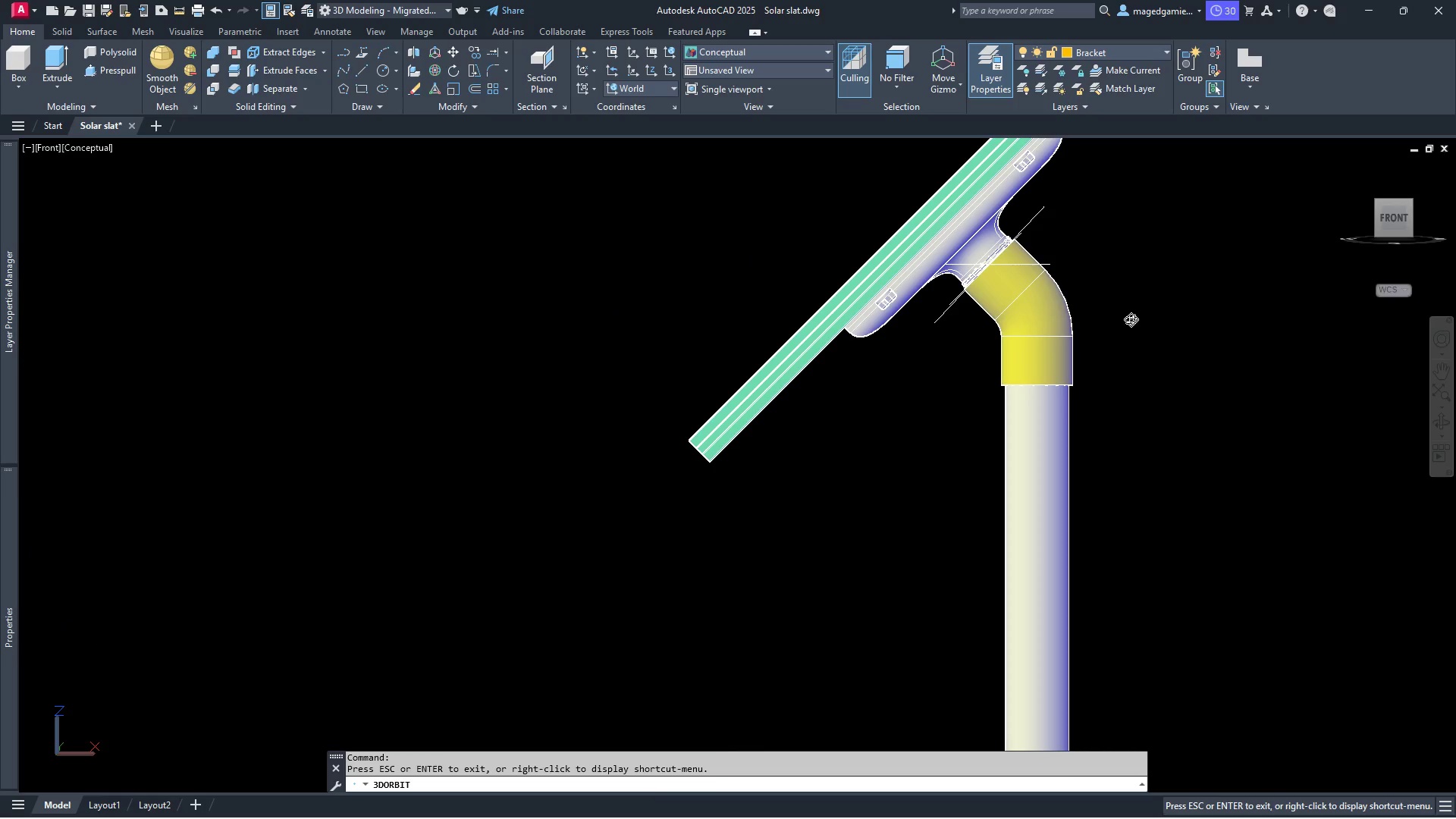 
left_click_drag(start_coordinate=[1165, 332], to_coordinate=[1354, 416])
 